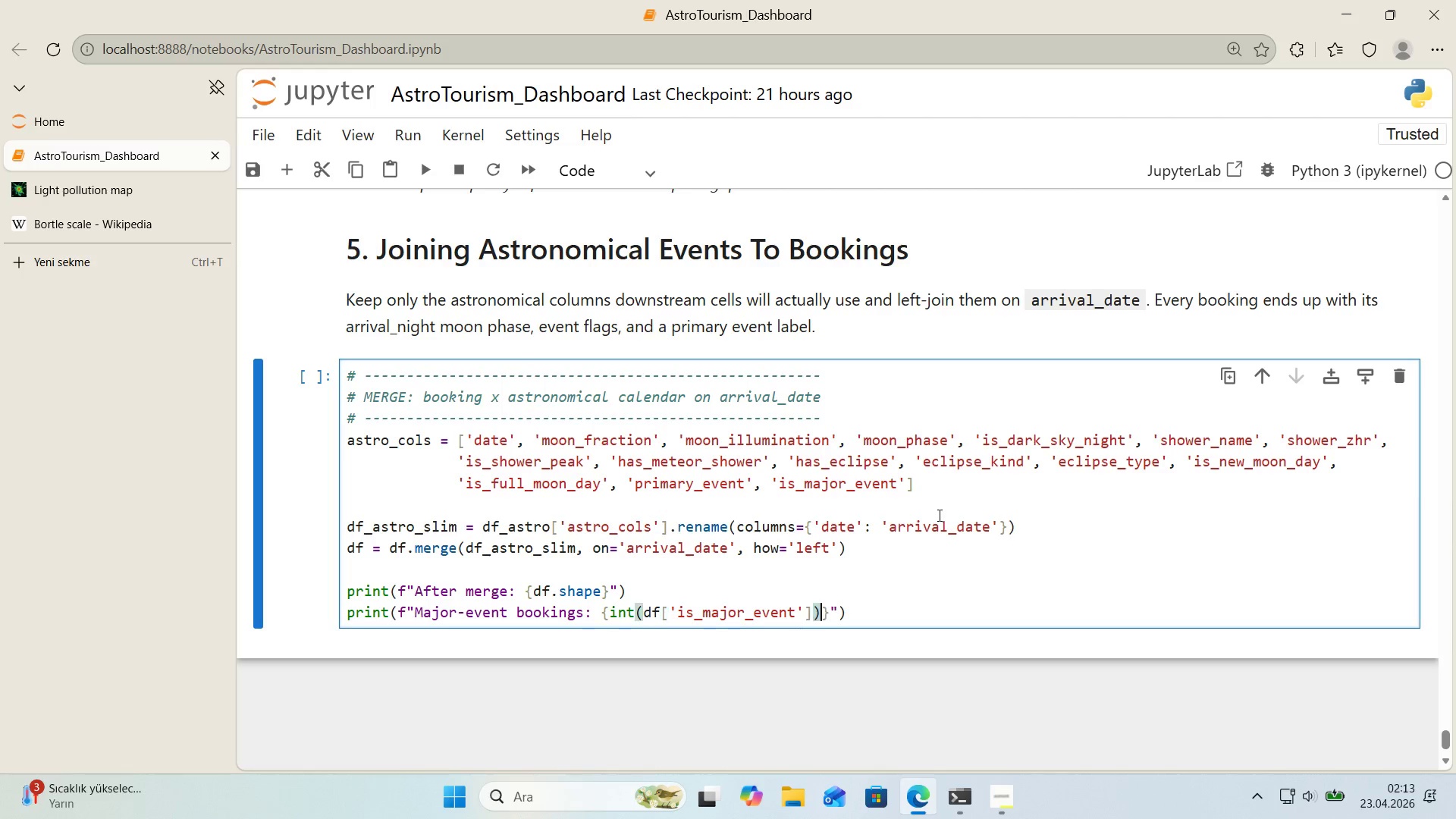 
key(ArrowRight)
 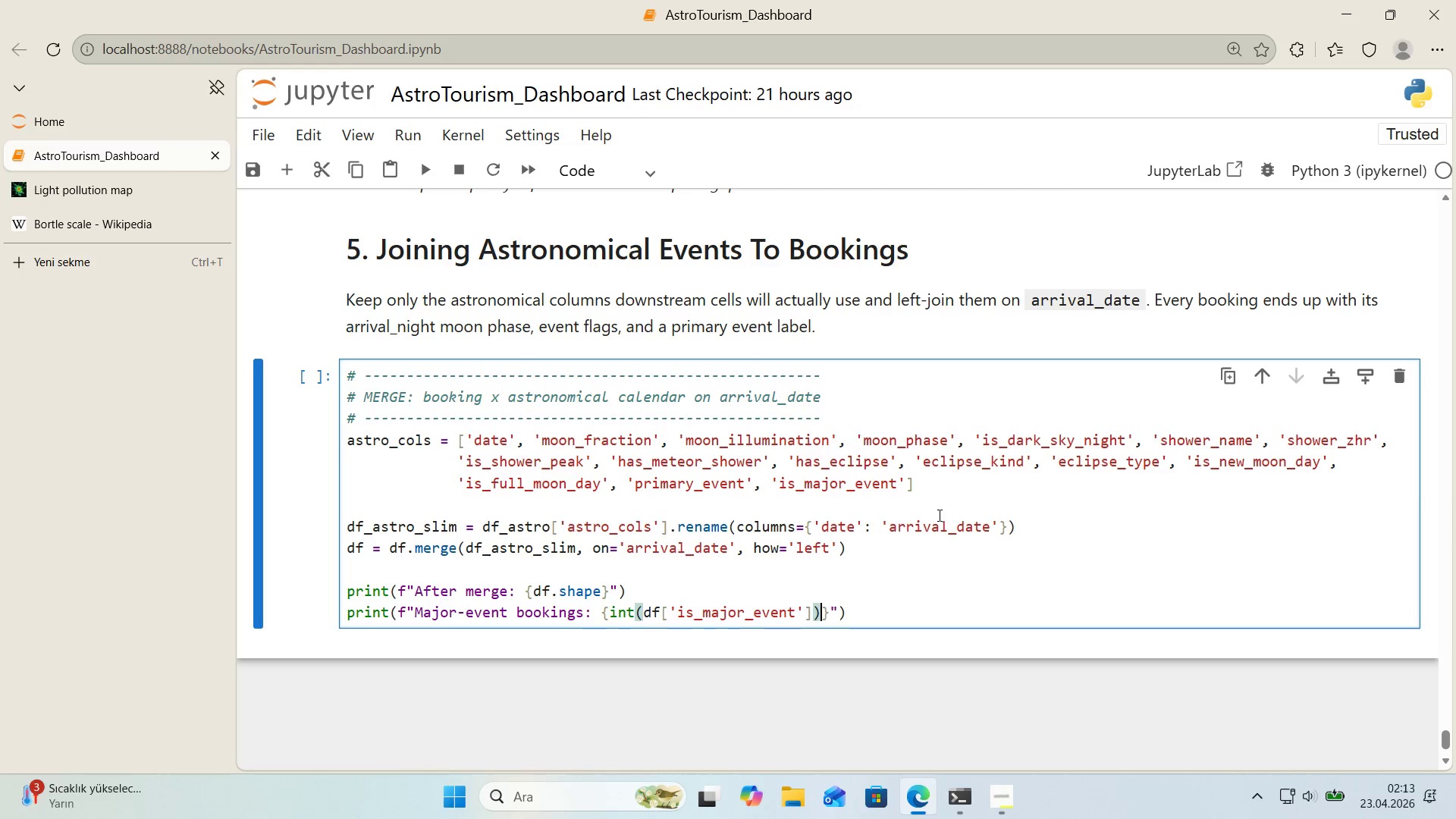 
key(ArrowLeft)
 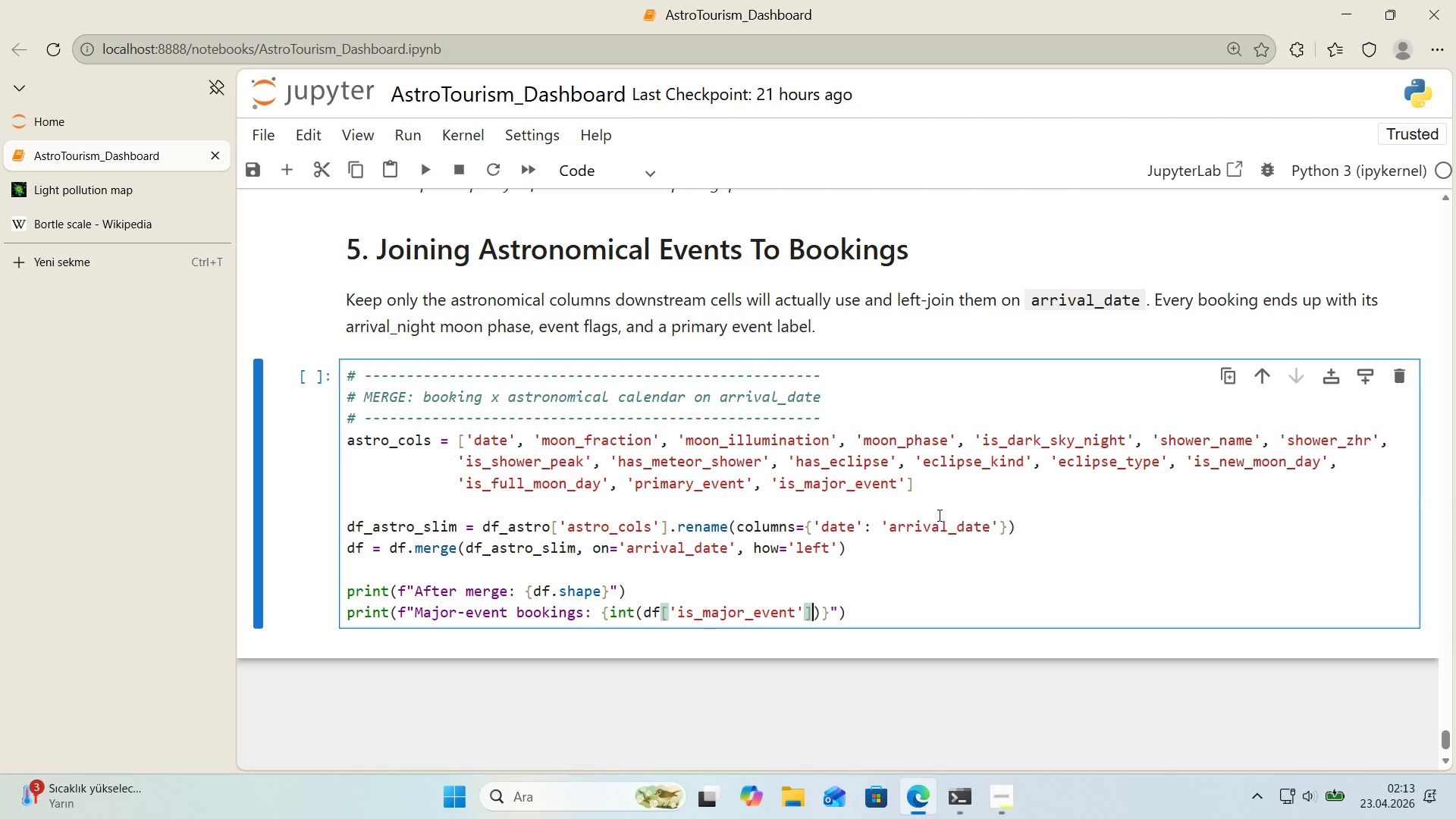 
type(.sum*((>,)
 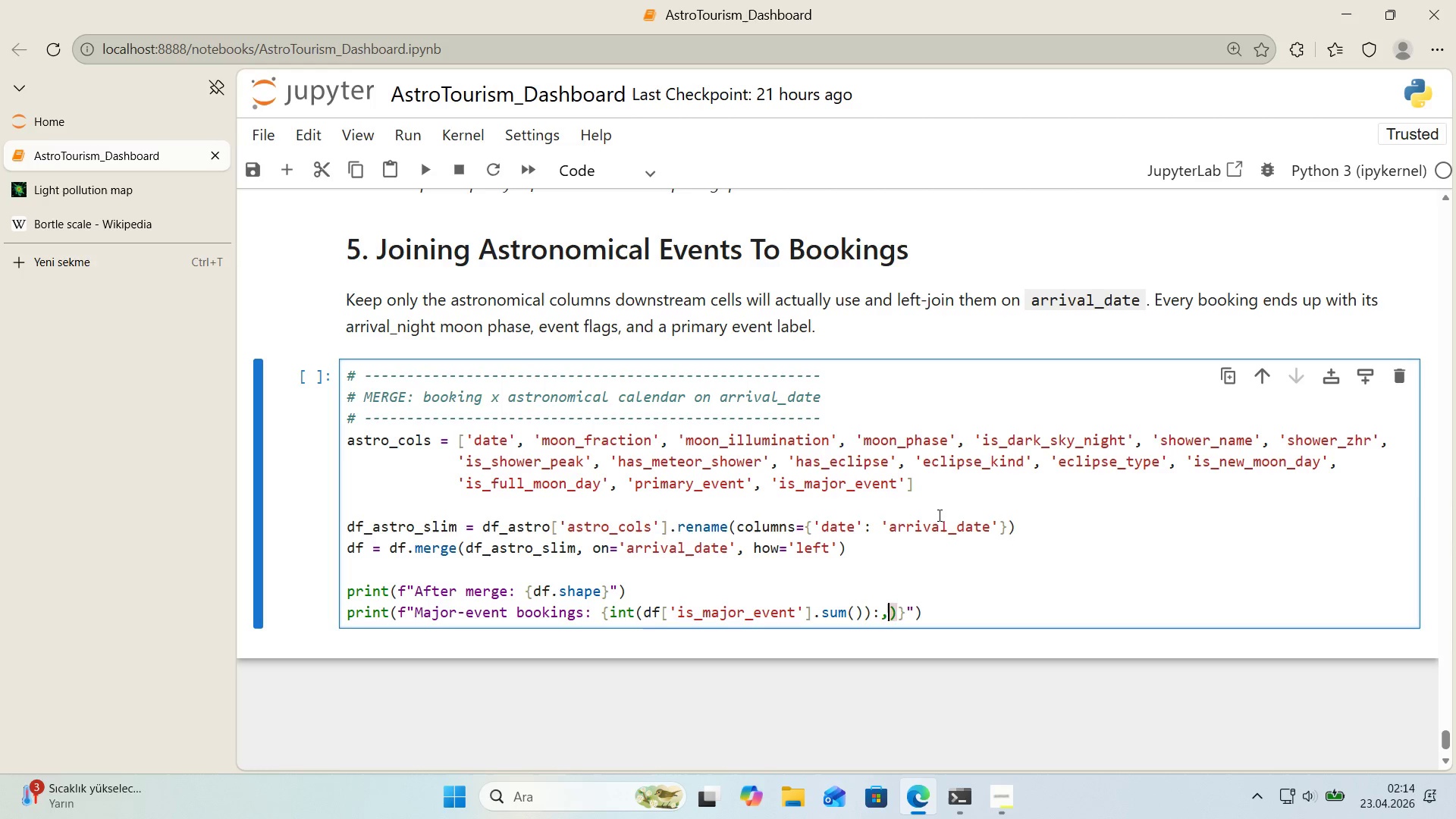 
key(ArrowRight)
 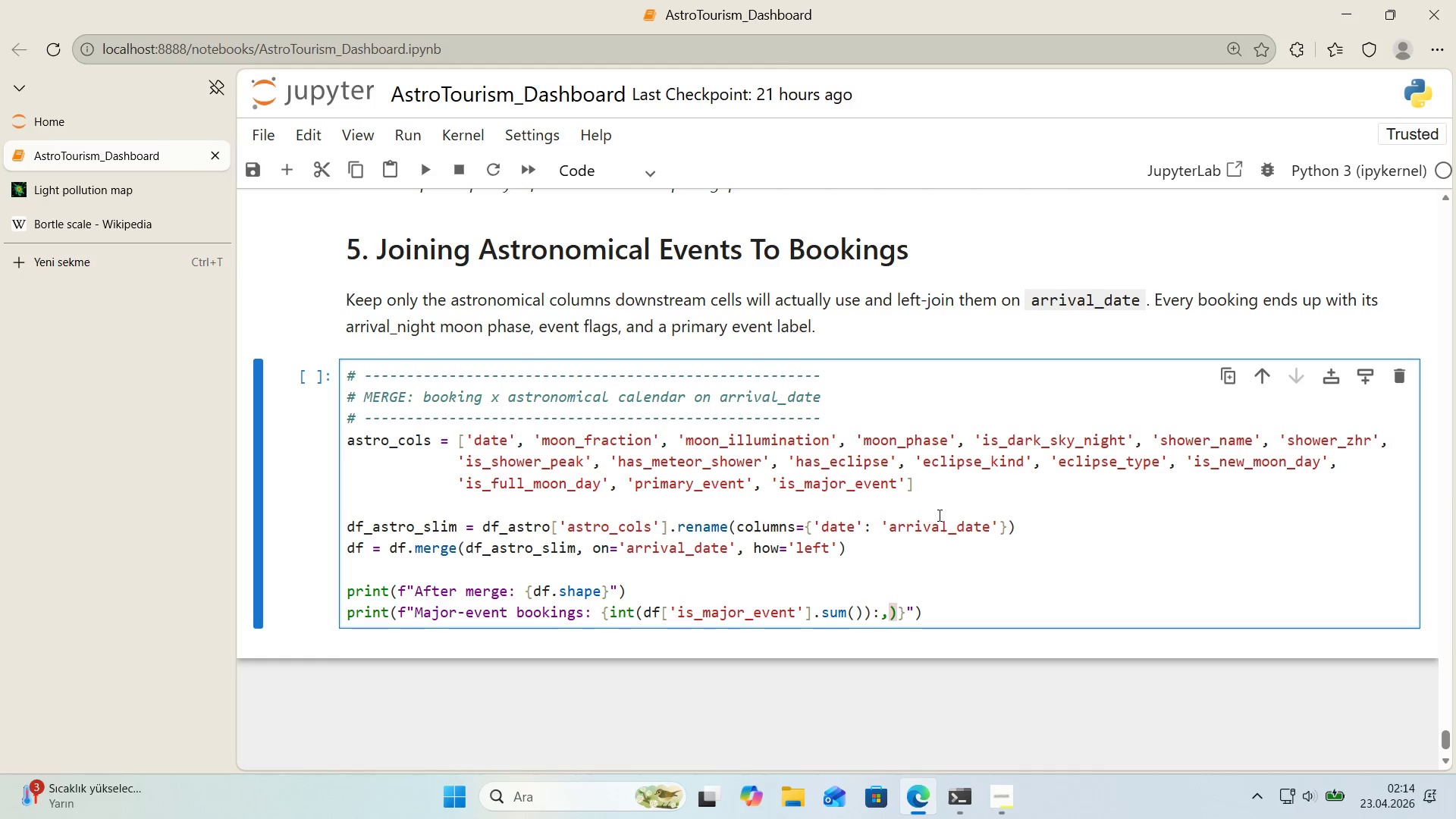 
key(Backspace)
 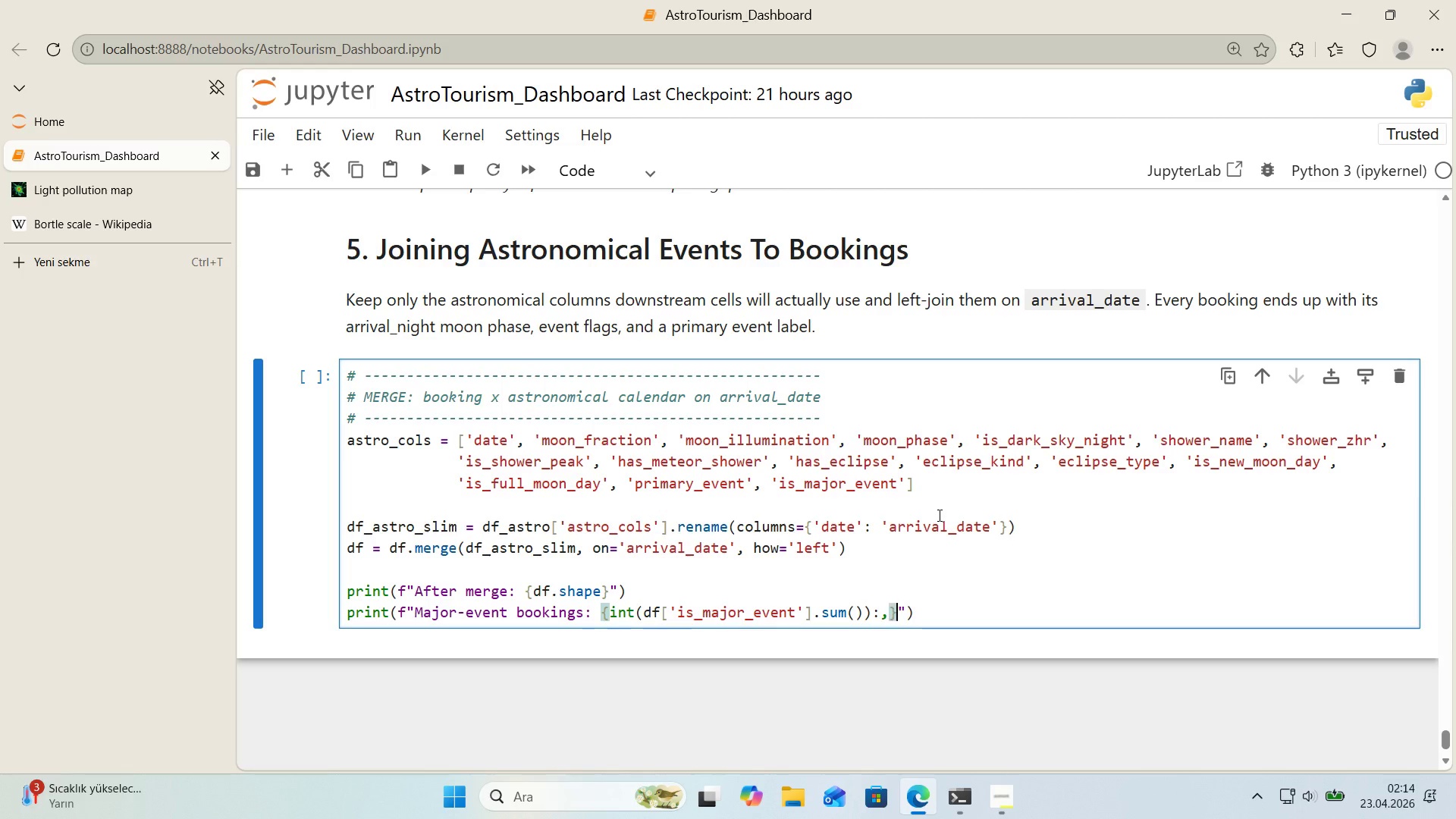 
key(ArrowRight)
 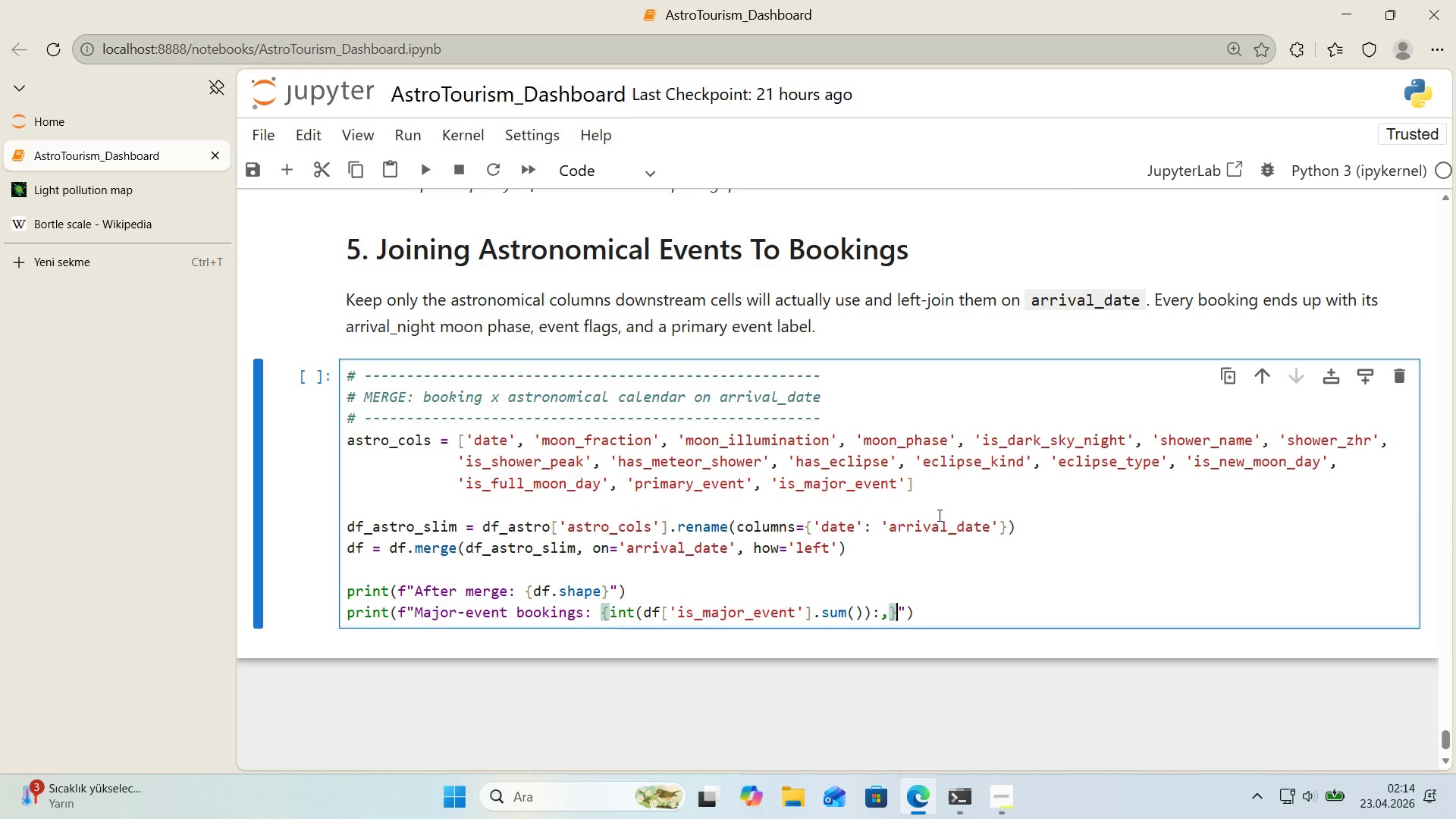 
key(ArrowRight)
 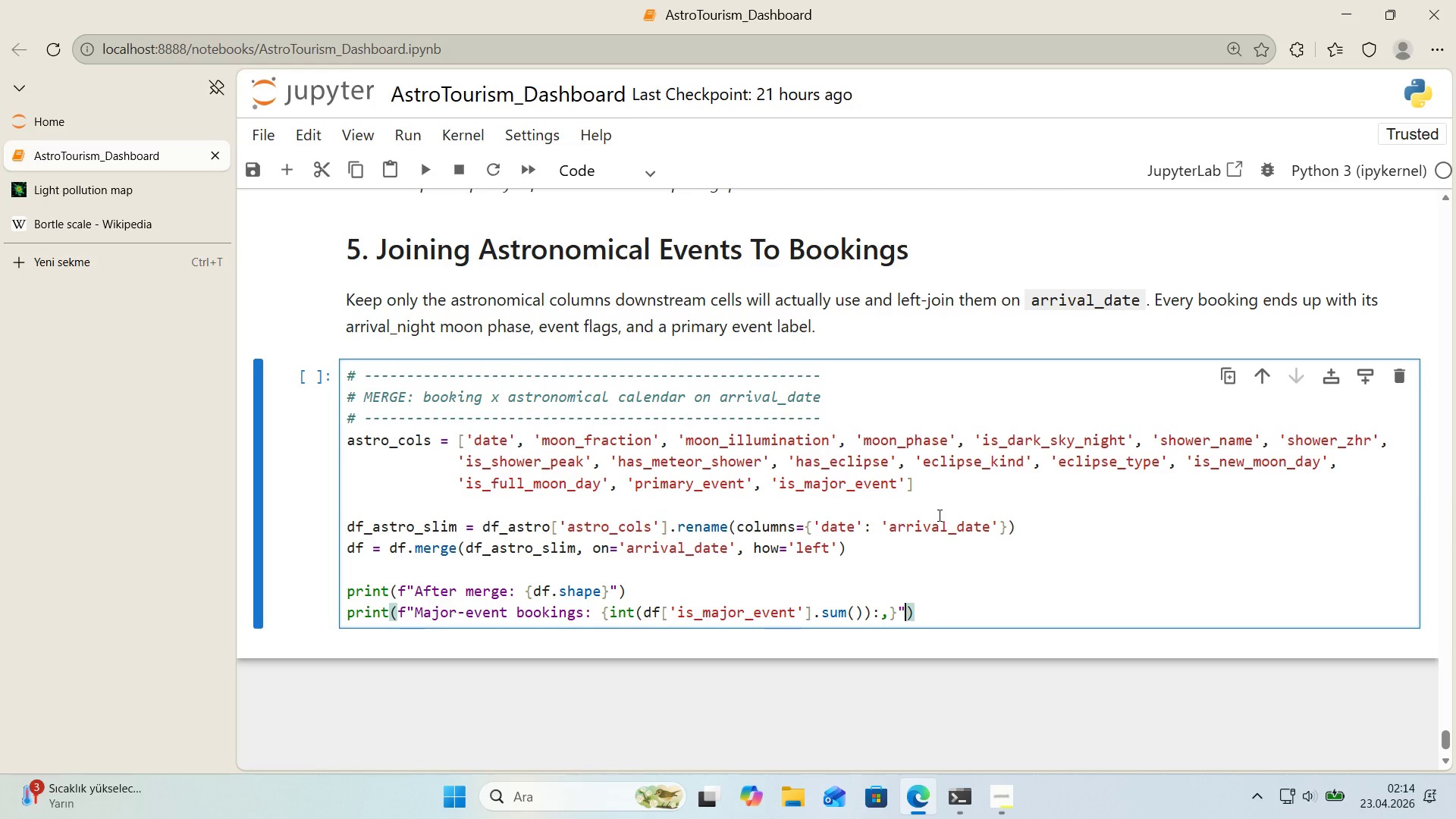 
key(ArrowLeft)
 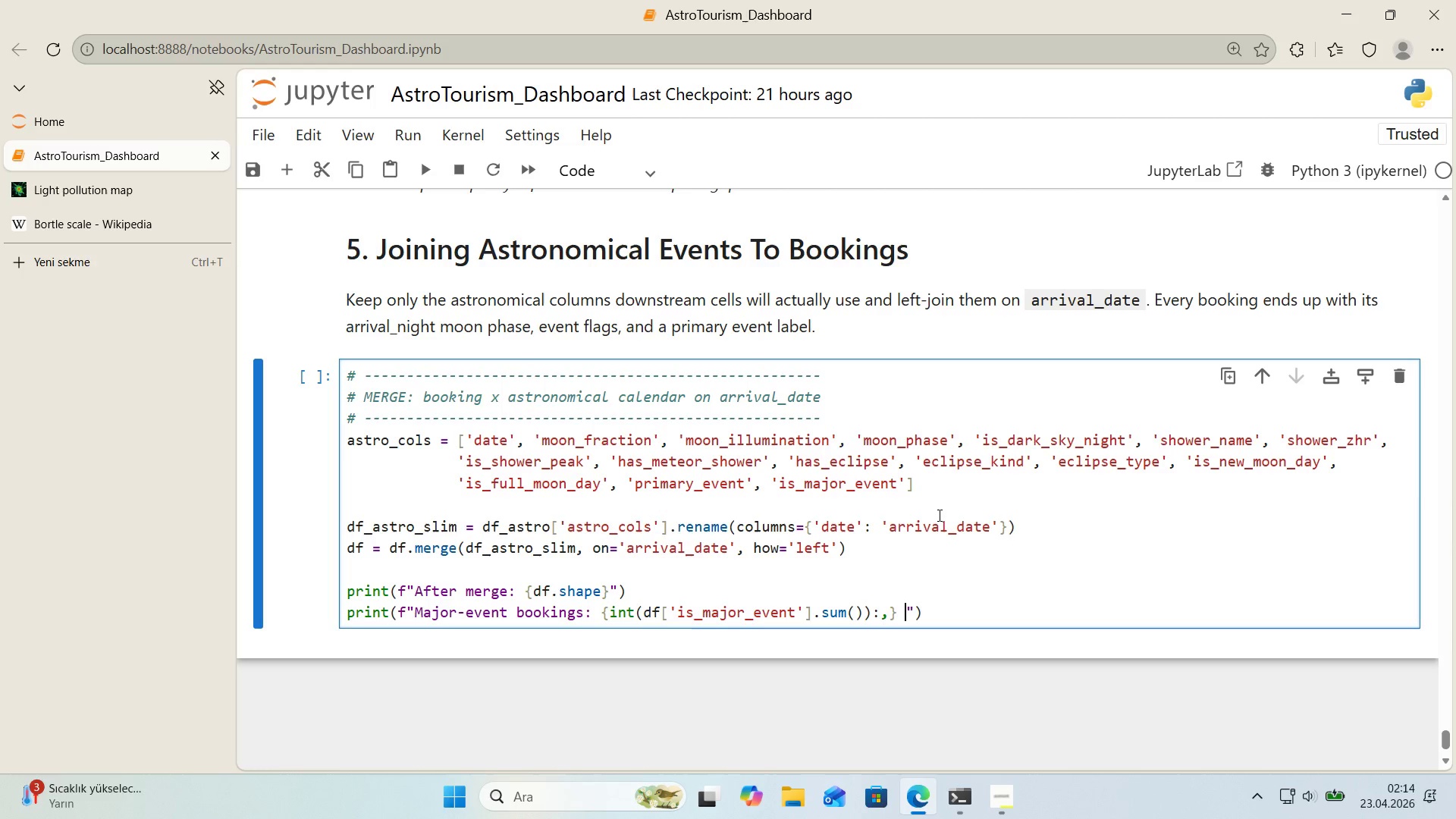 
key(Space)
 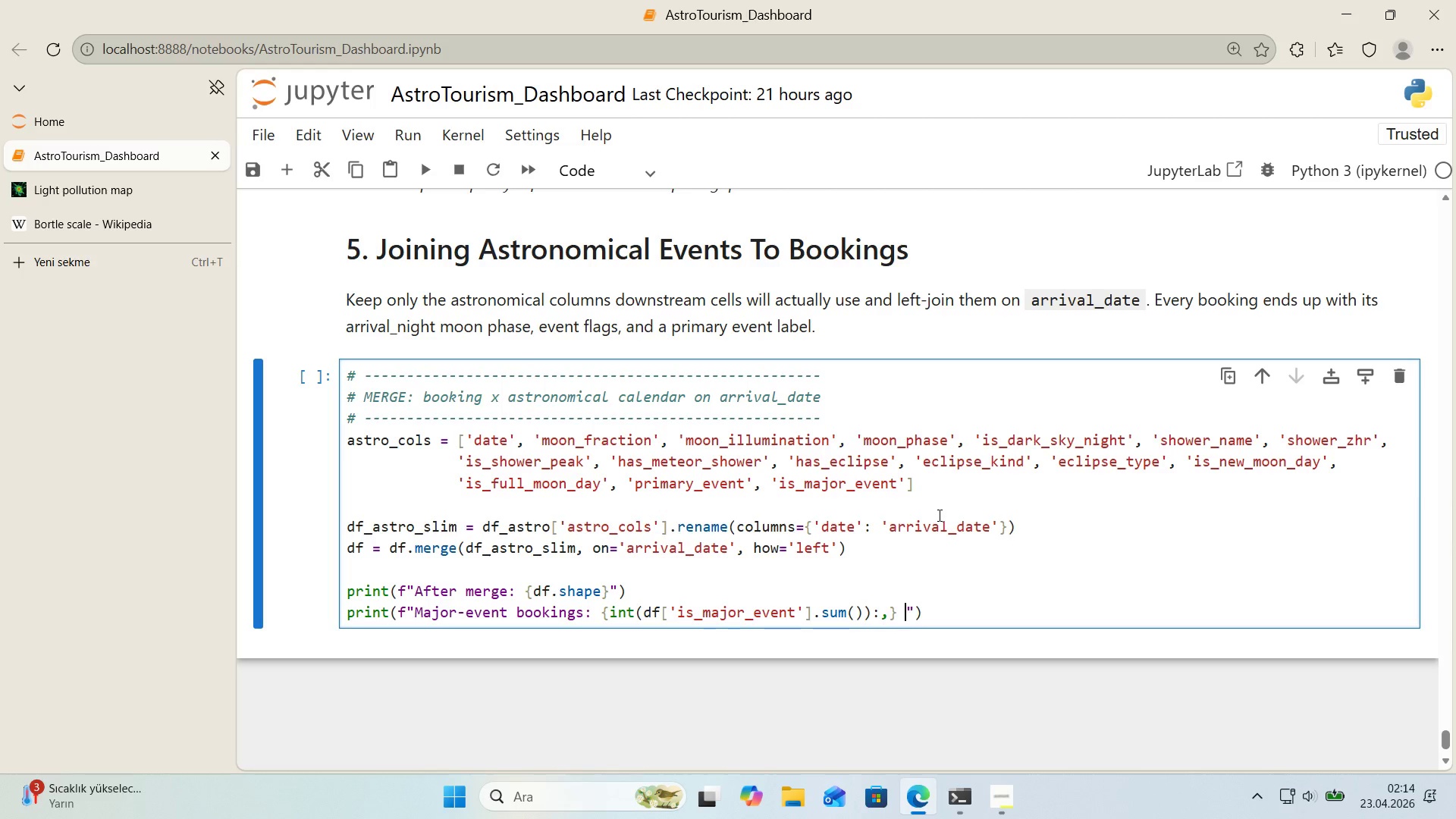 
key(Space)
 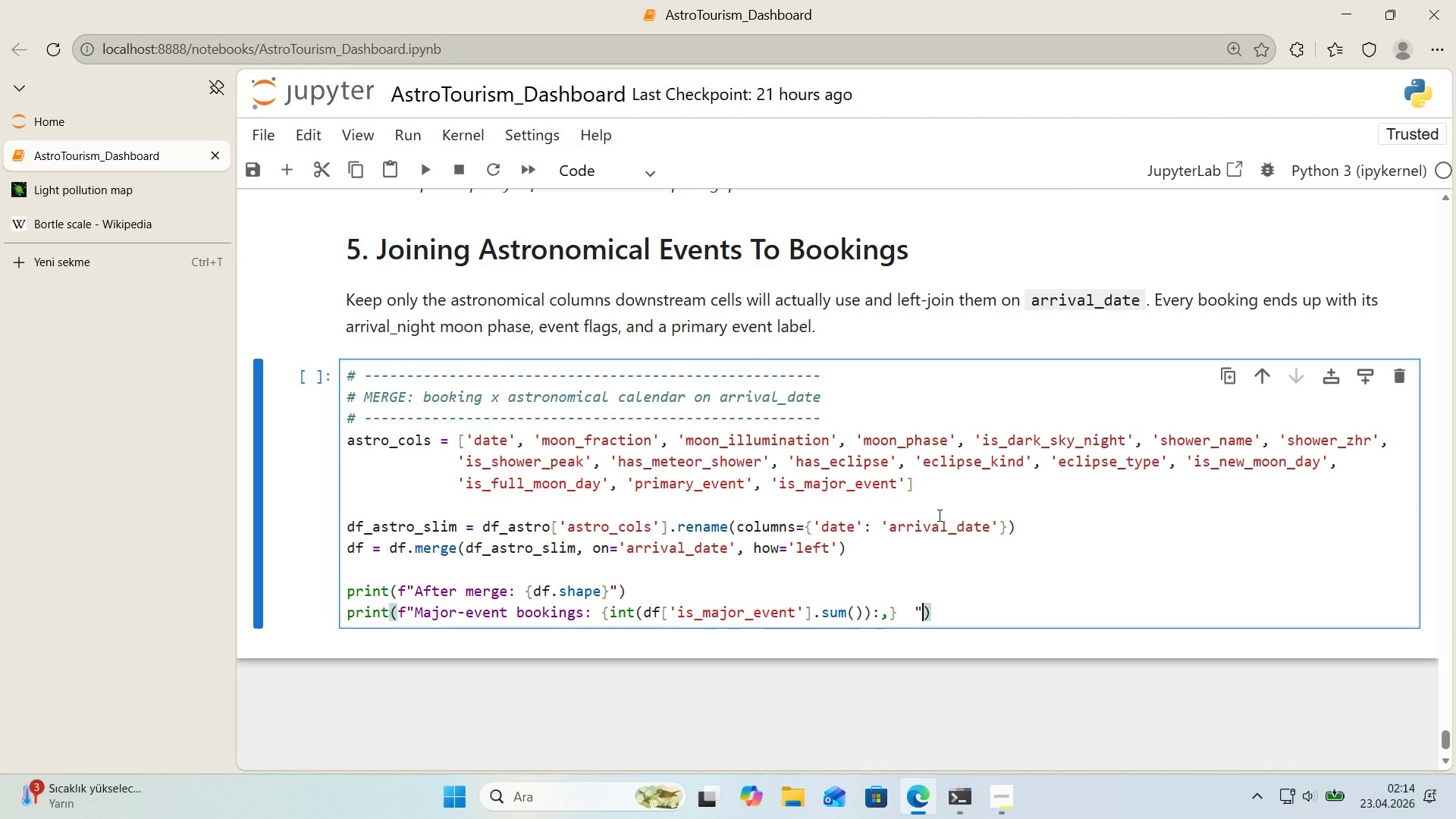 
key(ArrowRight)
 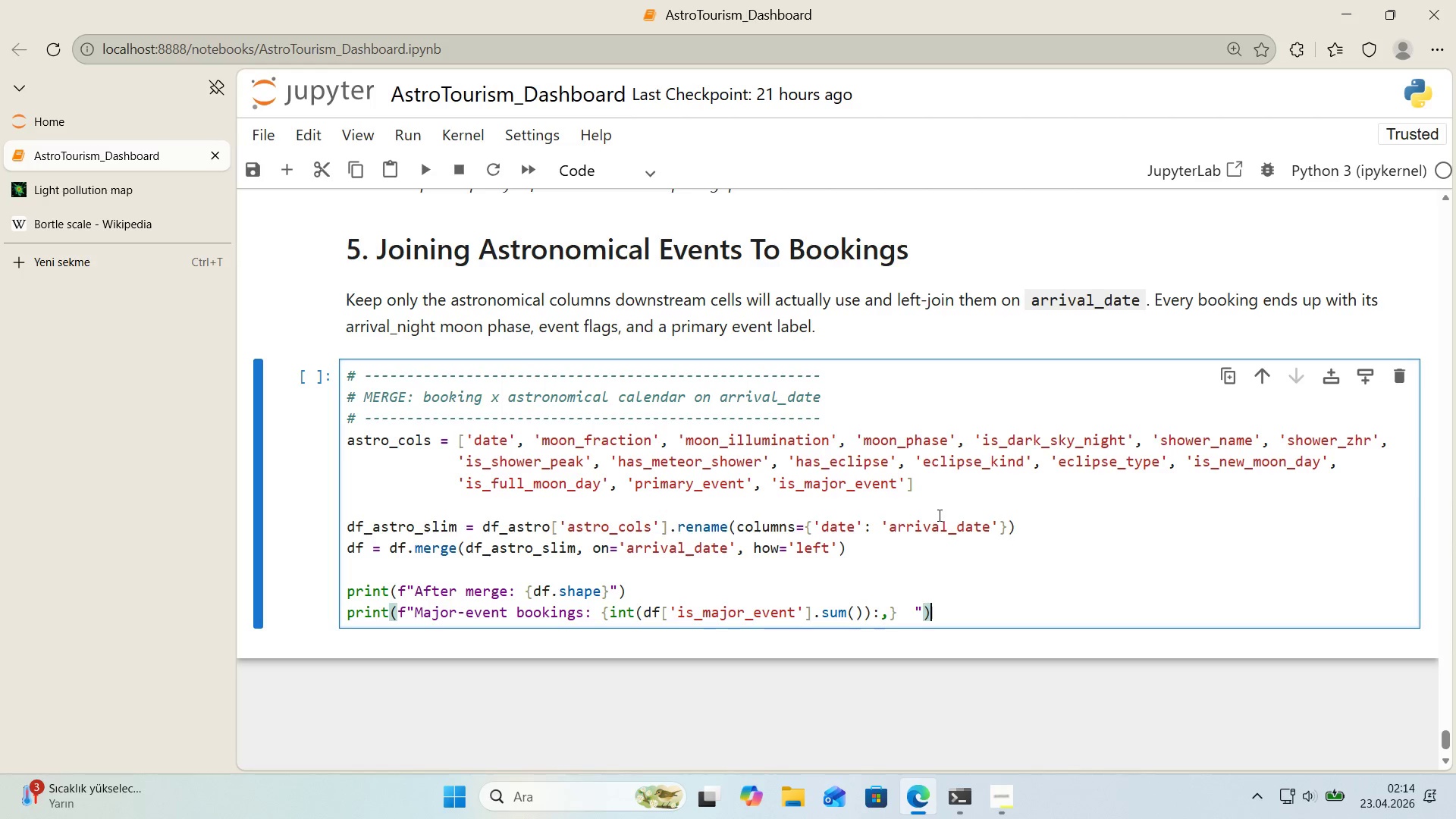 
key(ArrowRight)
 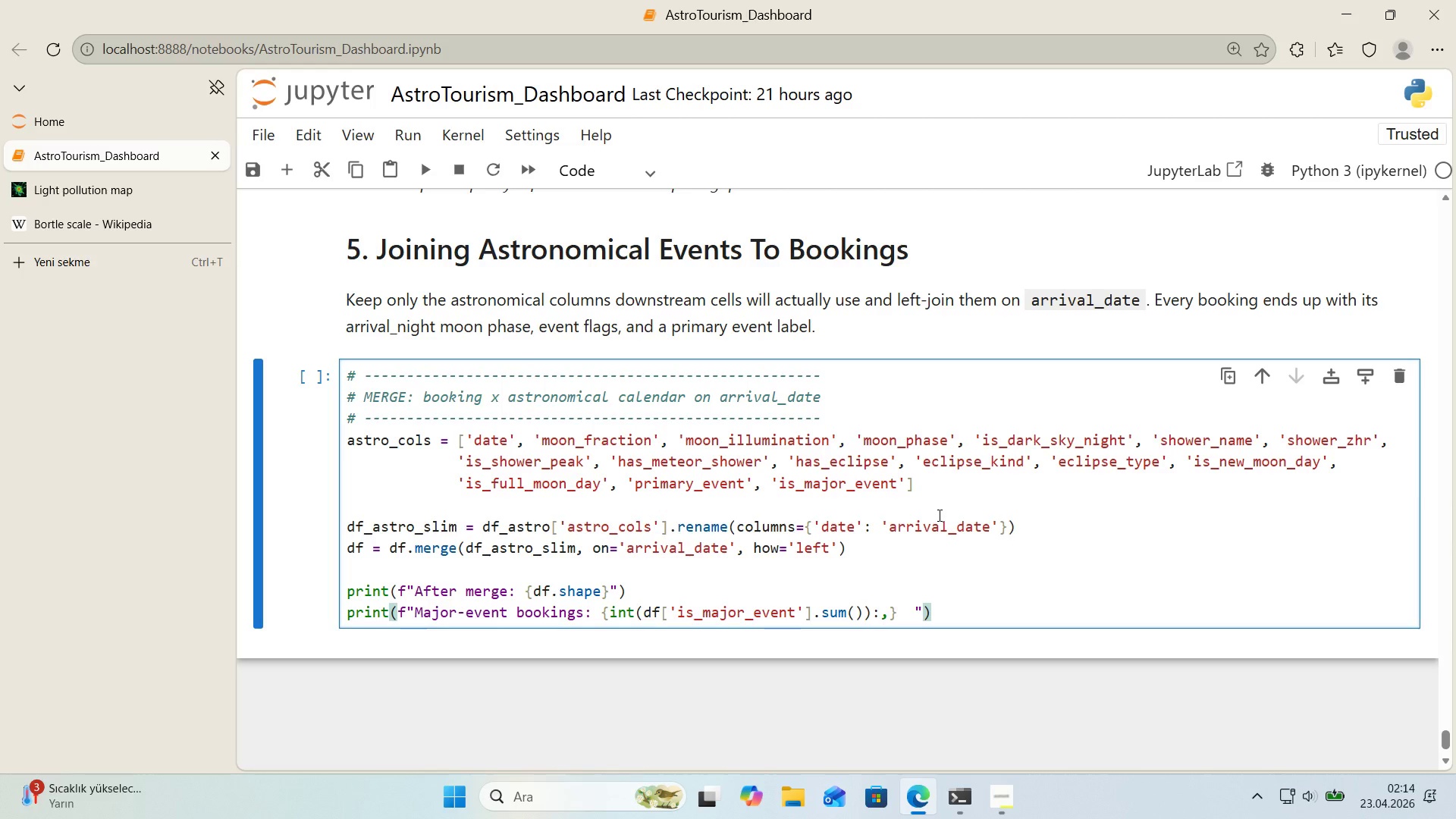 
key(ArrowLeft)
 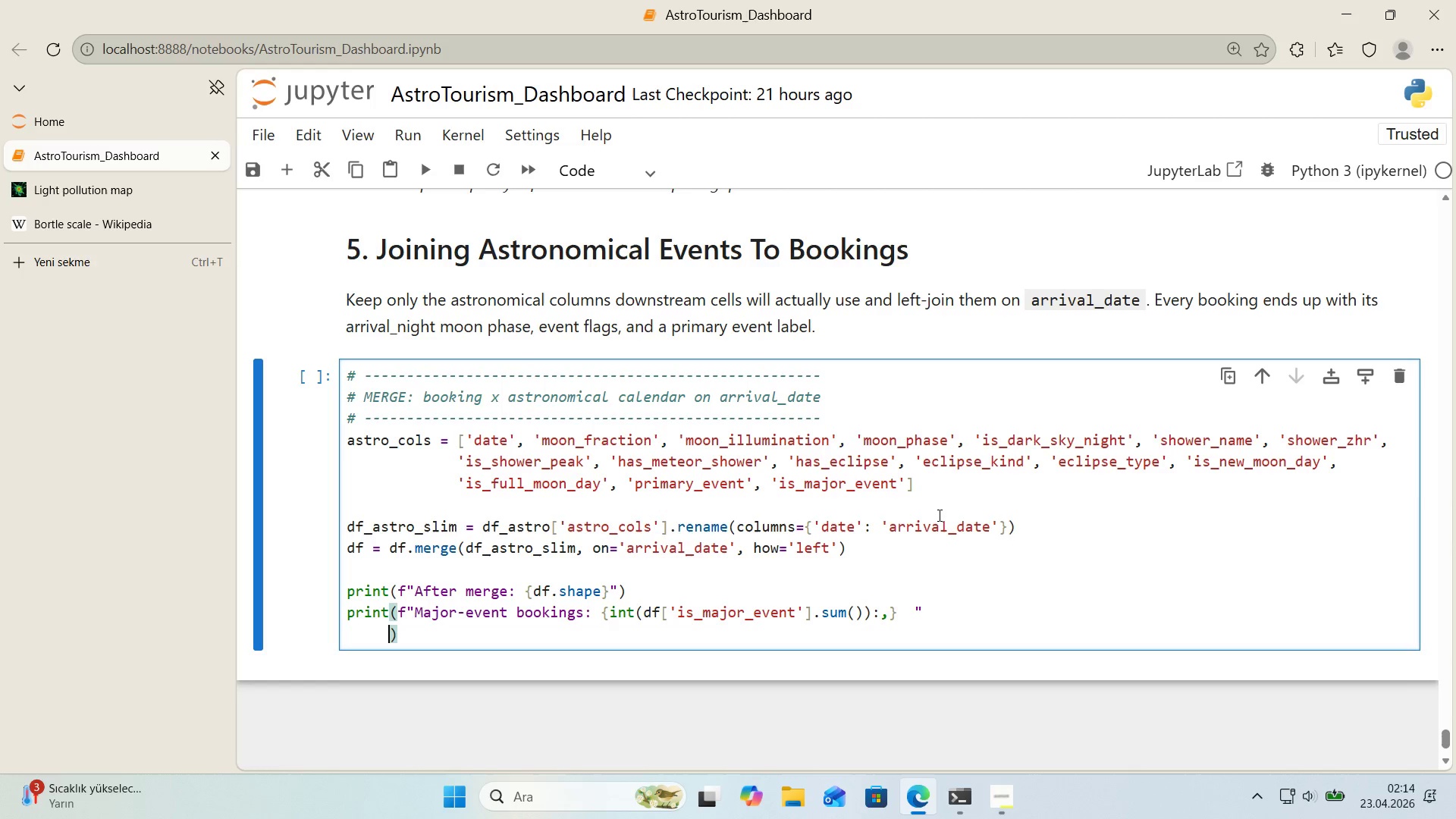 
key(Enter)
 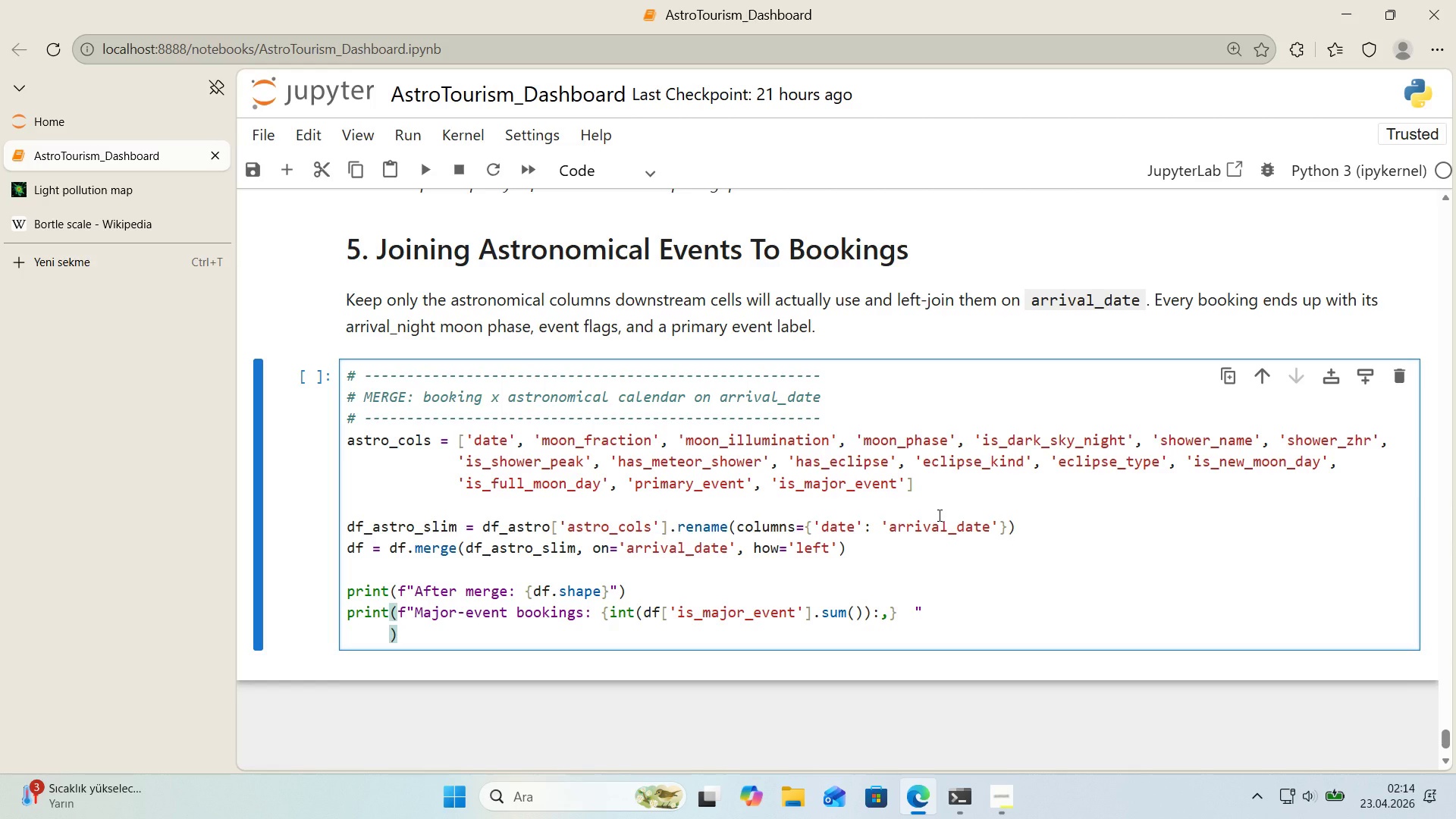 
key(Space)
 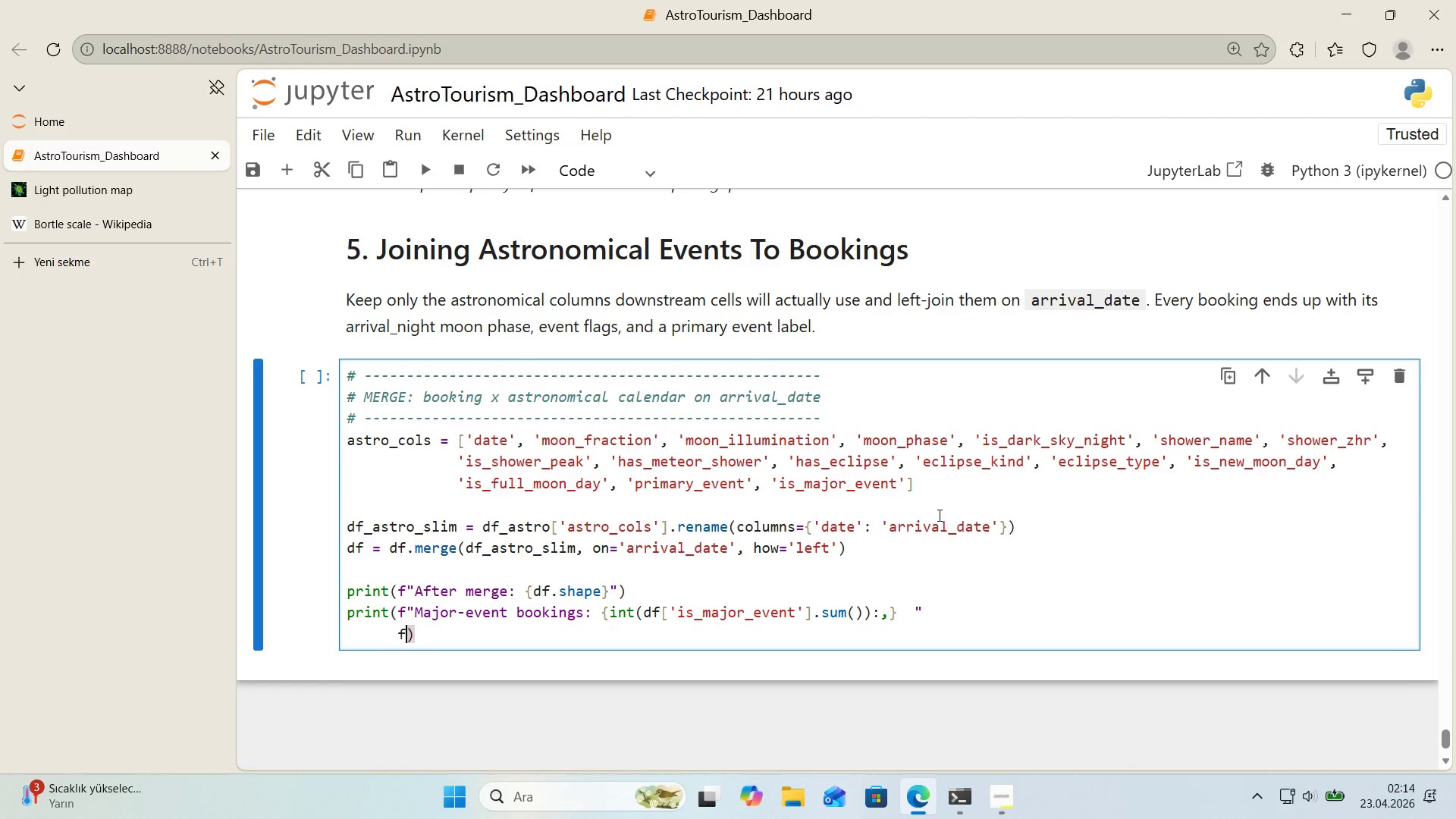 
key(F)
 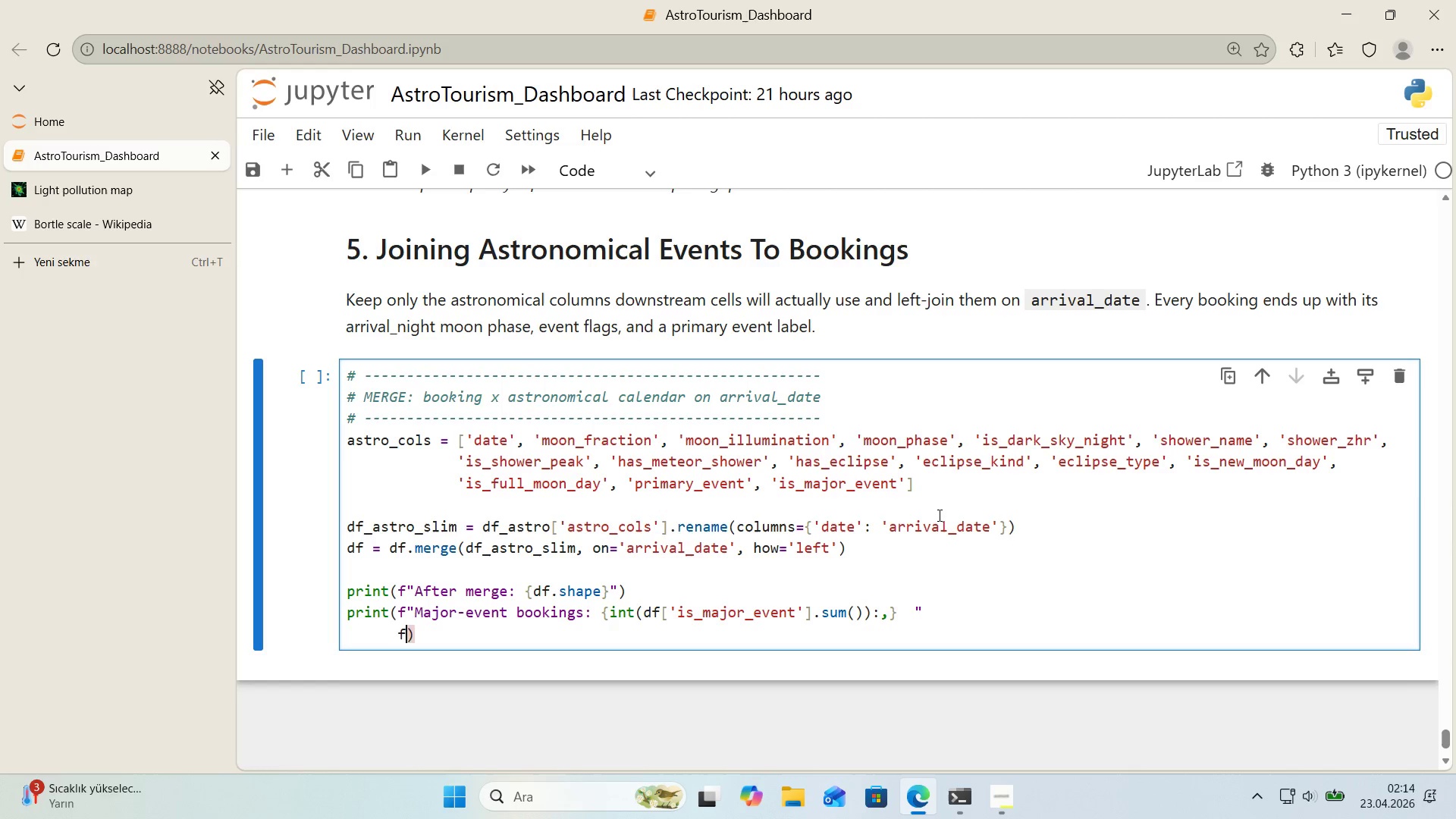 
key(Backquote)
 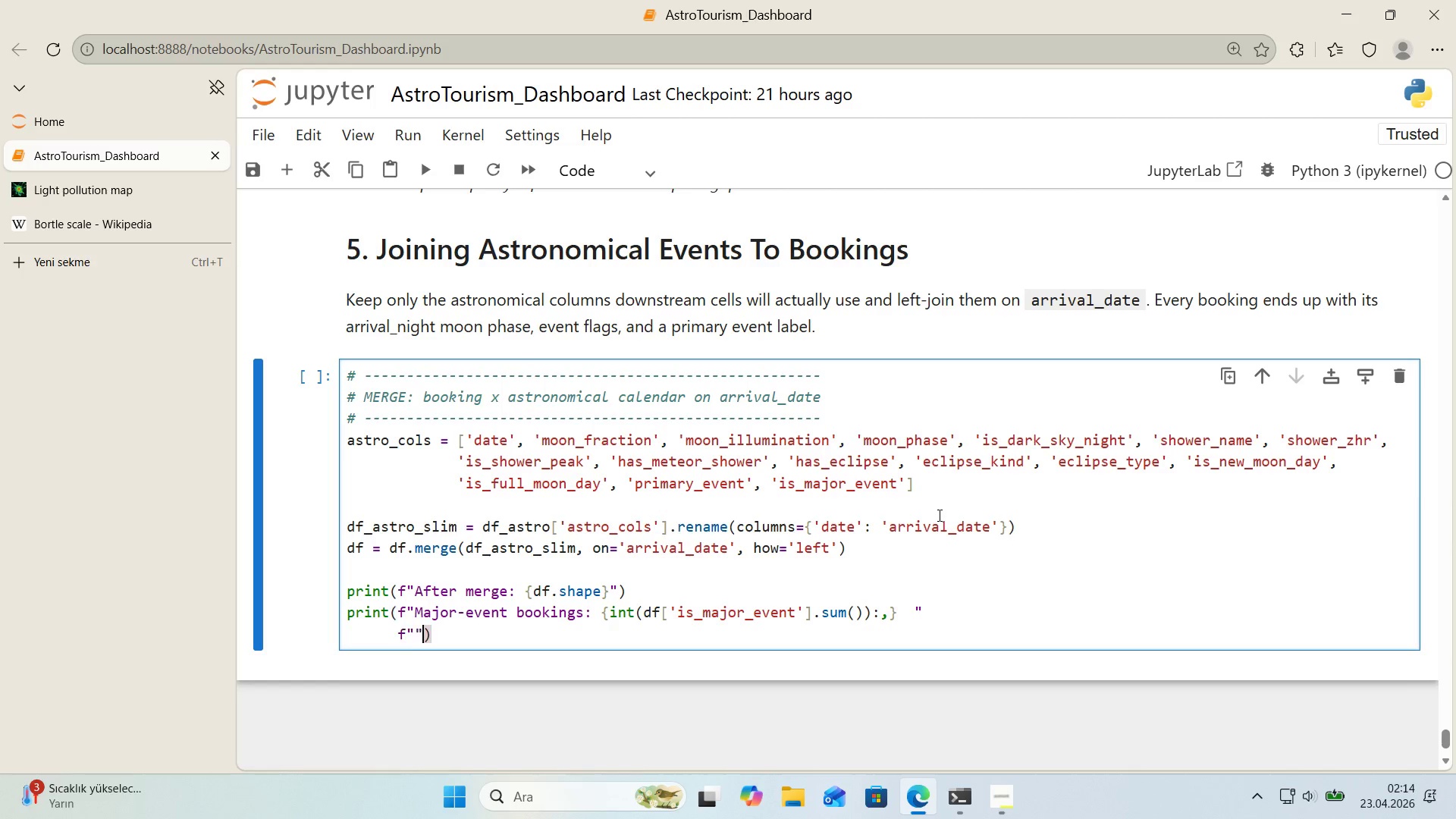 
key(Backquote)
 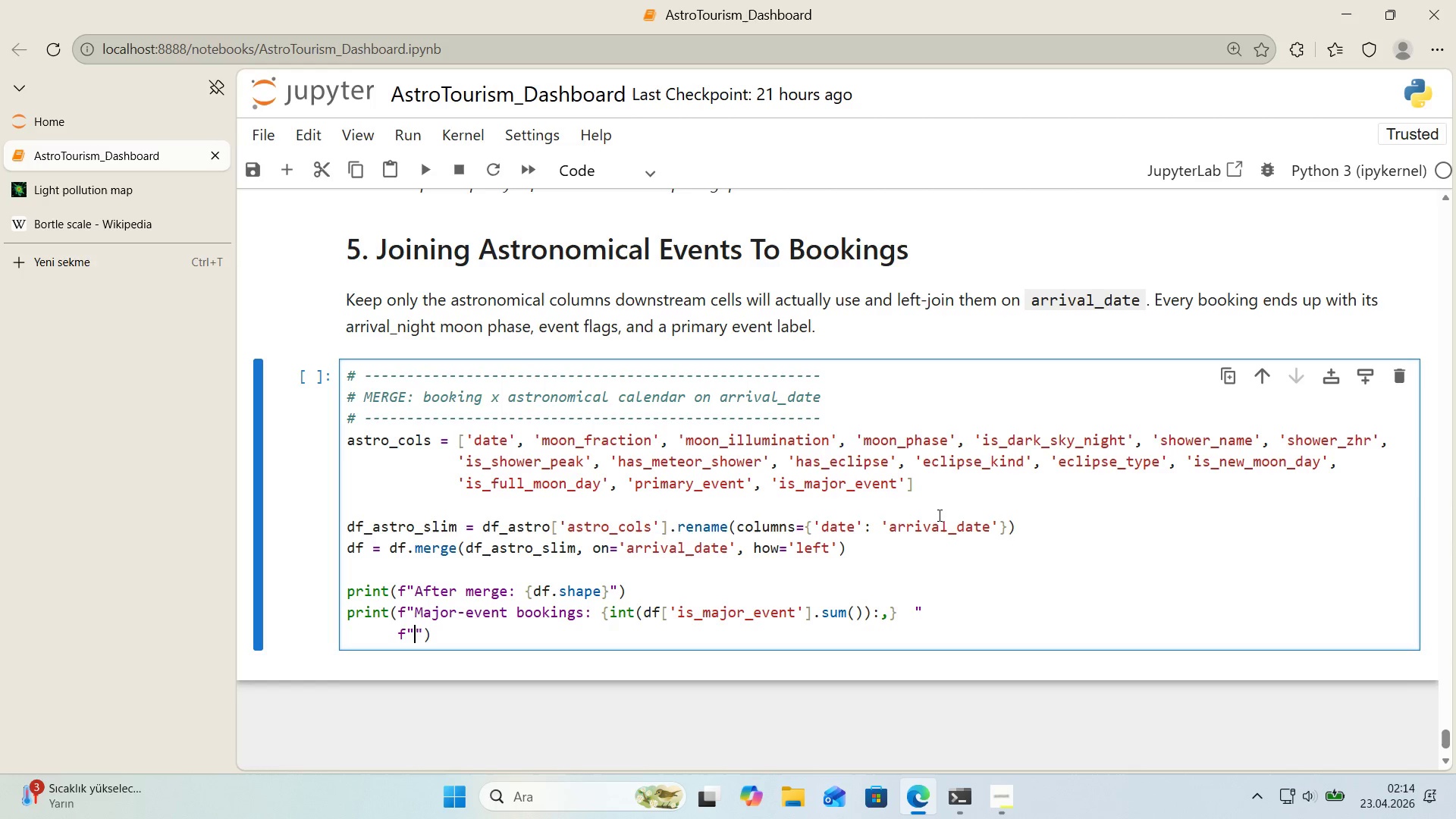 
key(ArrowLeft)
 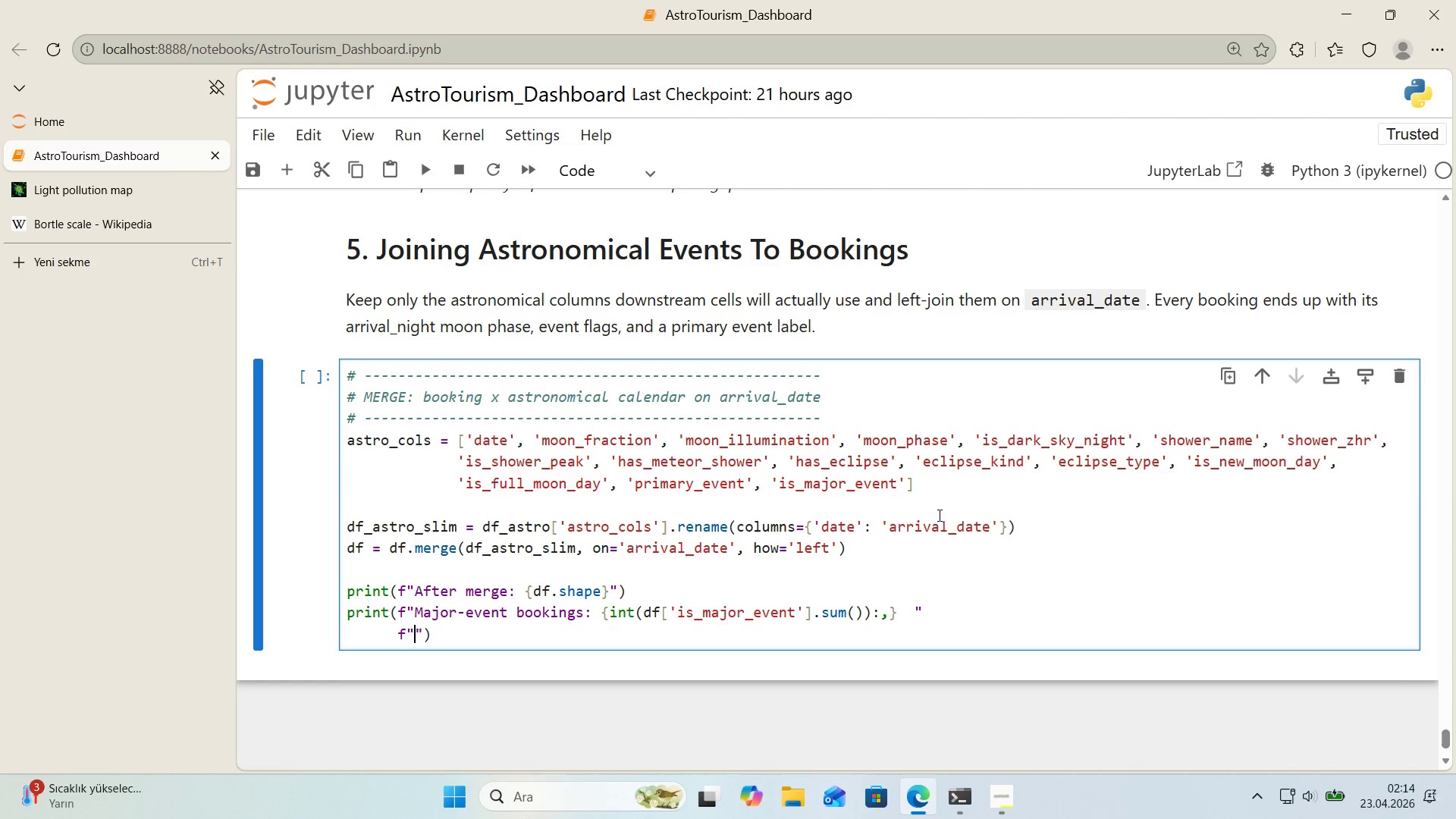 
type(*()
 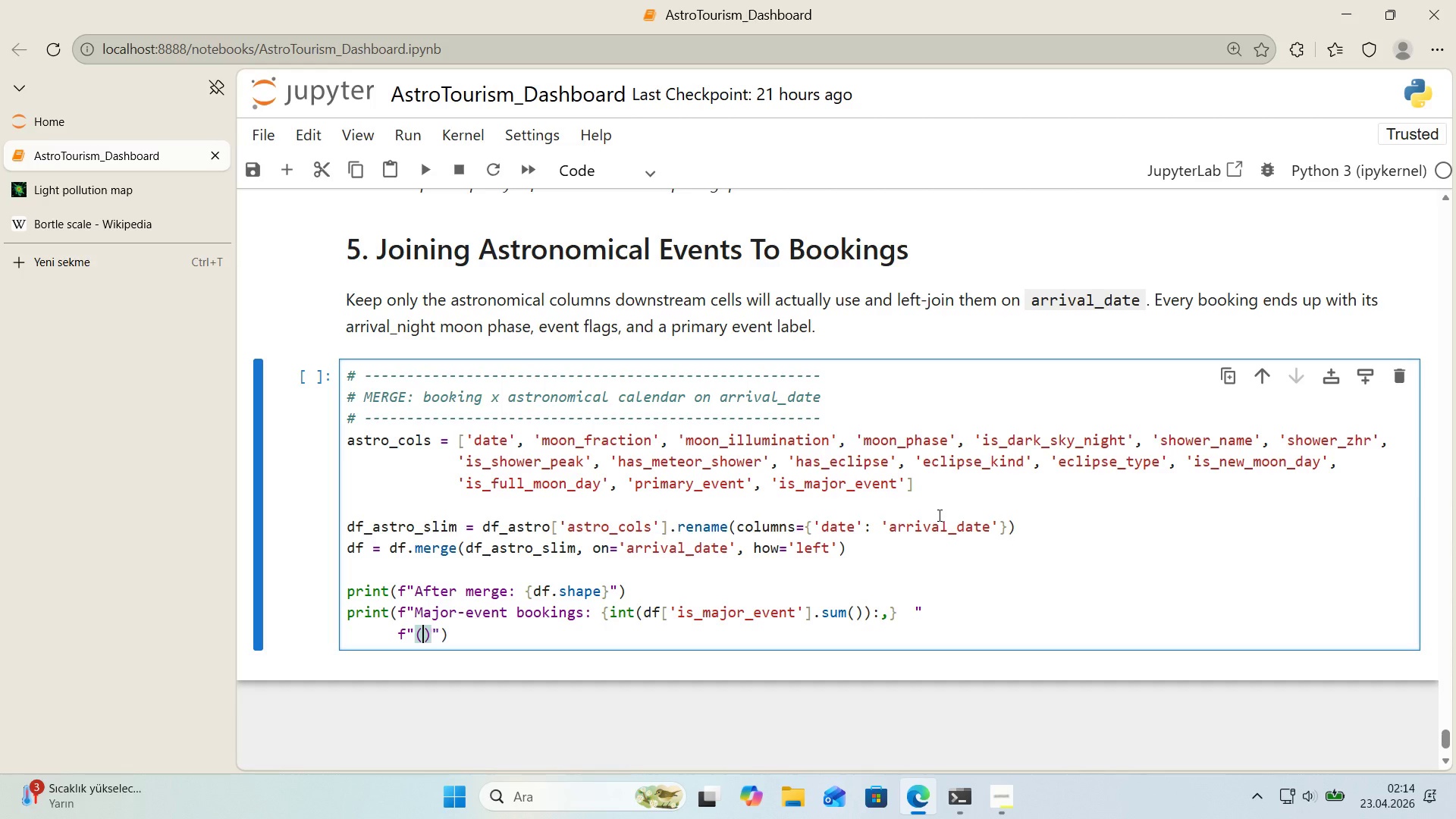 
key(ArrowLeft)
 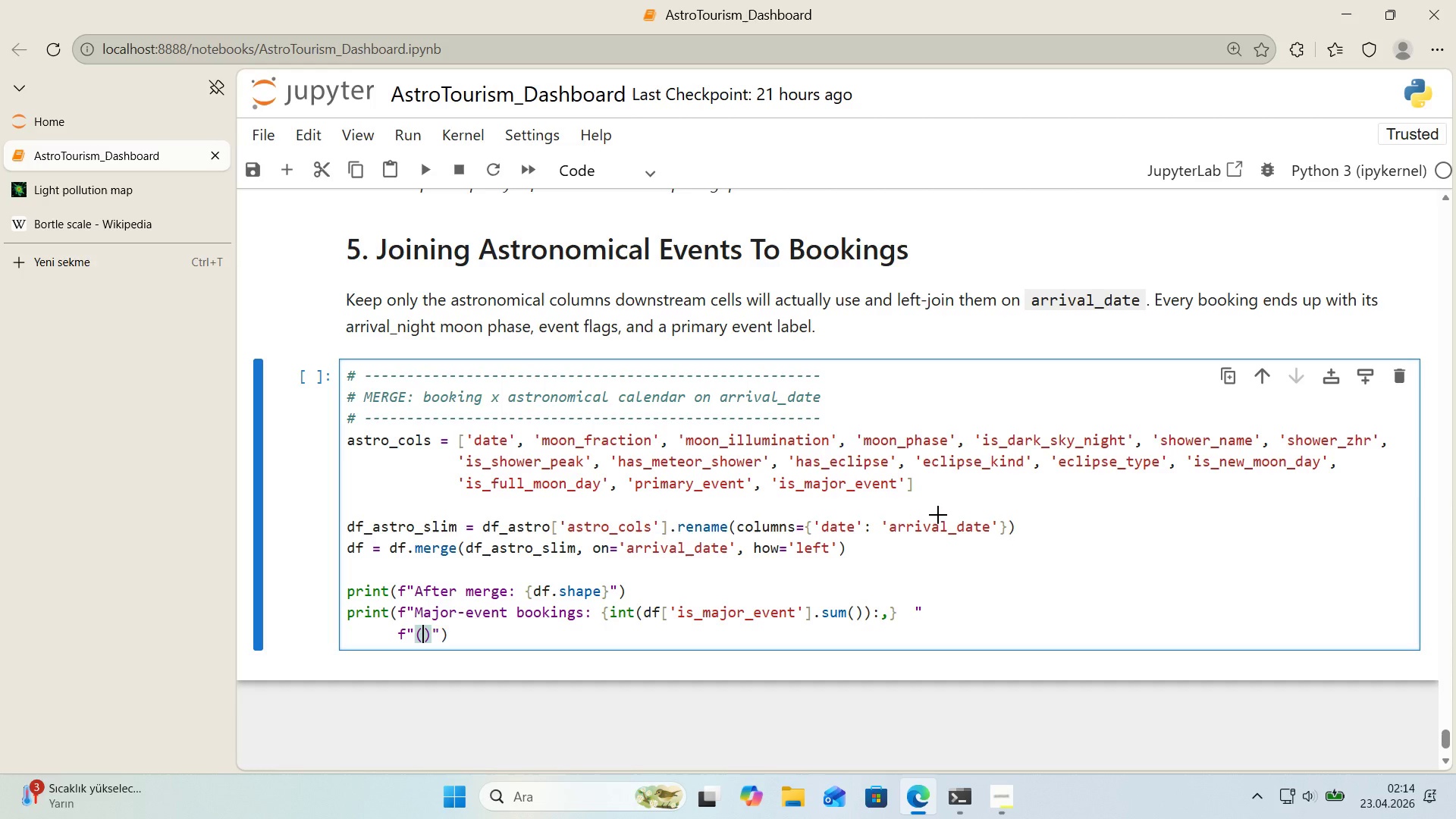 
key(Alt+Control+7)
 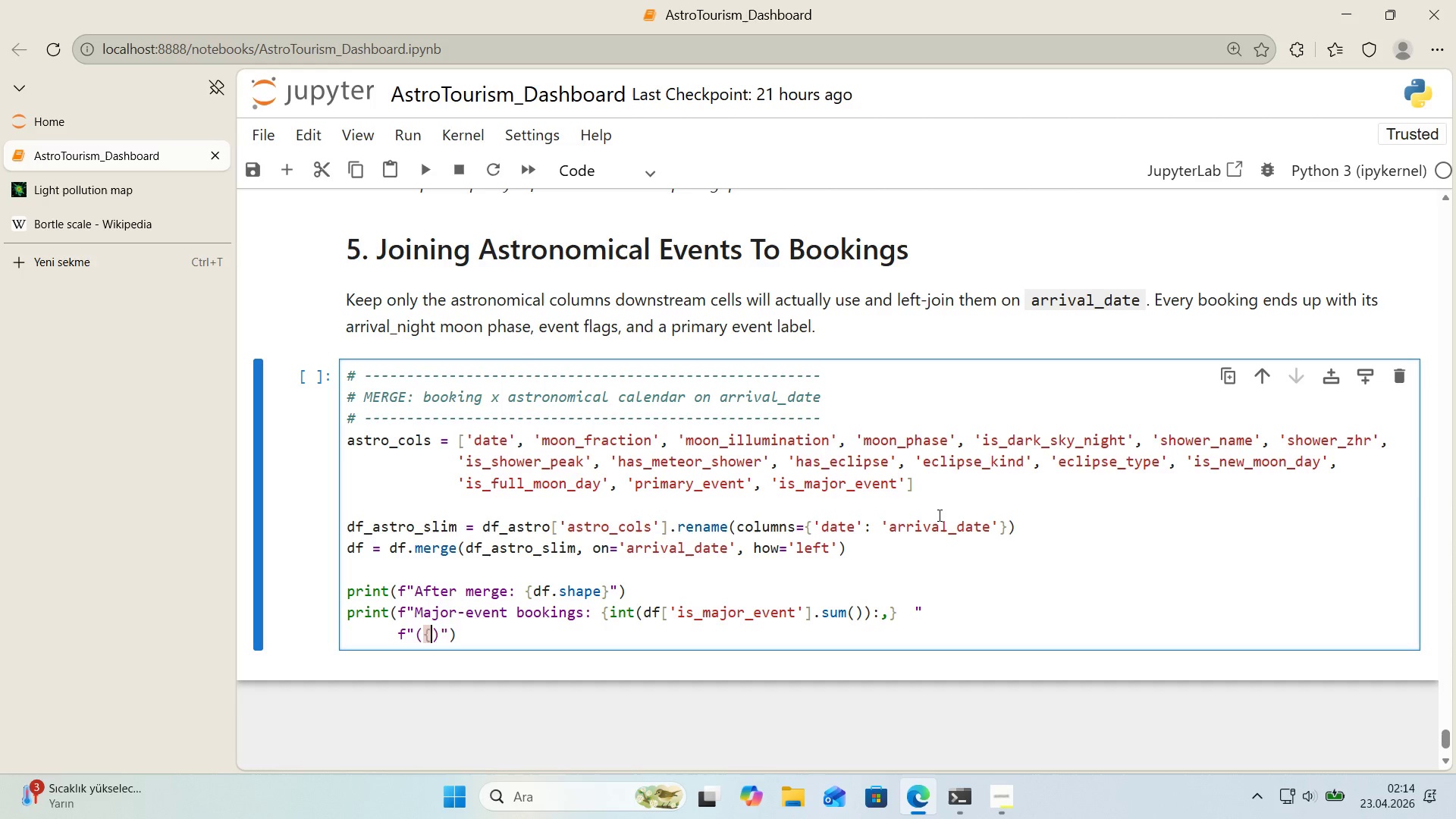 
key(Alt+Control+0)
 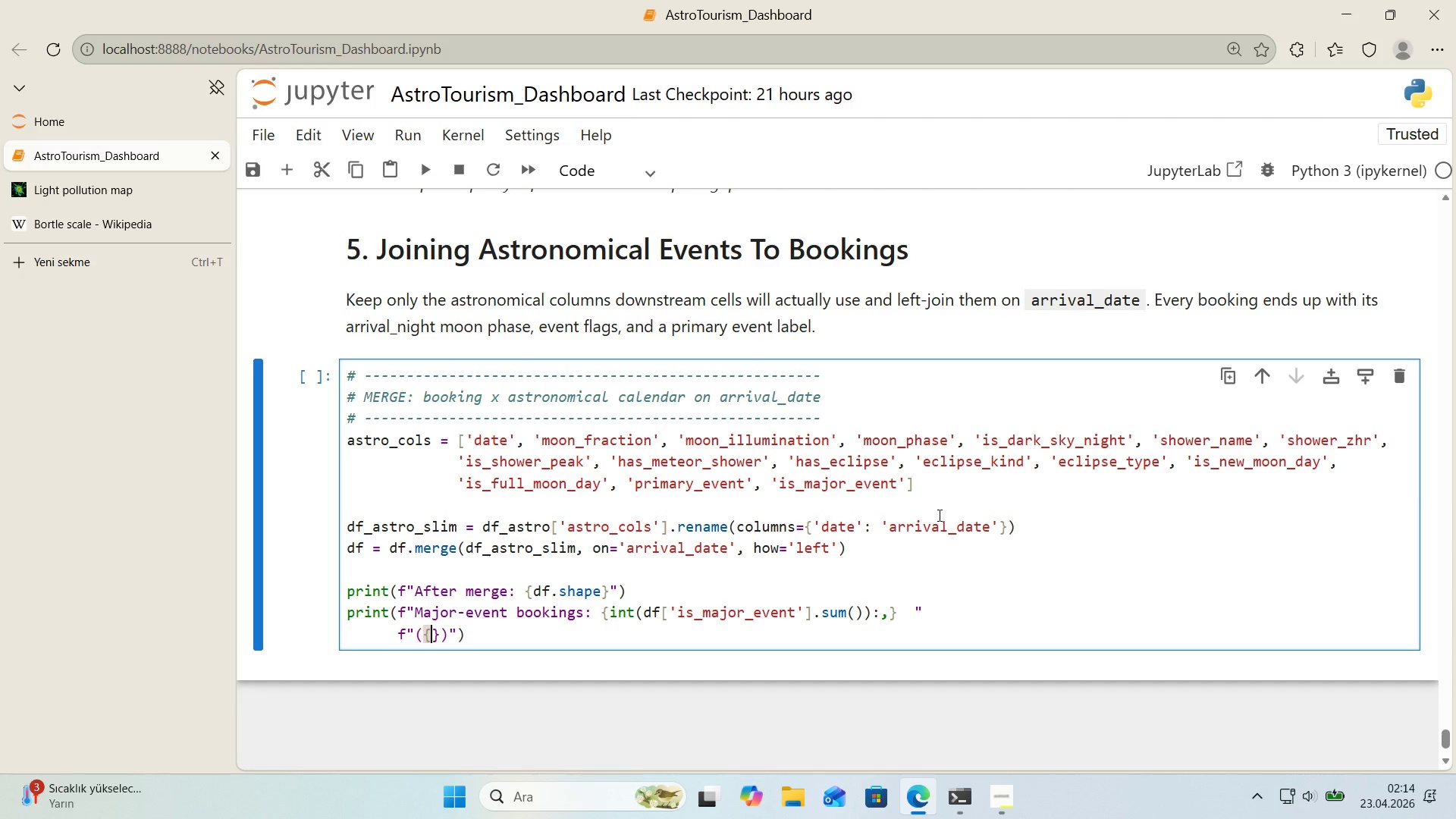 
key(ArrowLeft)
 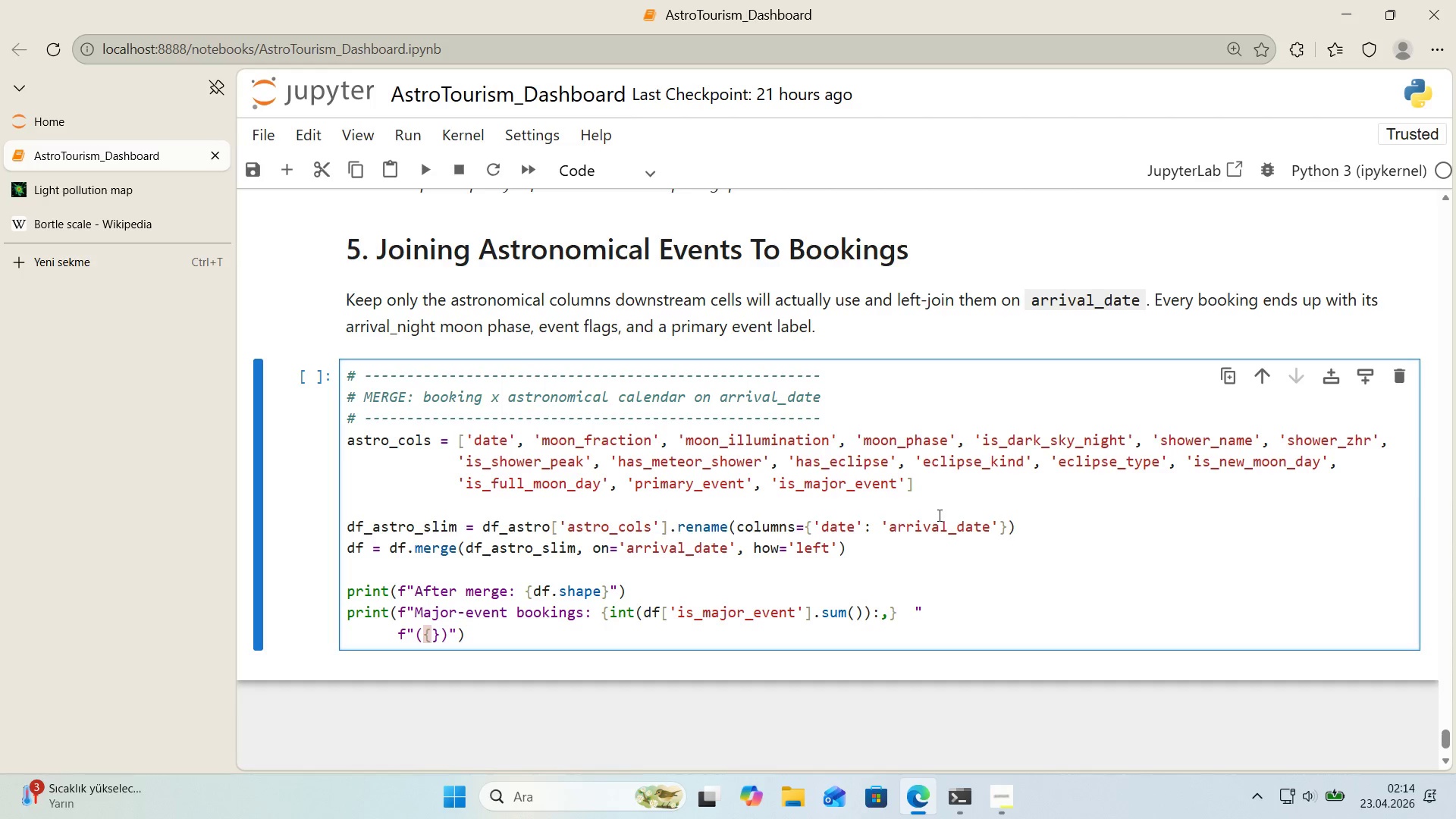 
type(df)
 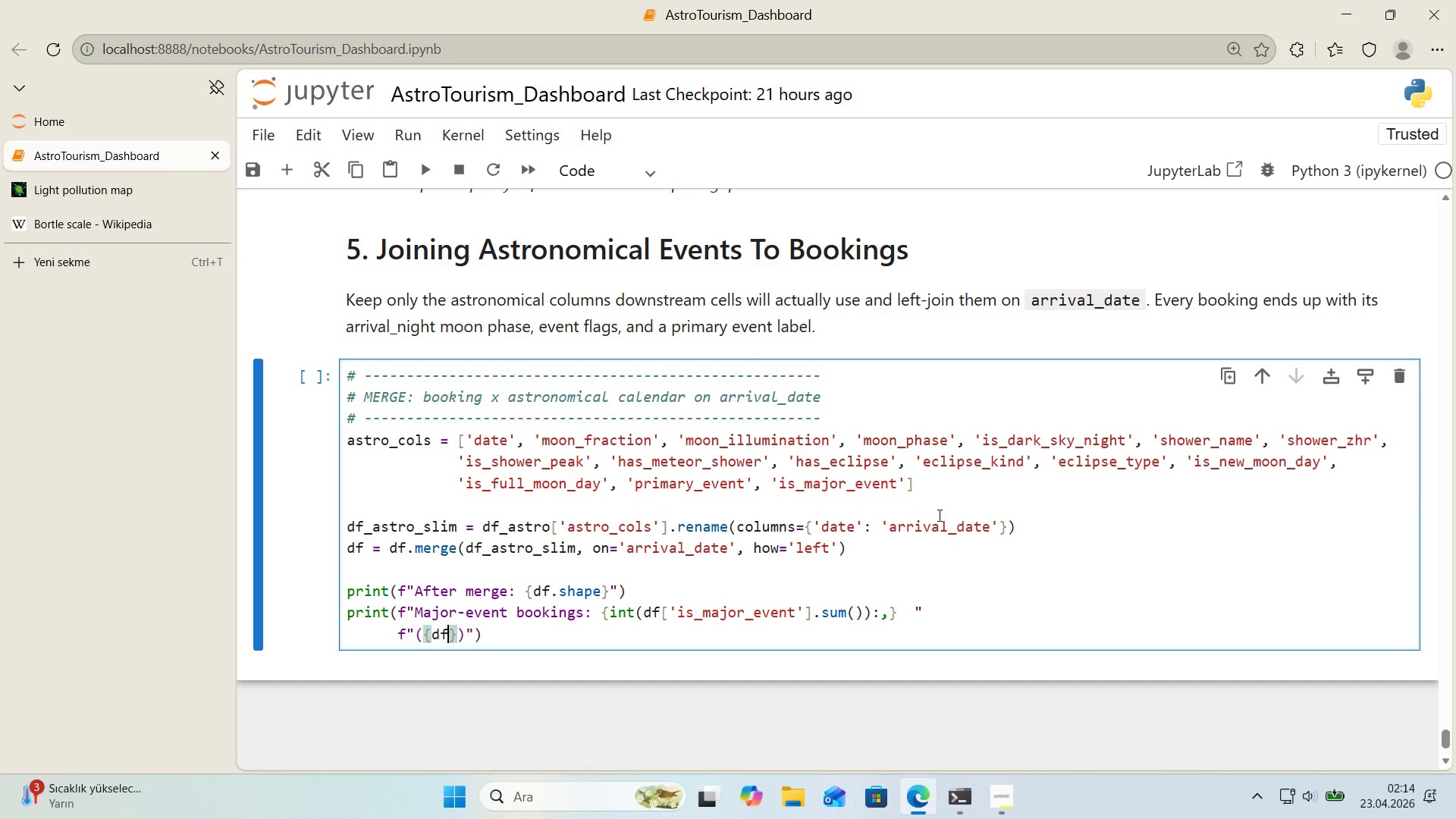 
key(Alt+Control+8)
 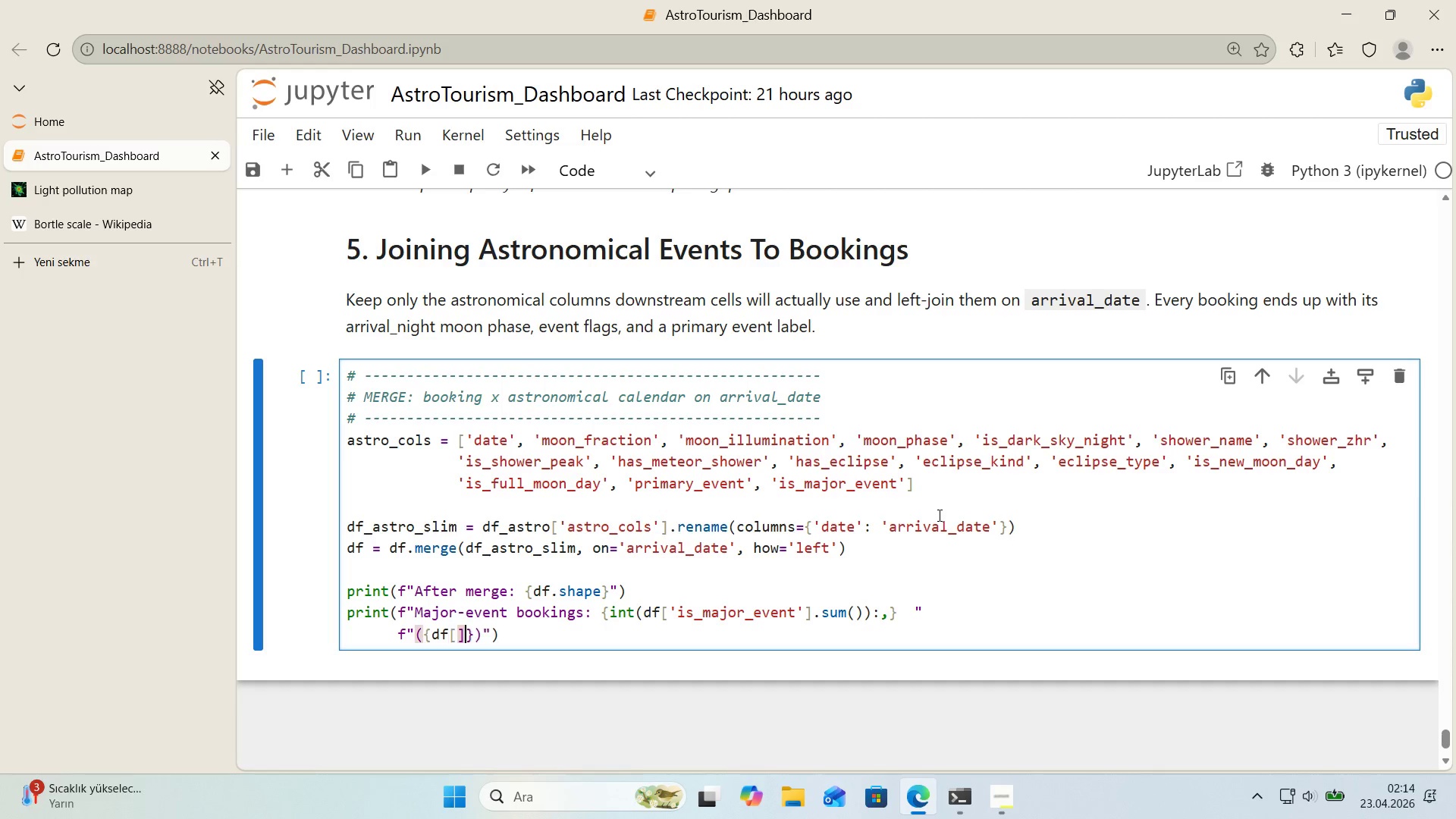 
key(Alt+Control+9)
 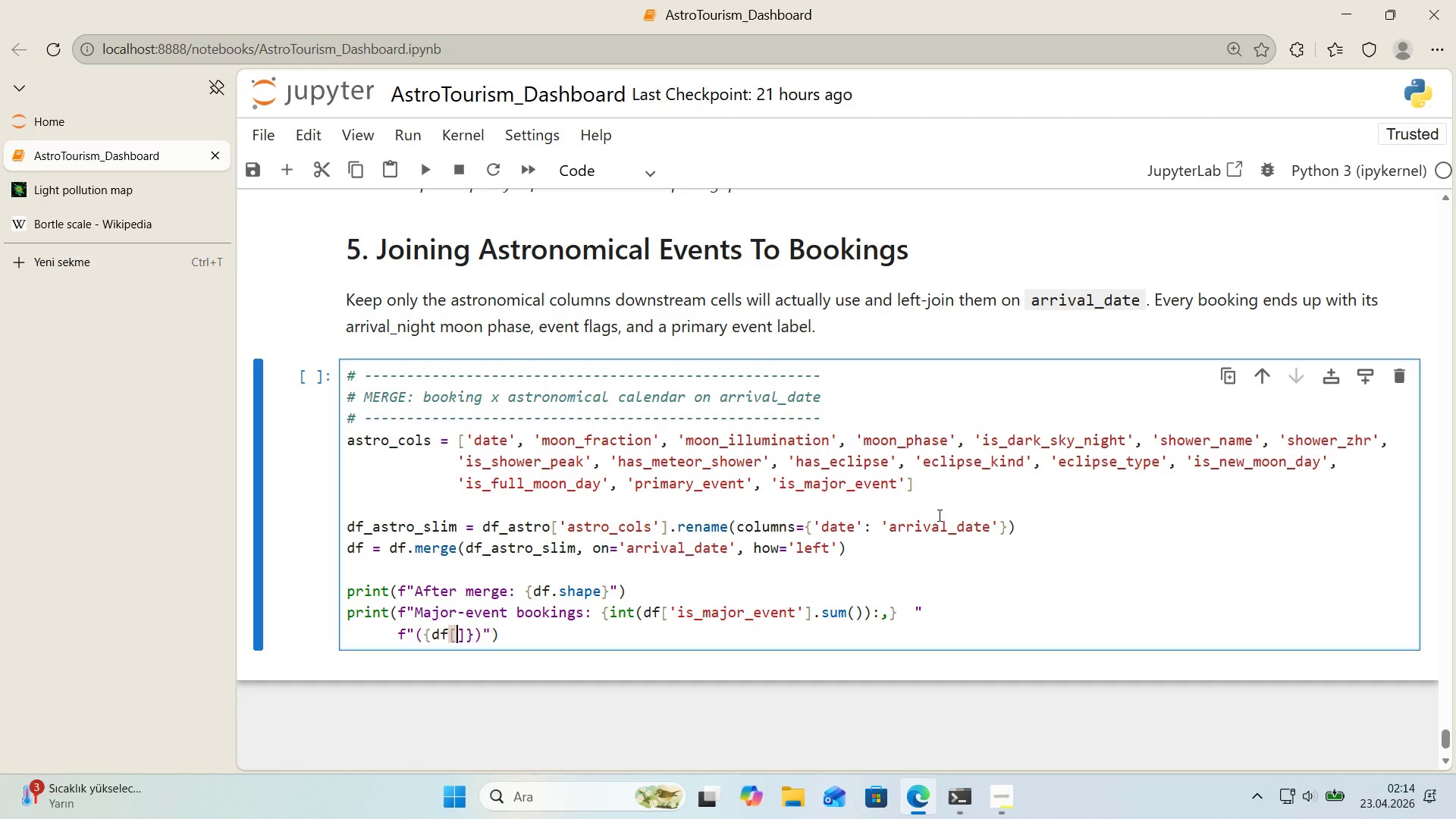 
key(ArrowLeft)
 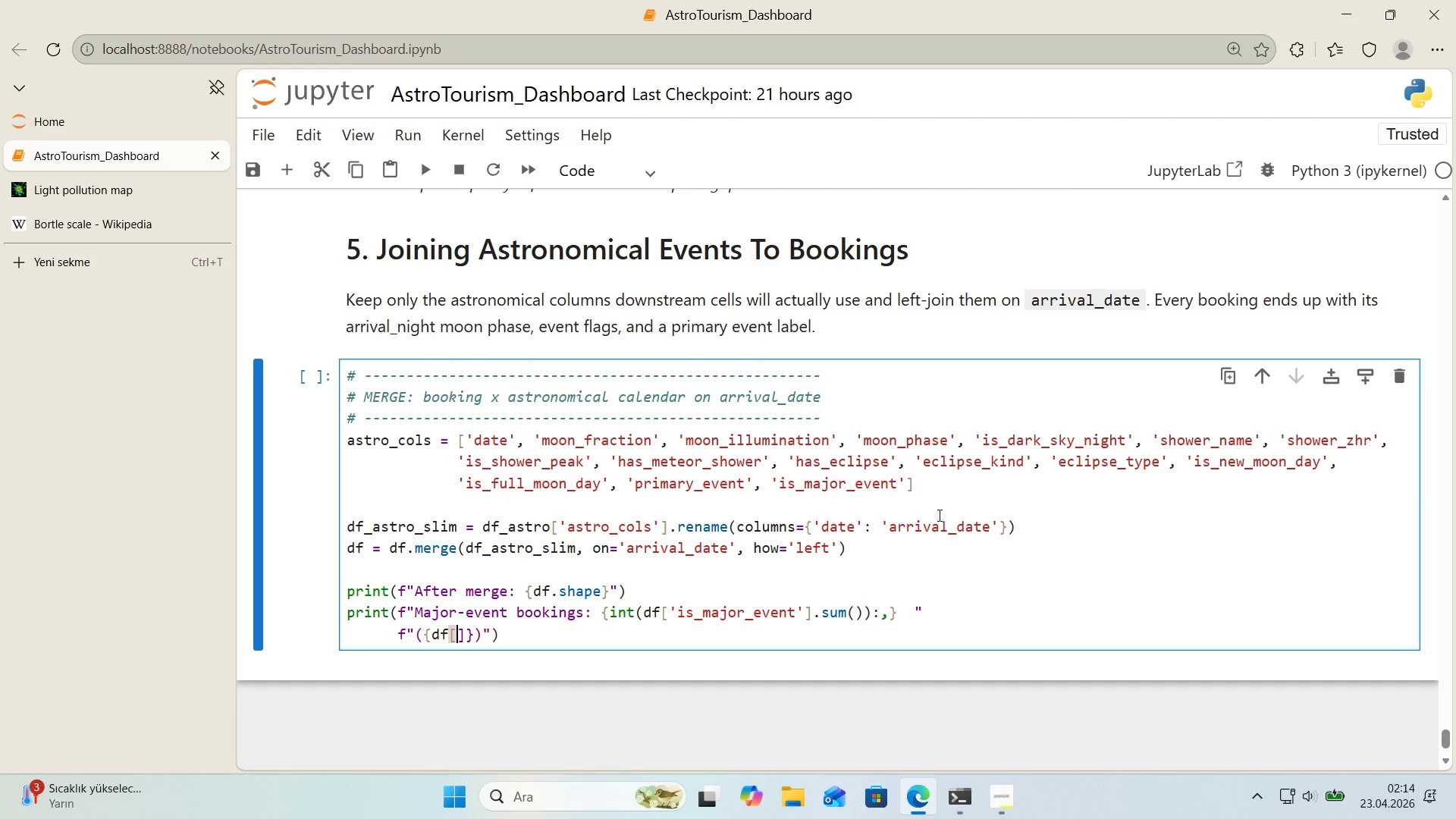 
type(@@)
 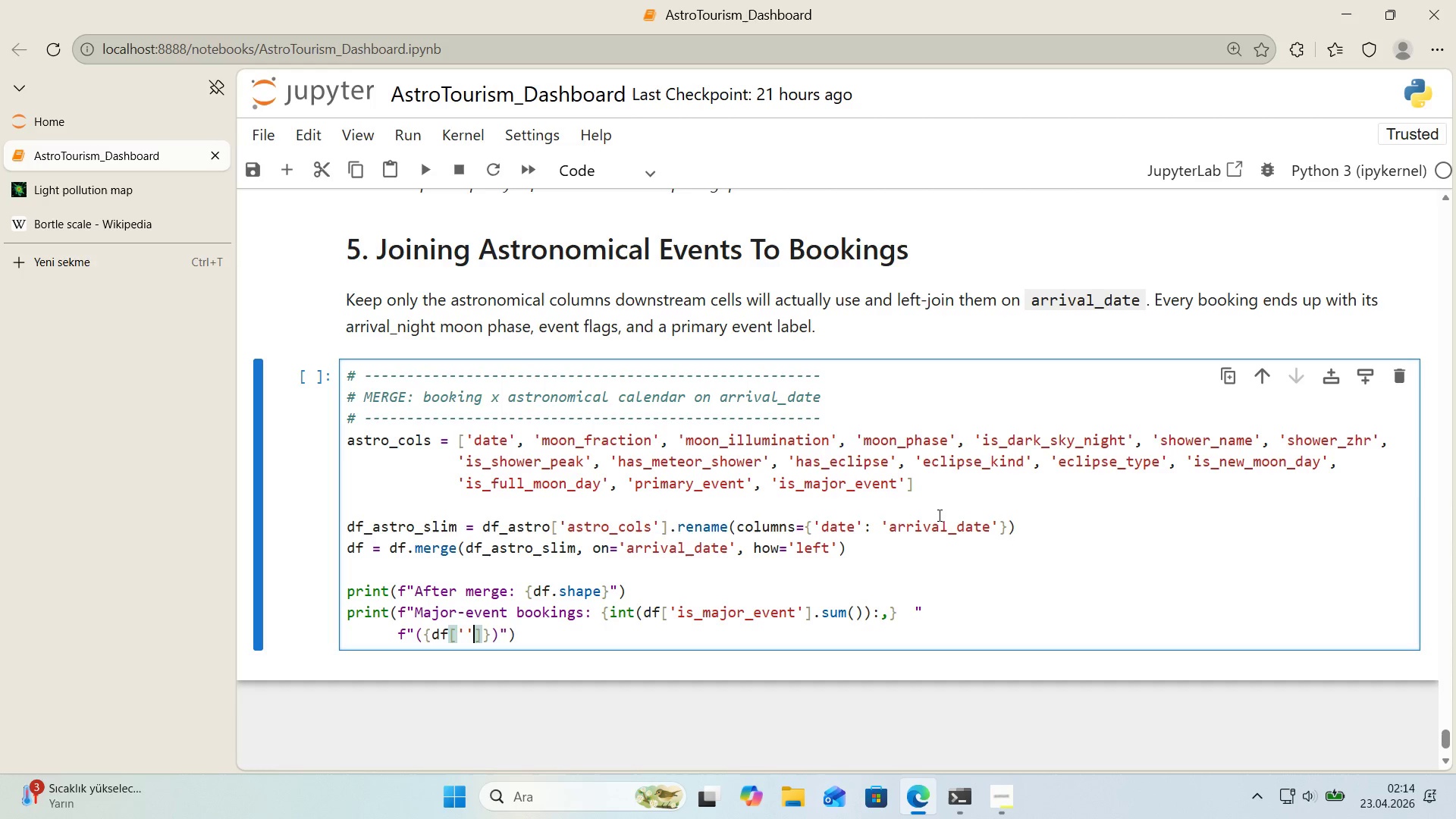 
key(ArrowLeft)
 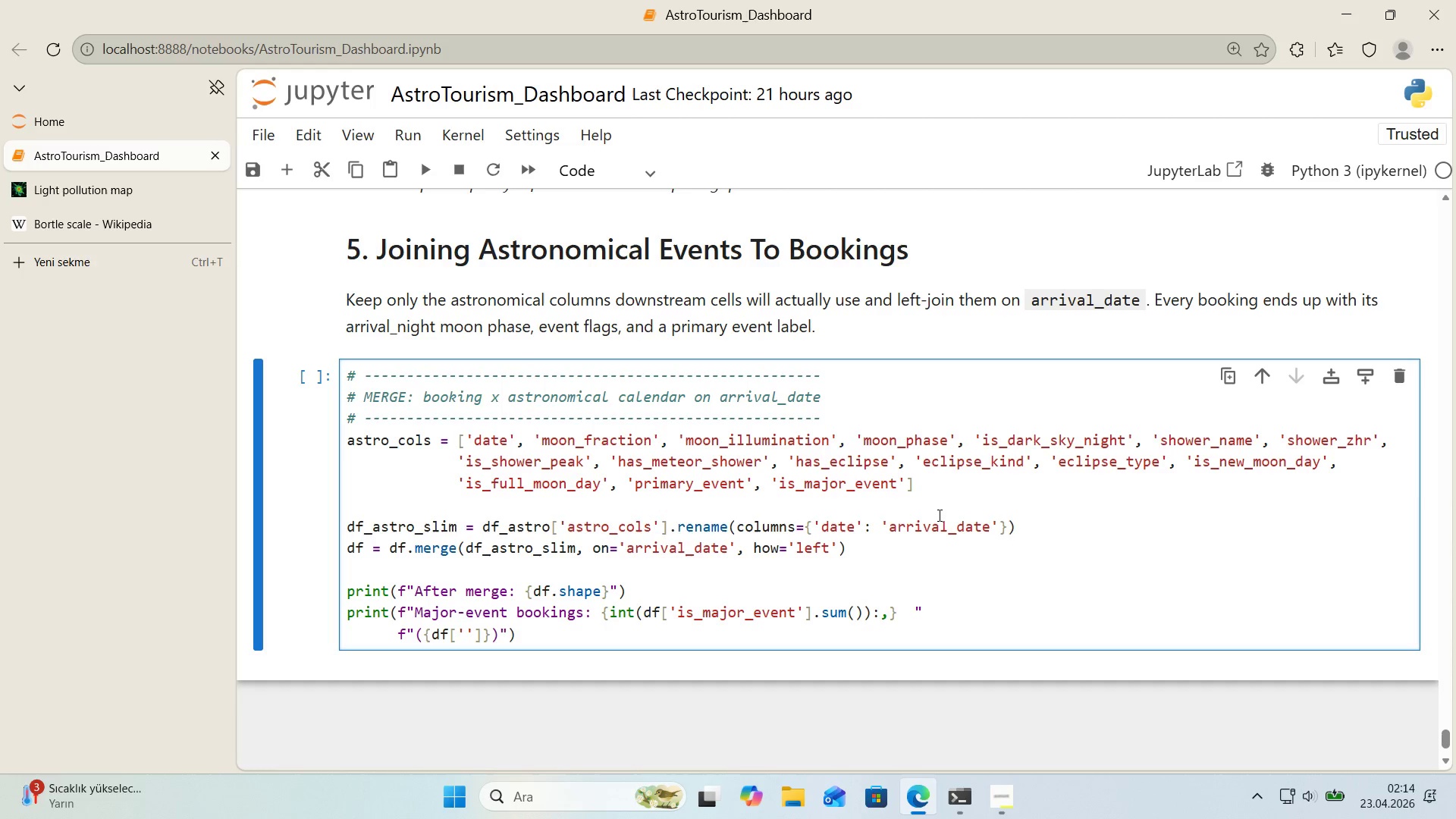 
type('s_major_event)
 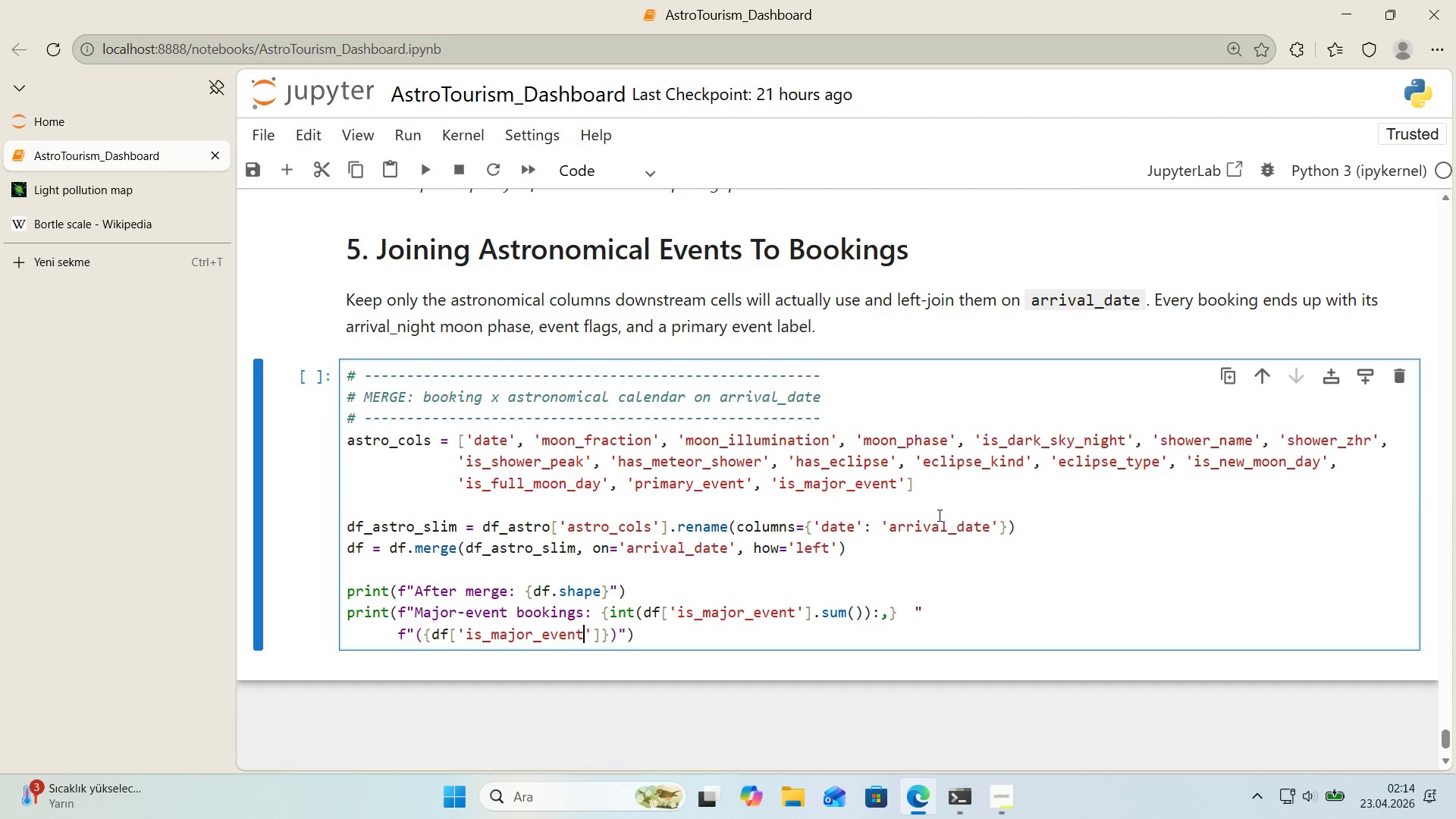 
key(ArrowRight)
 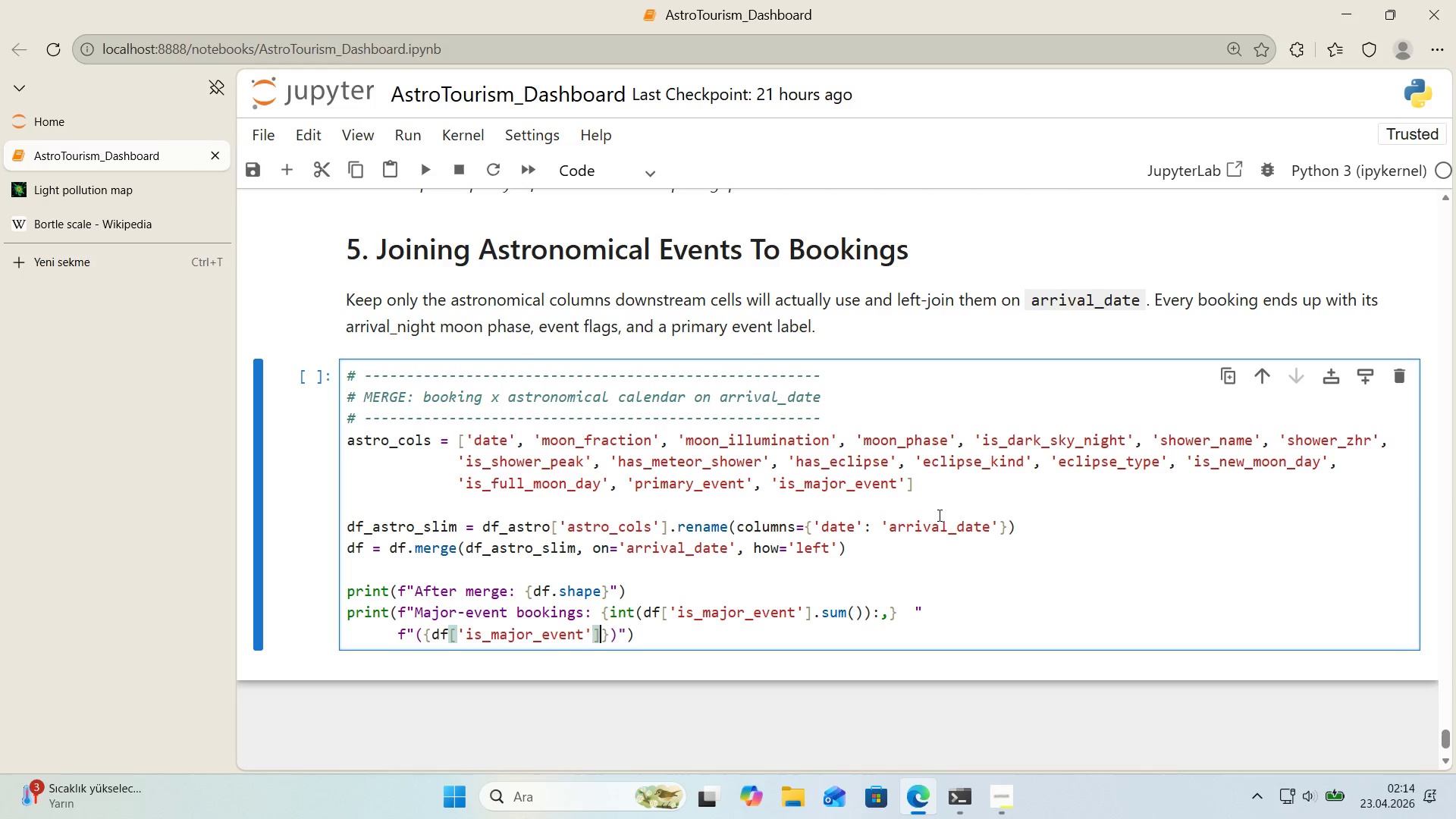 
key(ArrowRight)
 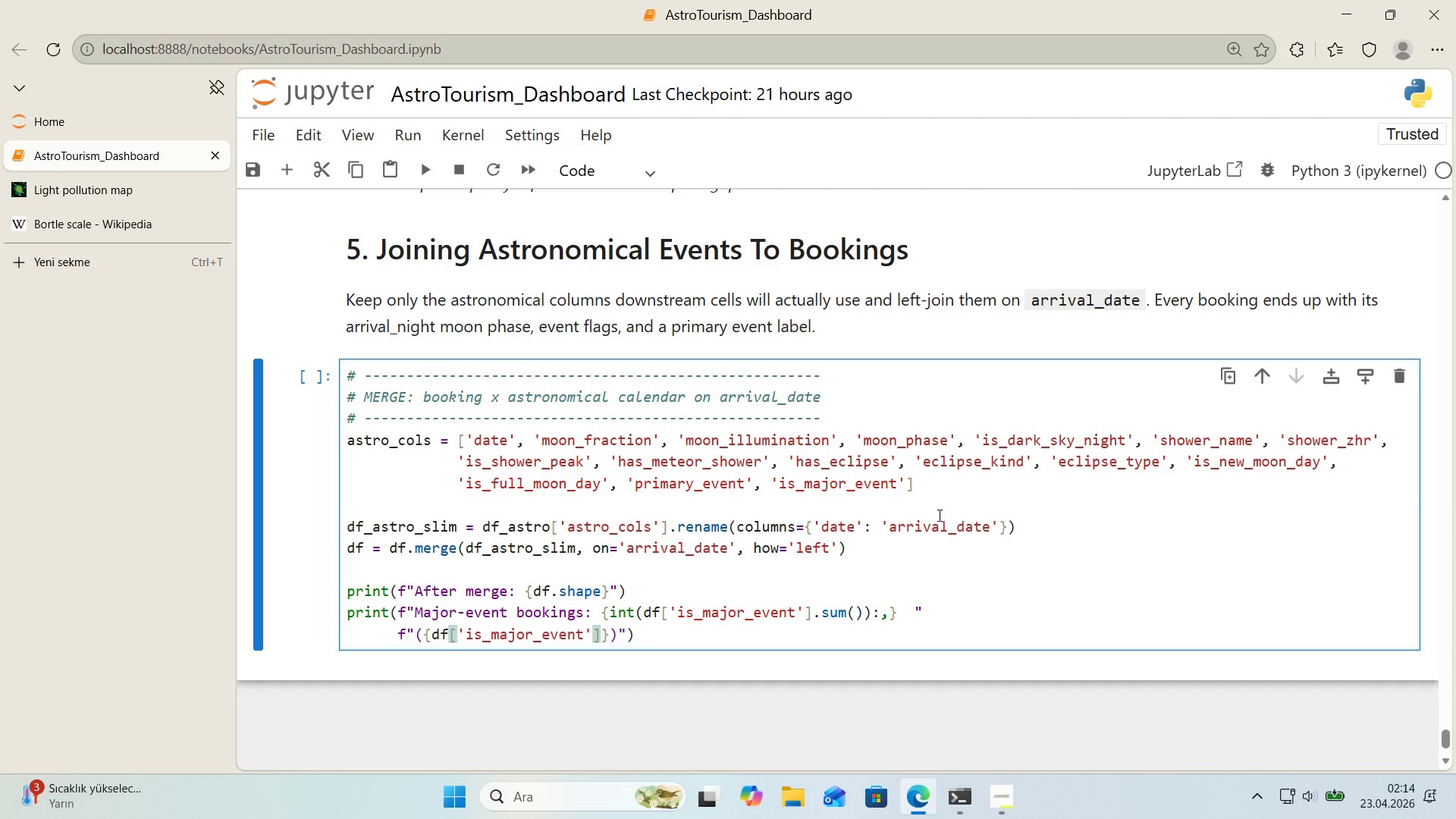 
type(.mean*(*100>.1f)
 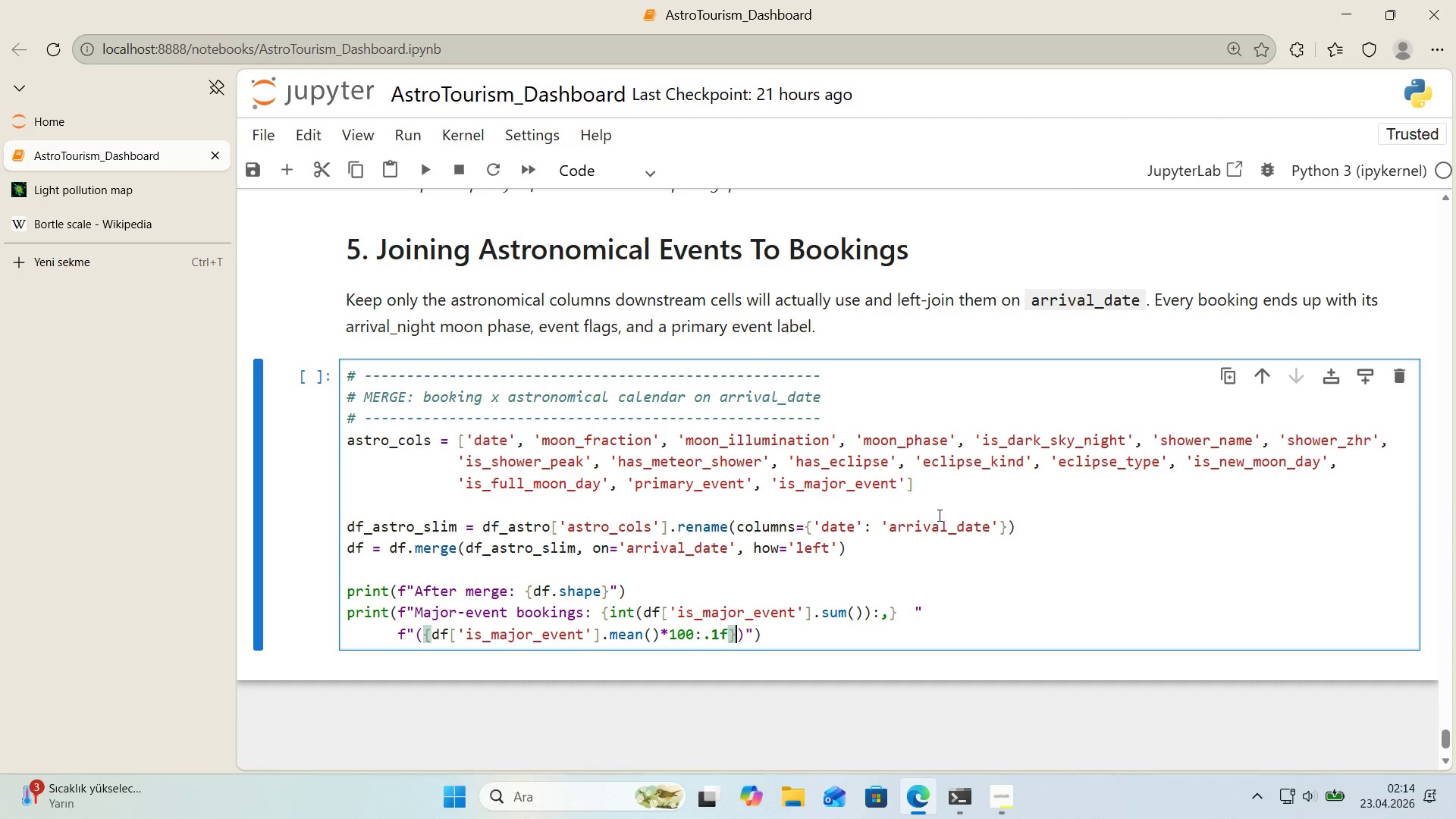 
key(ArrowRight)
 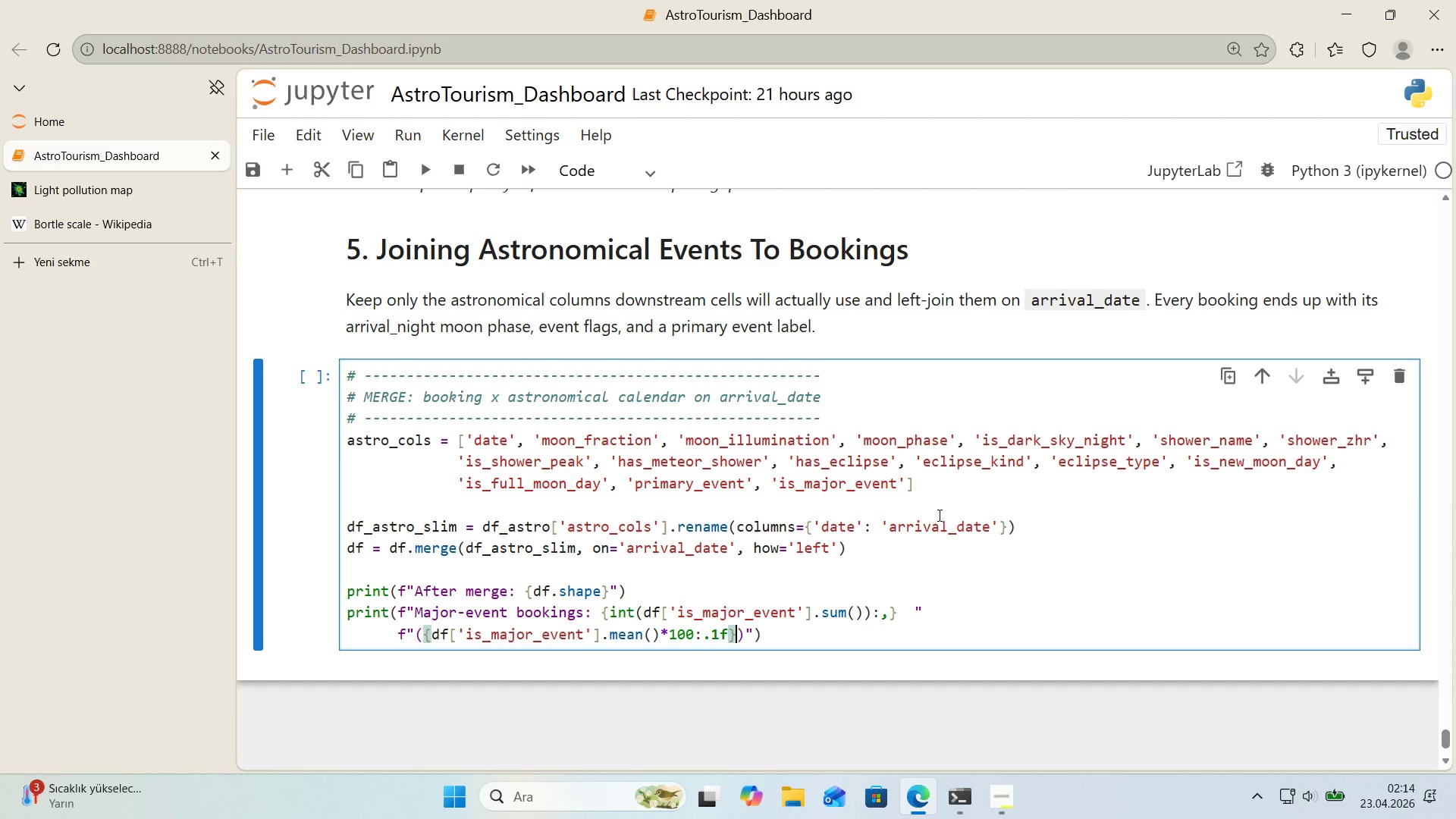 
key(Shift+5)
 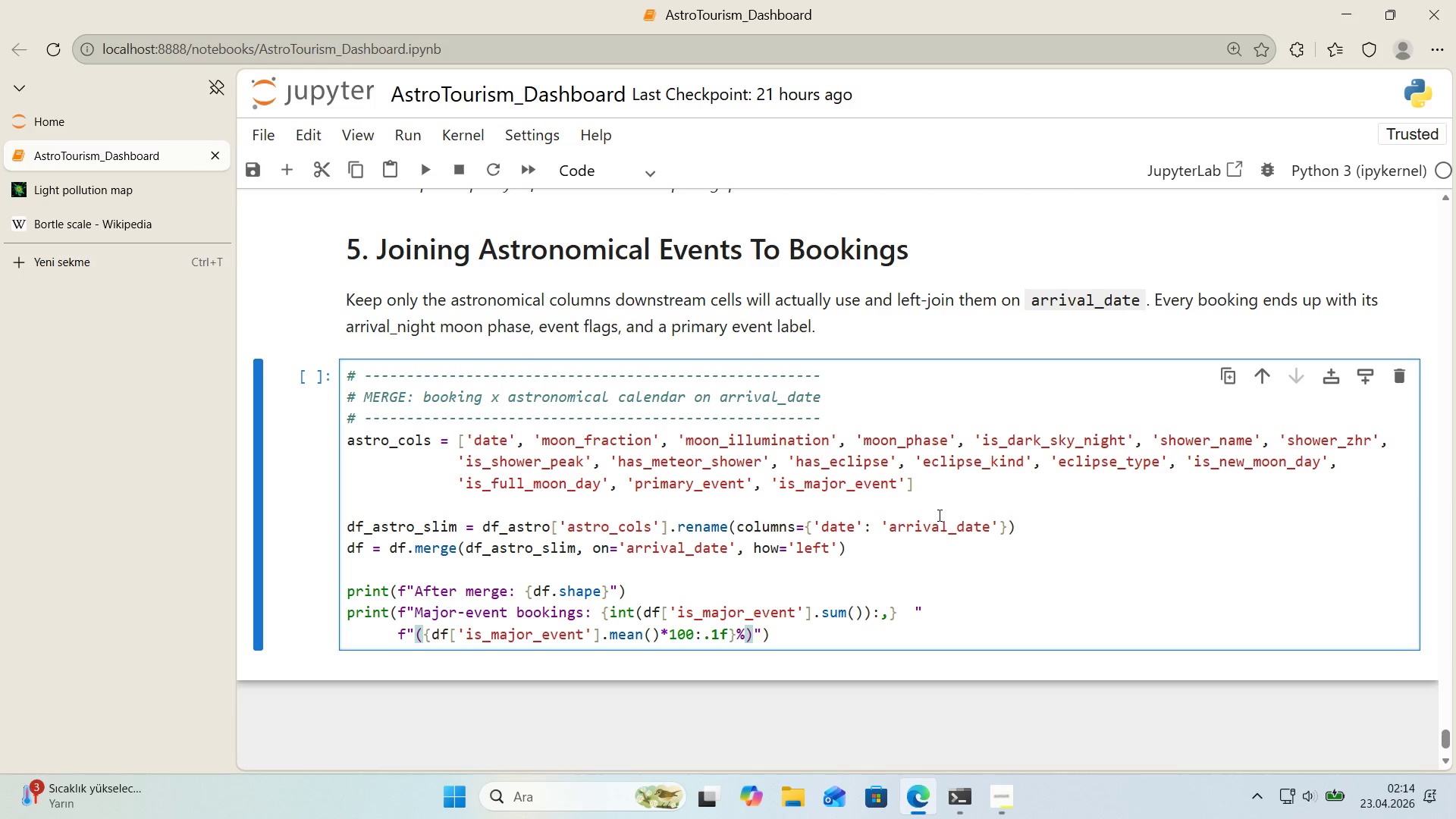 
key(ArrowRight)
 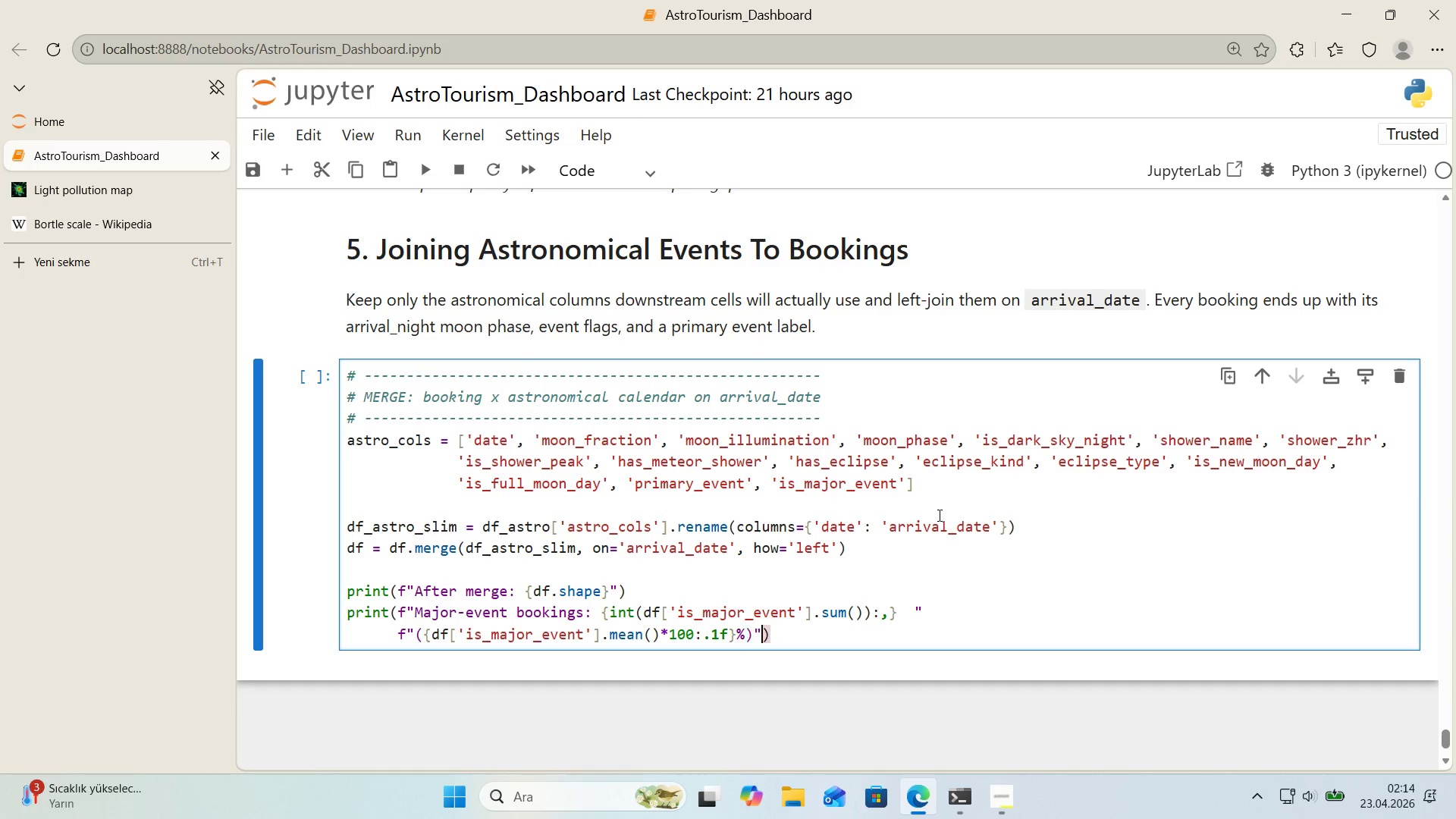 
key(ArrowRight)
 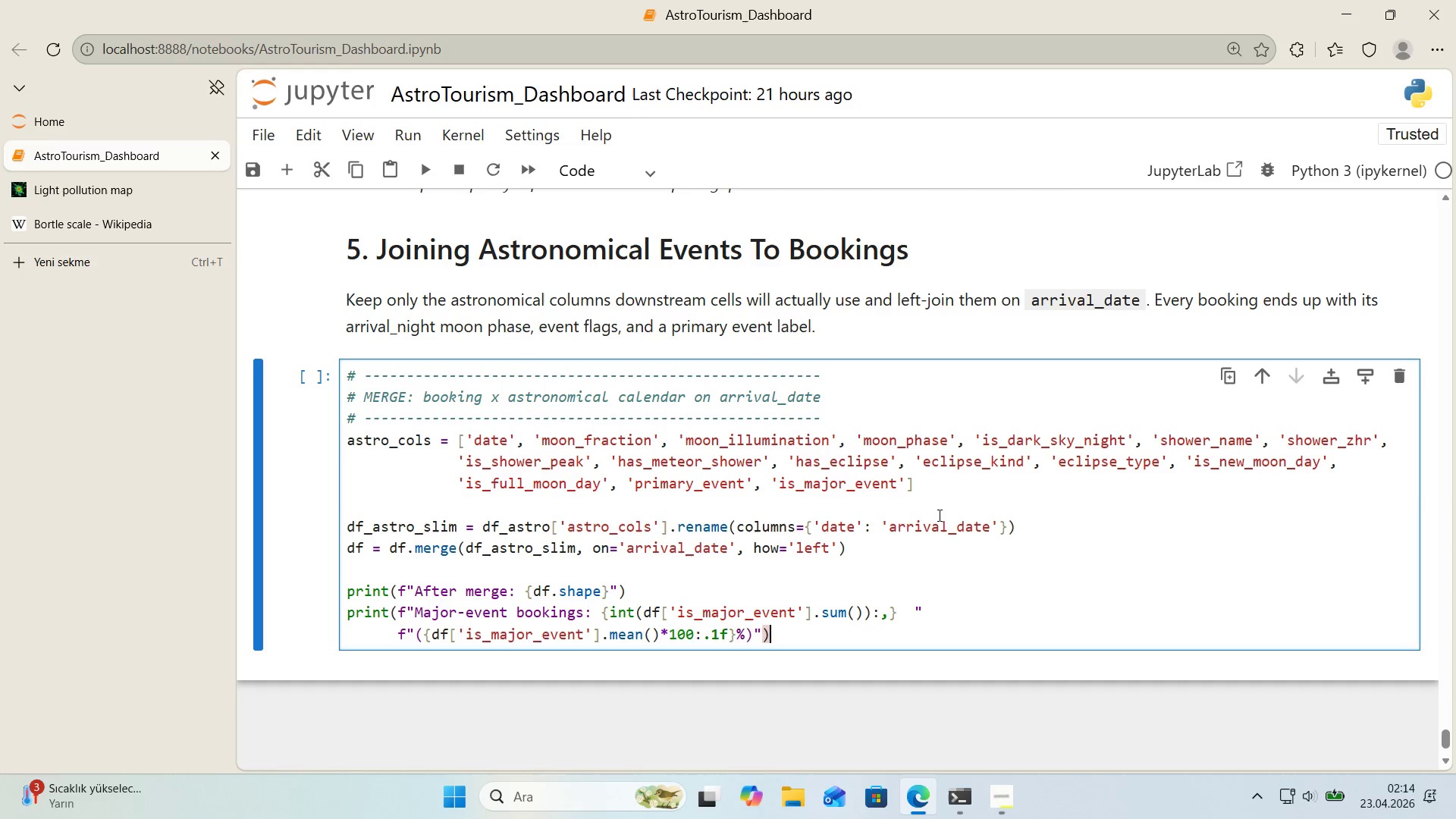 
key(ArrowRight)
 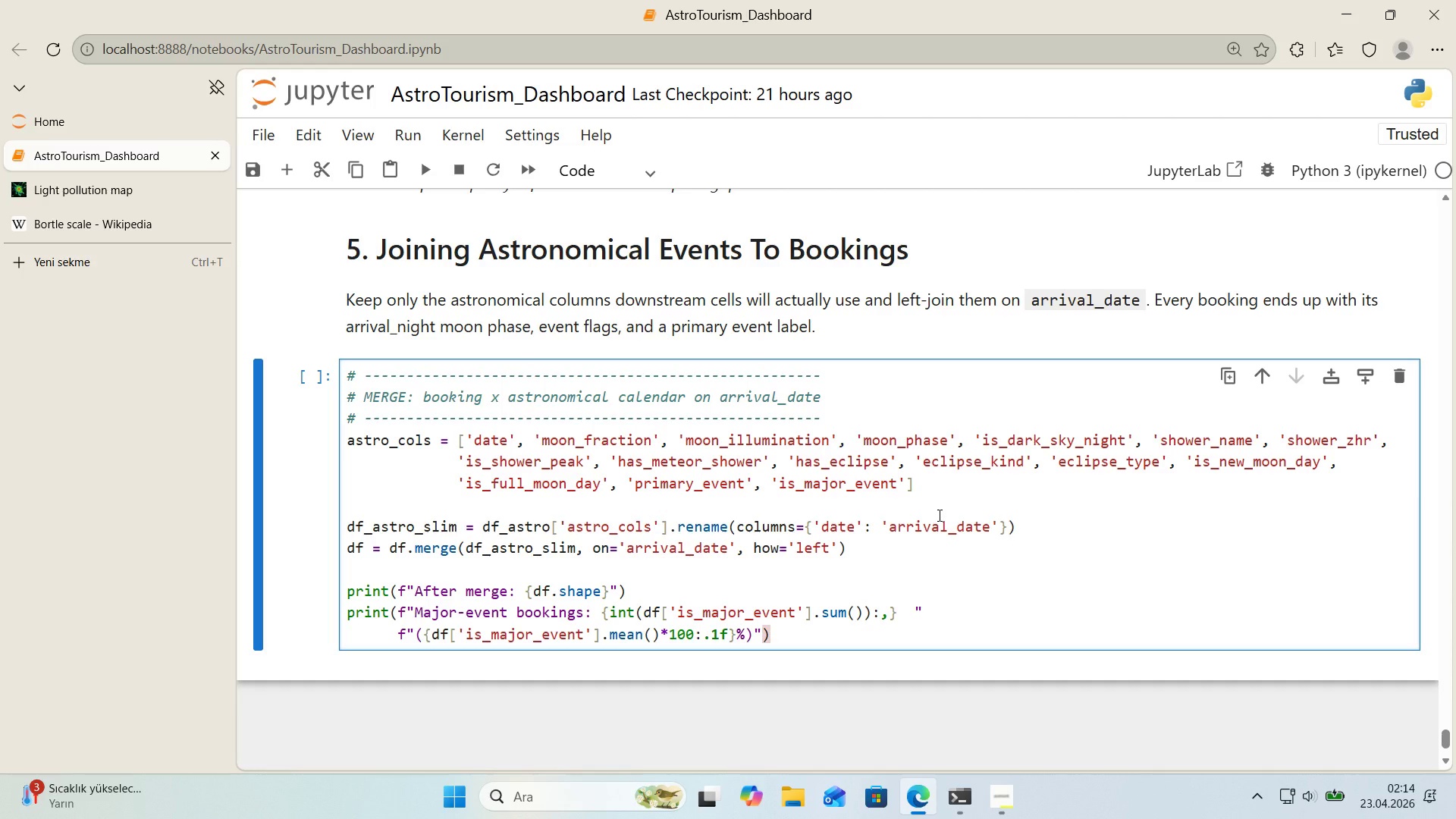 
key(Enter)
 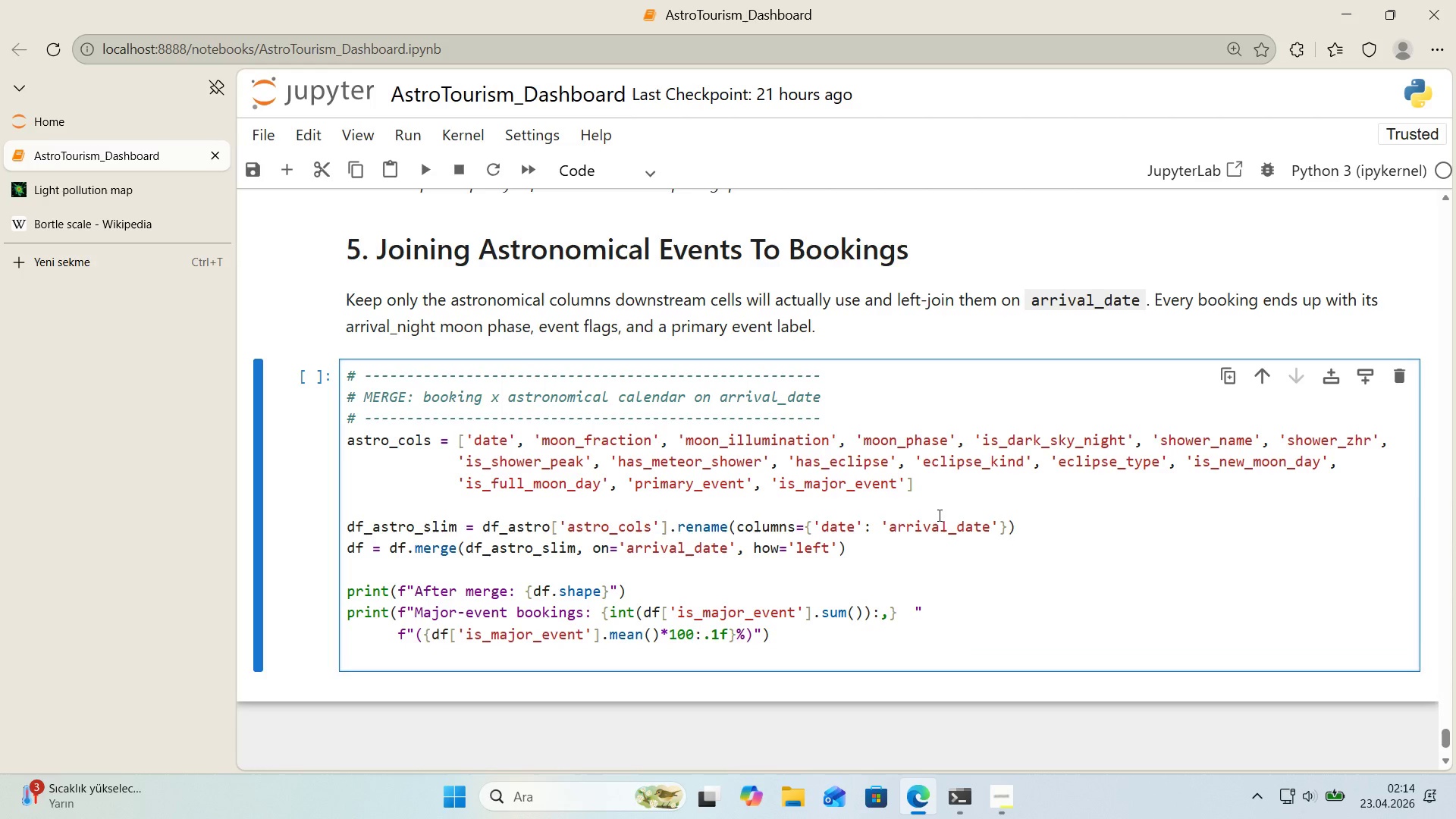 
type(pr'nt*()
 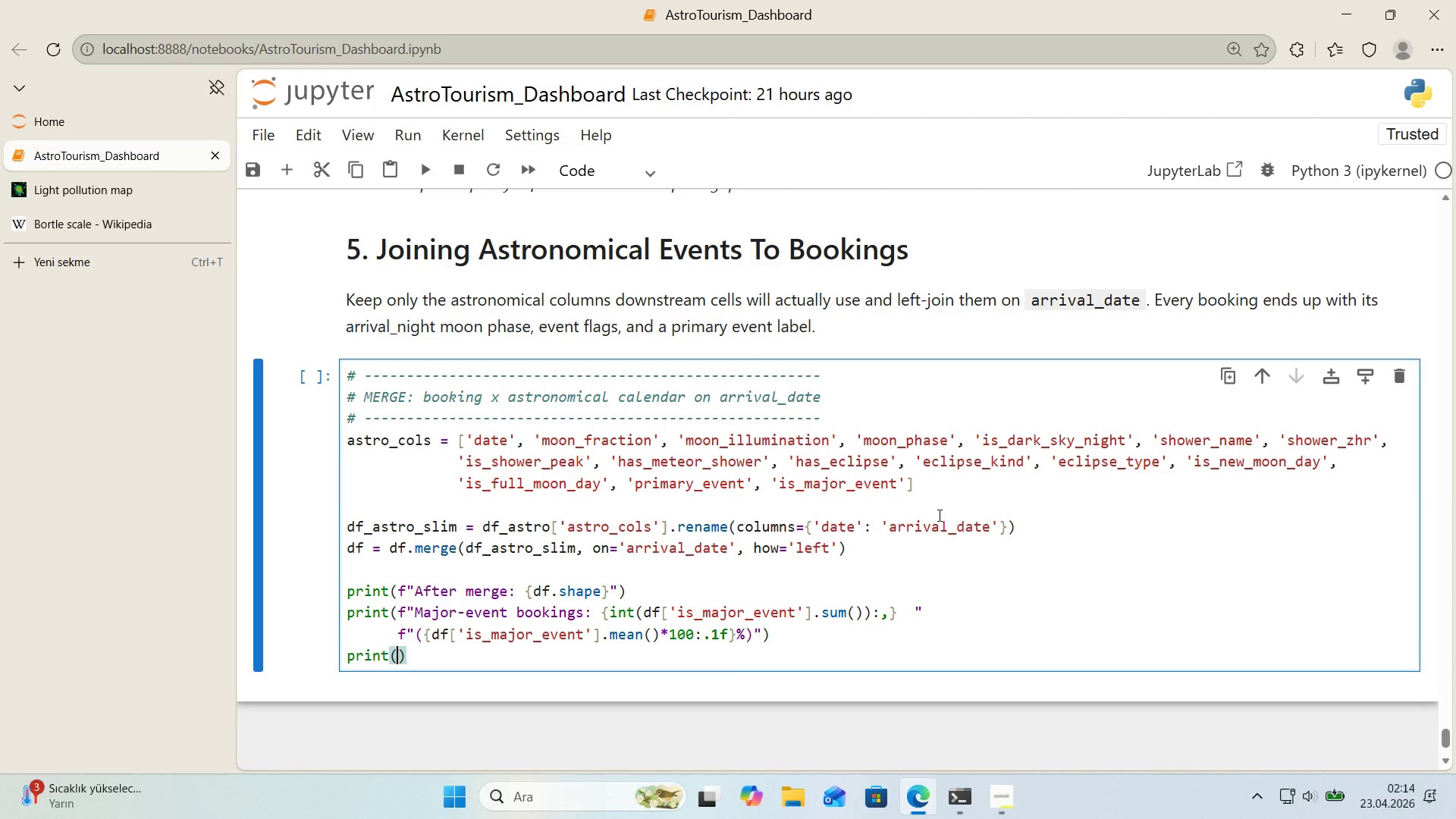 
 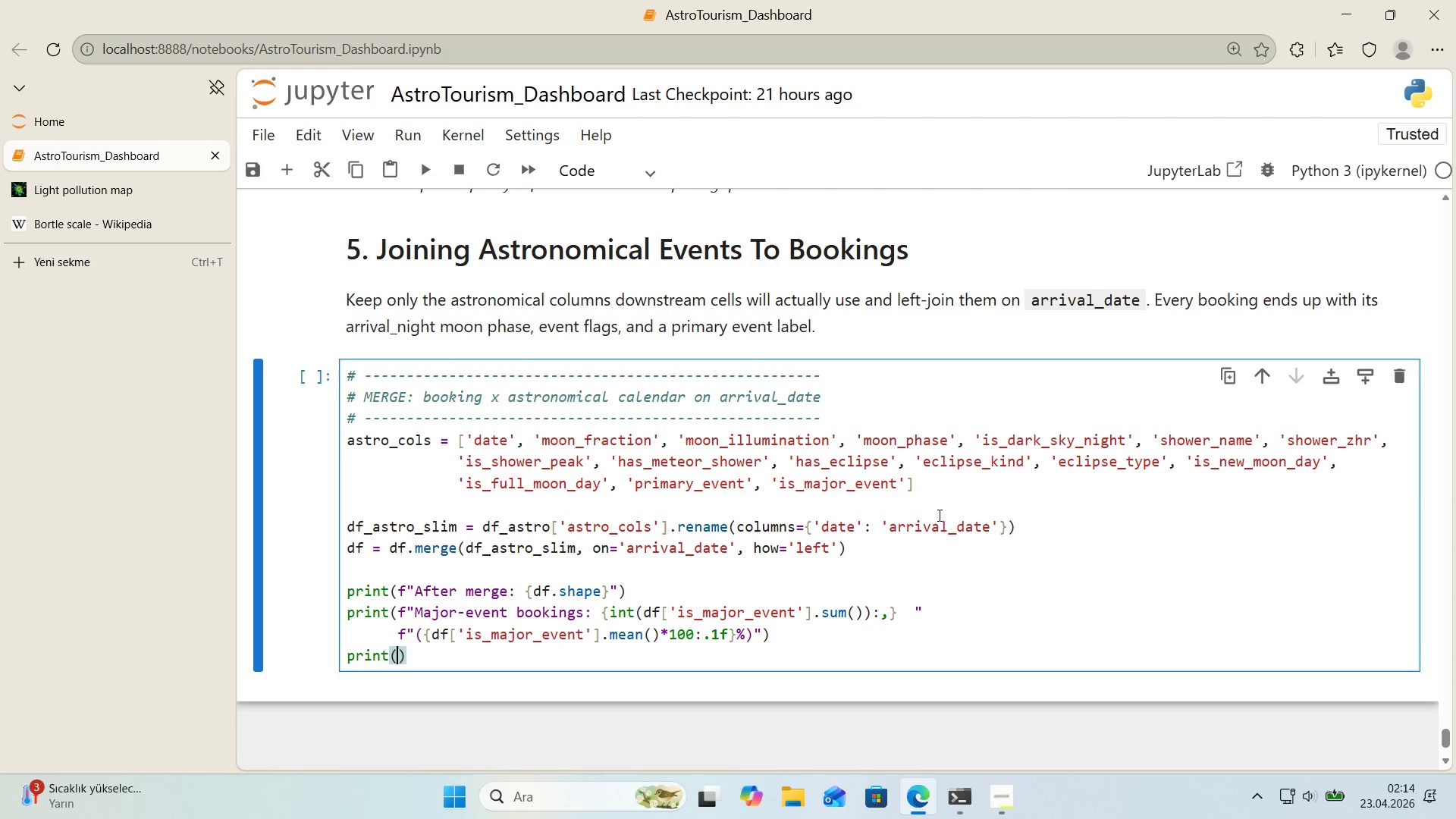 
key(ArrowLeft)
 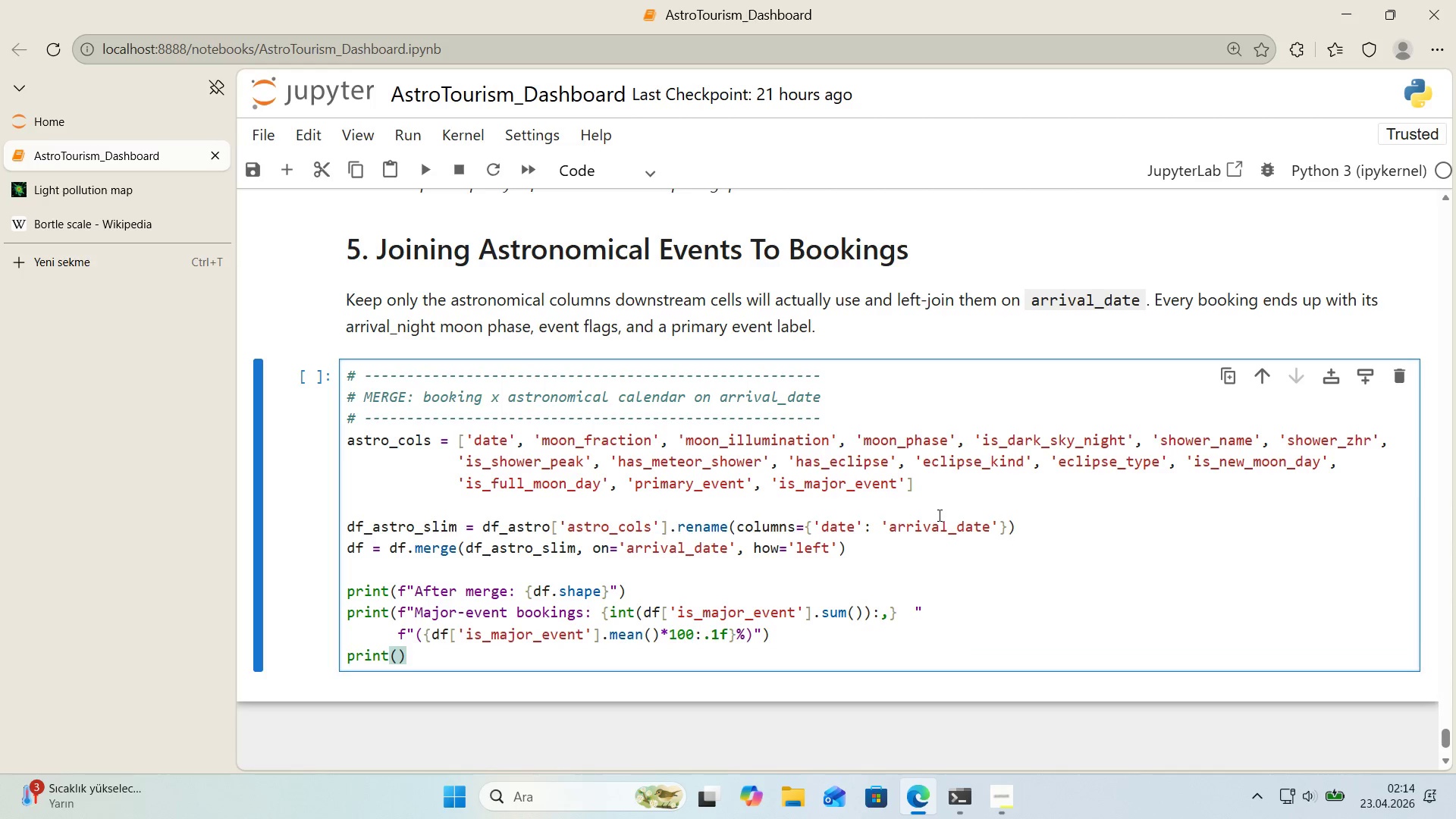 
key(F)
 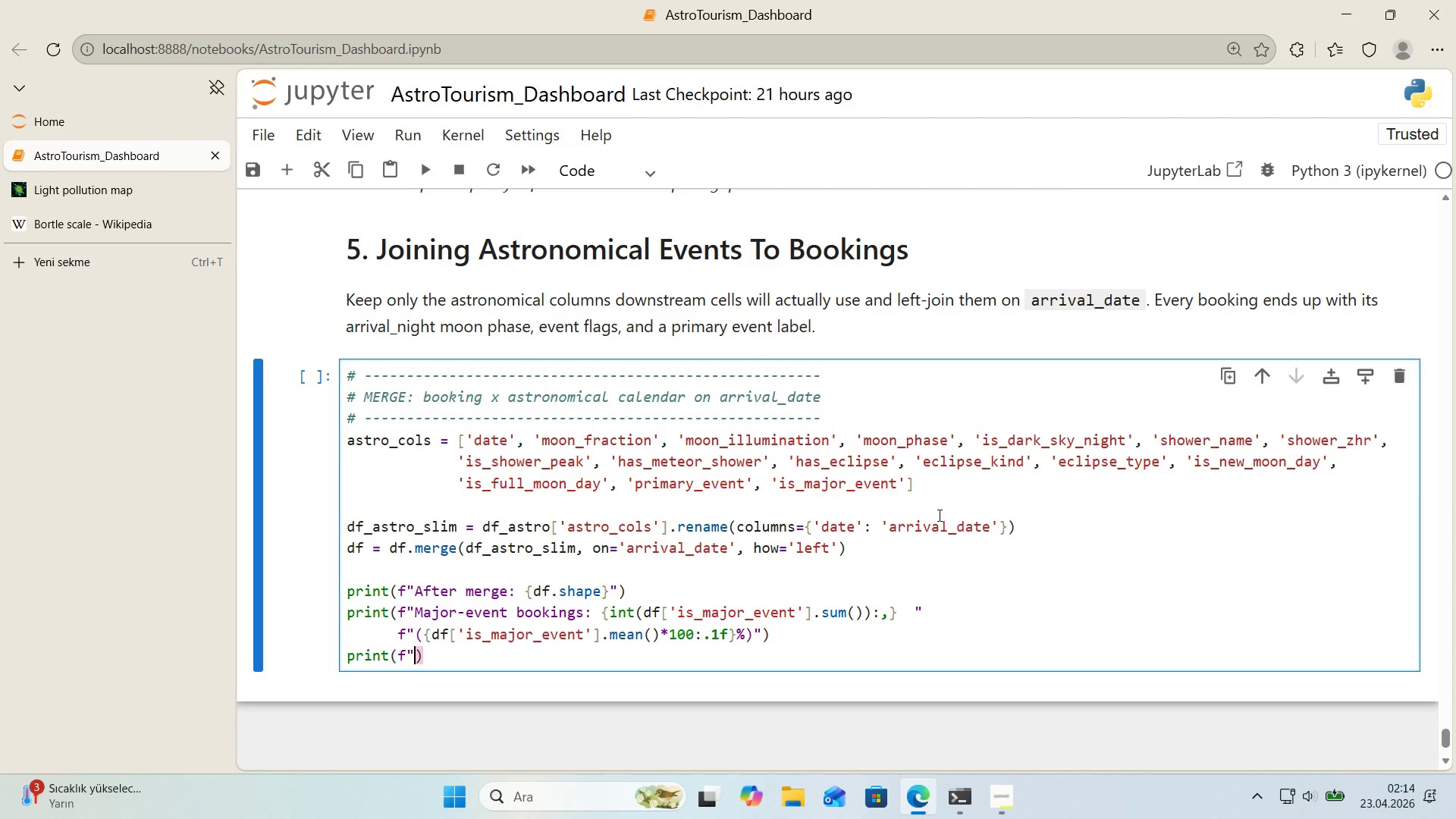 
key(Backquote)
 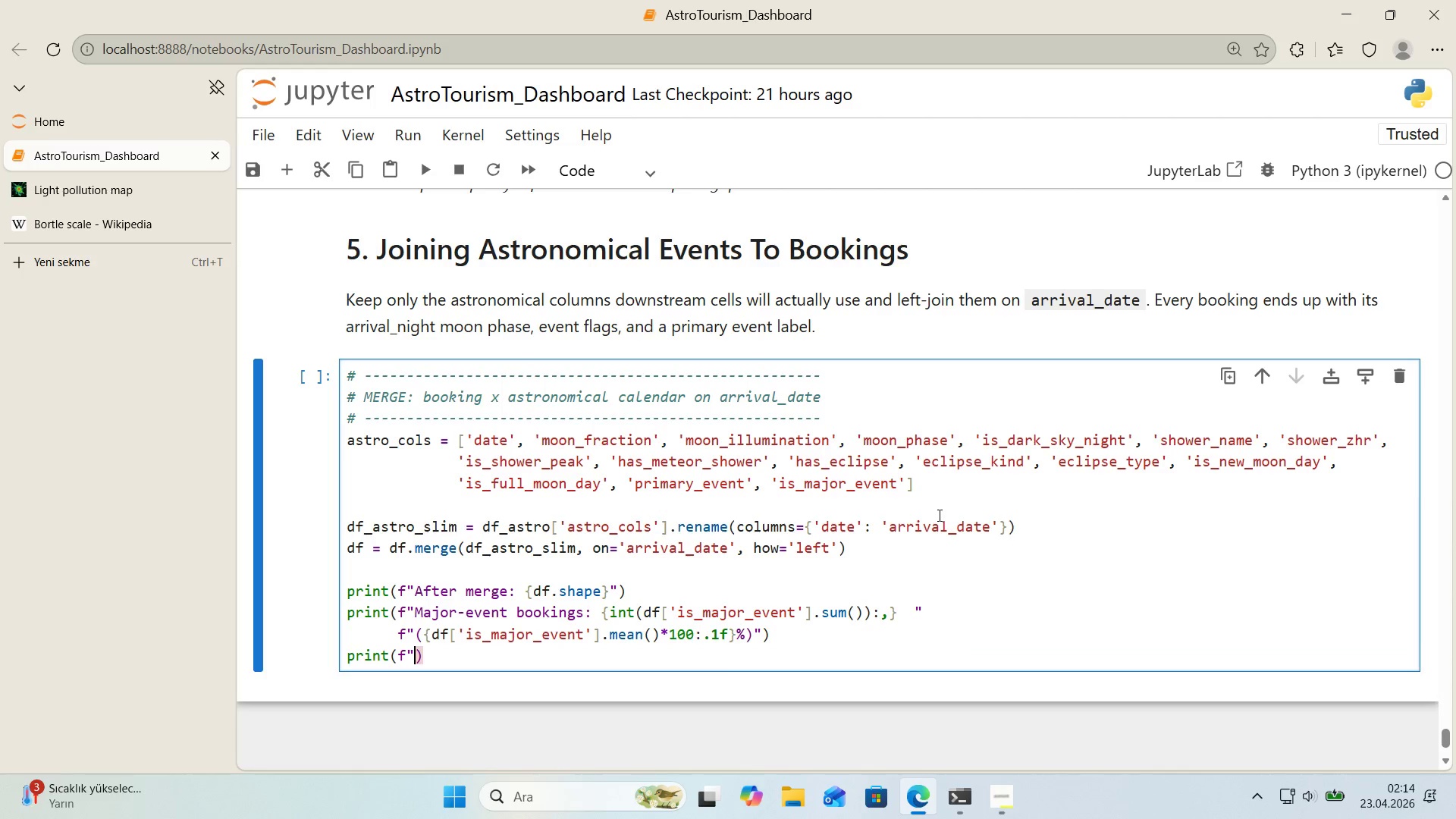 
key(Backquote)
 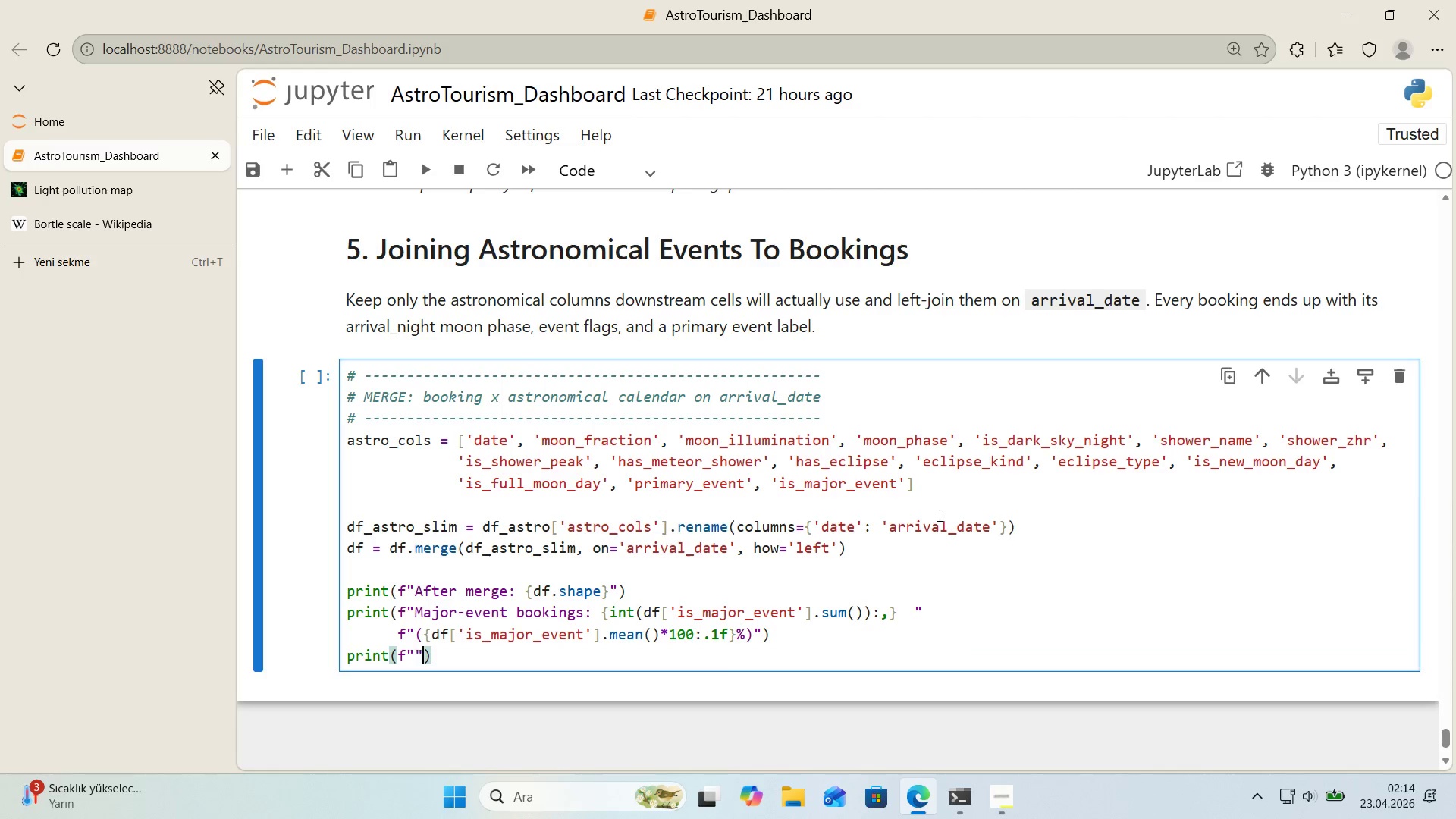 
key(ArrowLeft)
 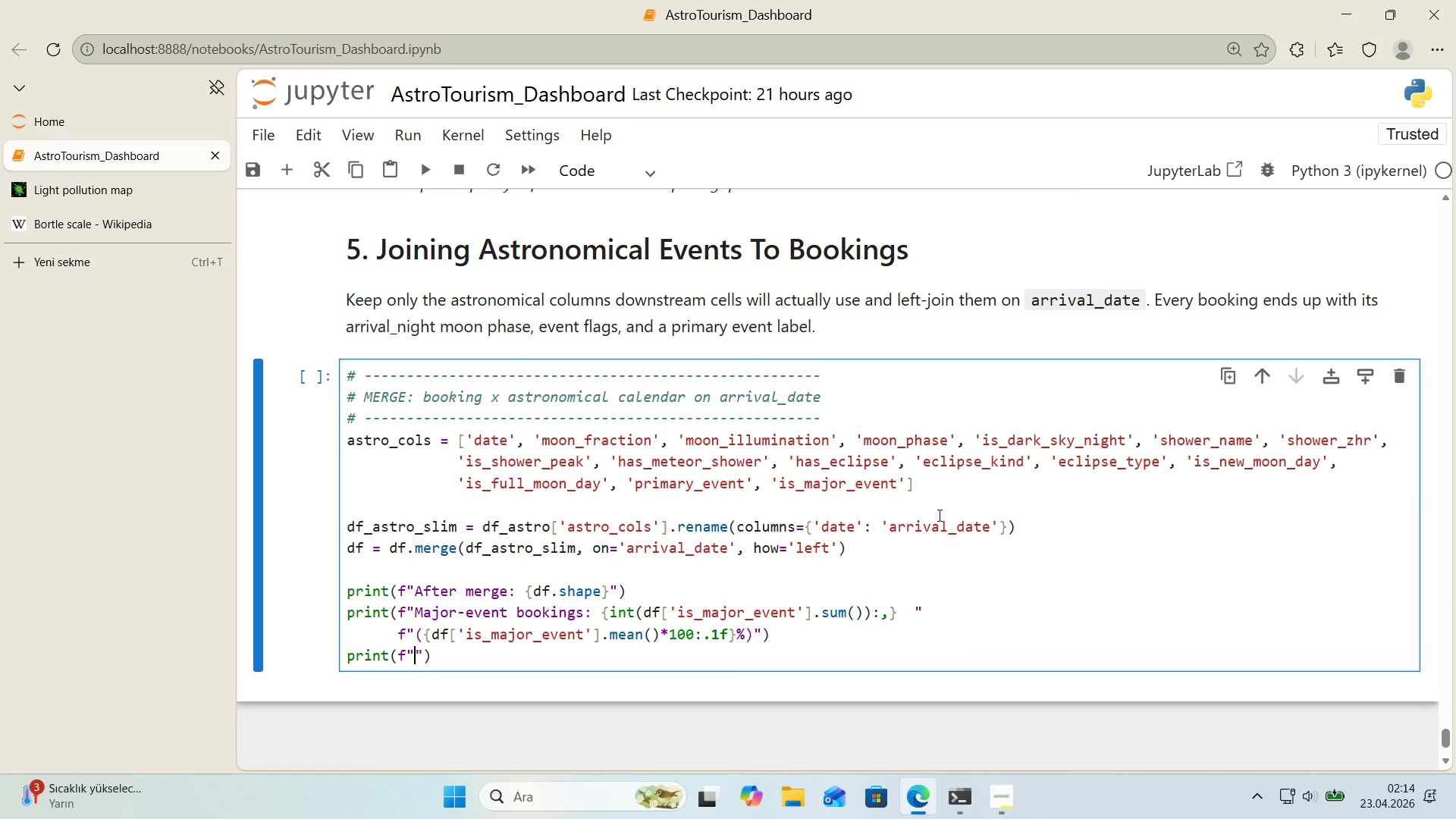 
key(Alt+Control+AltRight)
 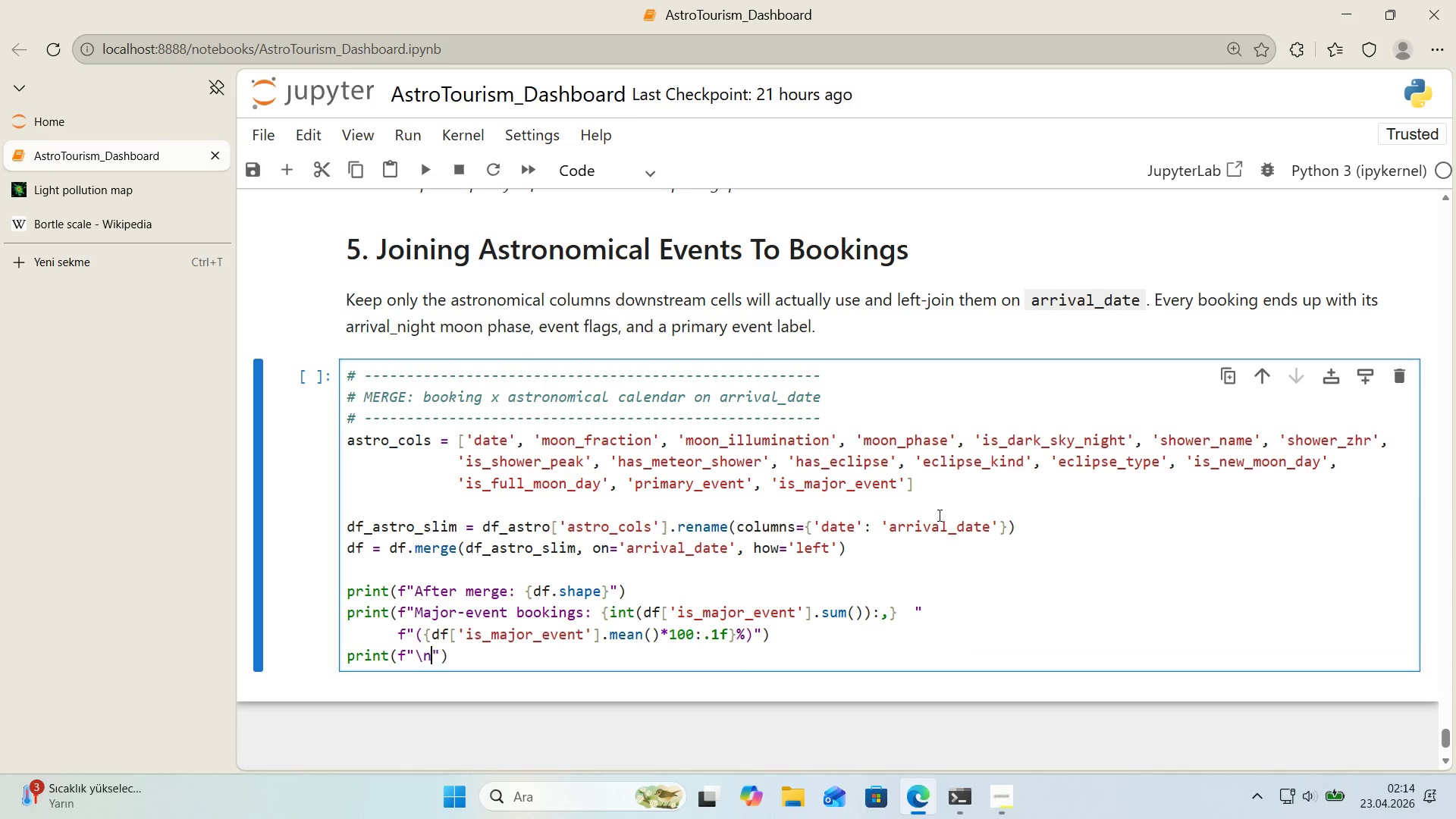 
key(Control+ControlLeft)
 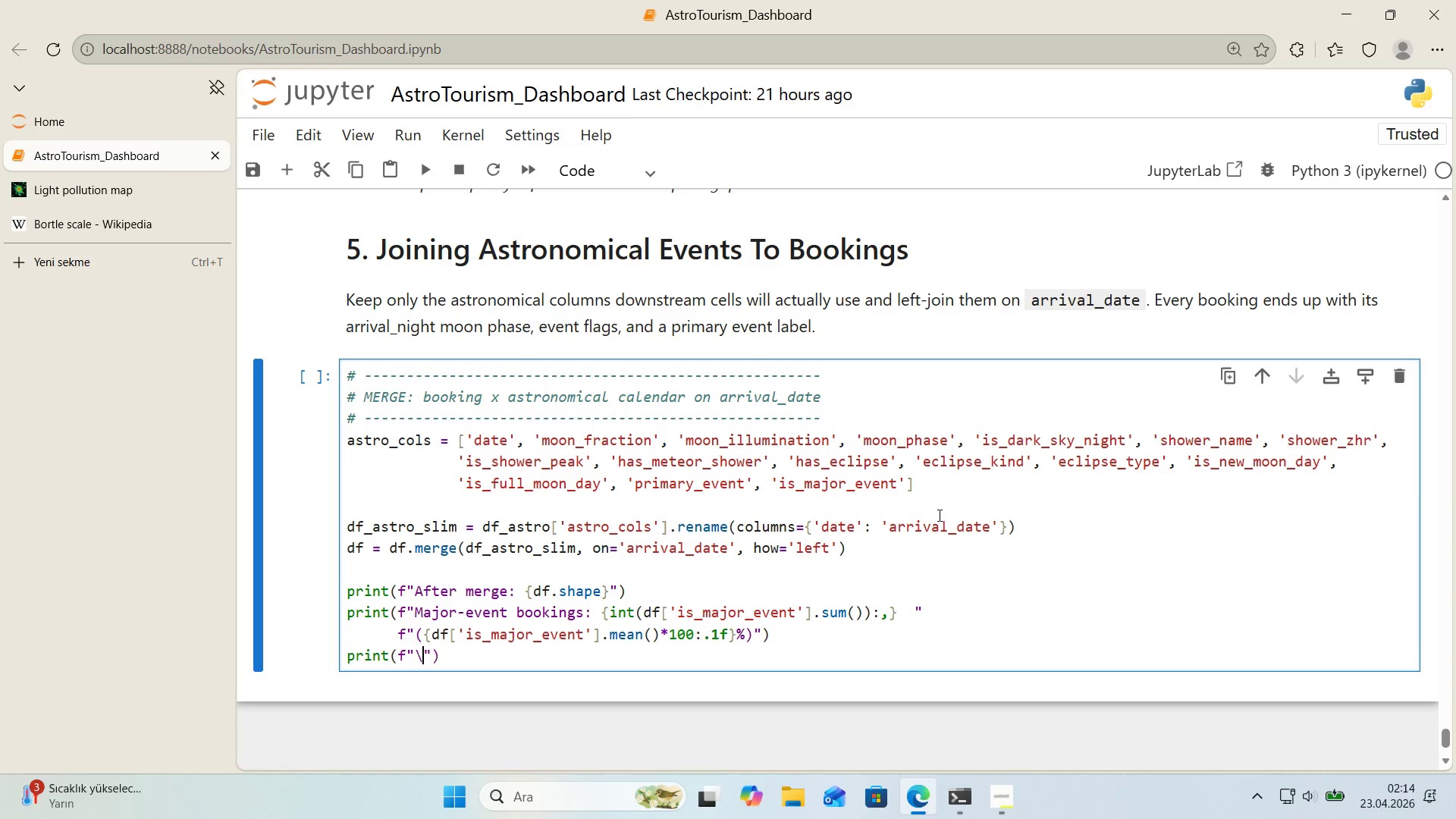 
key(Alt+Control+IntlYen)
 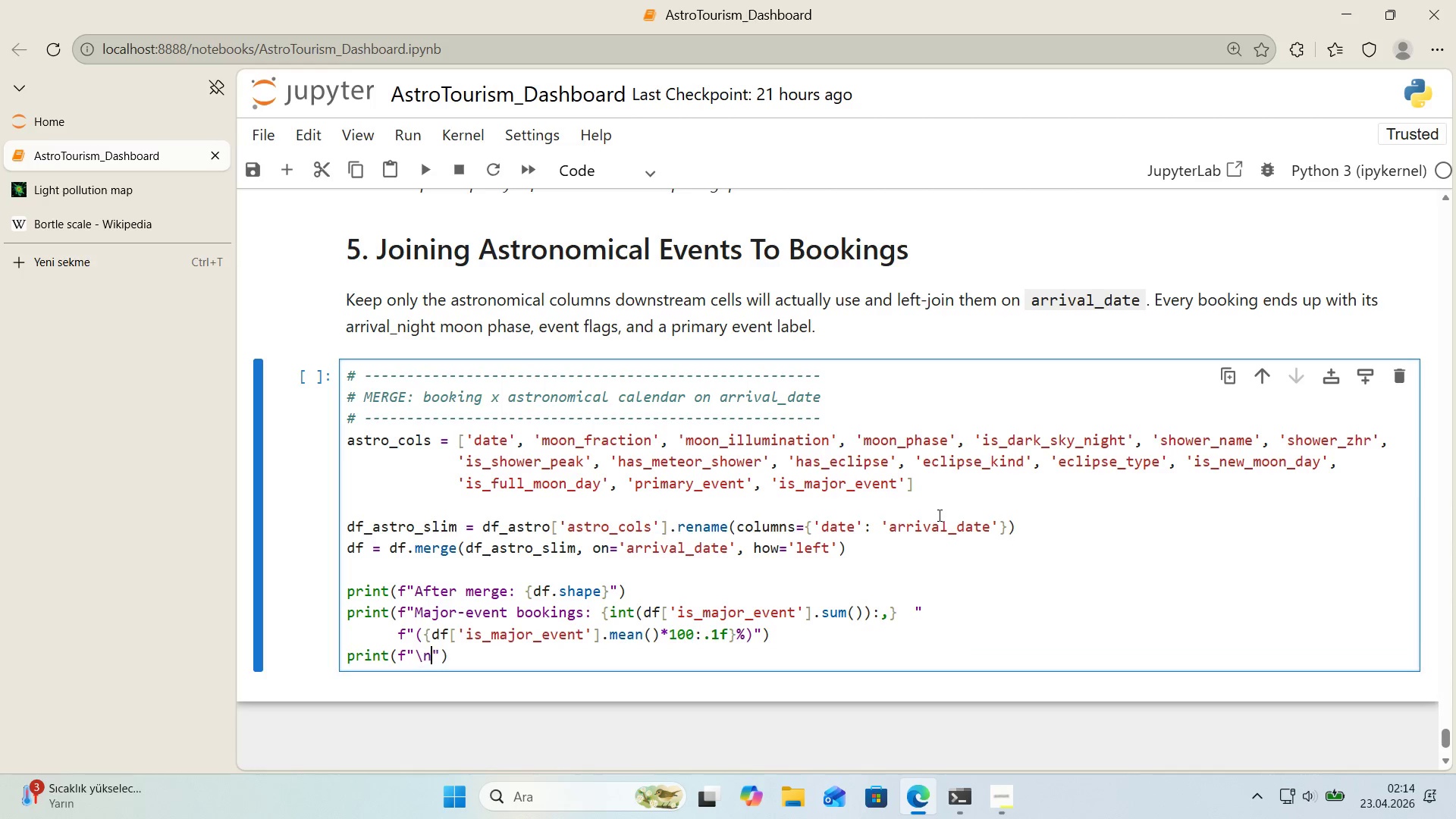 
type(nBook'ngs by rp)
key(Backspace)
key(Backspace)
type(r)
key(Backspace)
type(pr'mary )
key(Backspace)
type(_event *()
 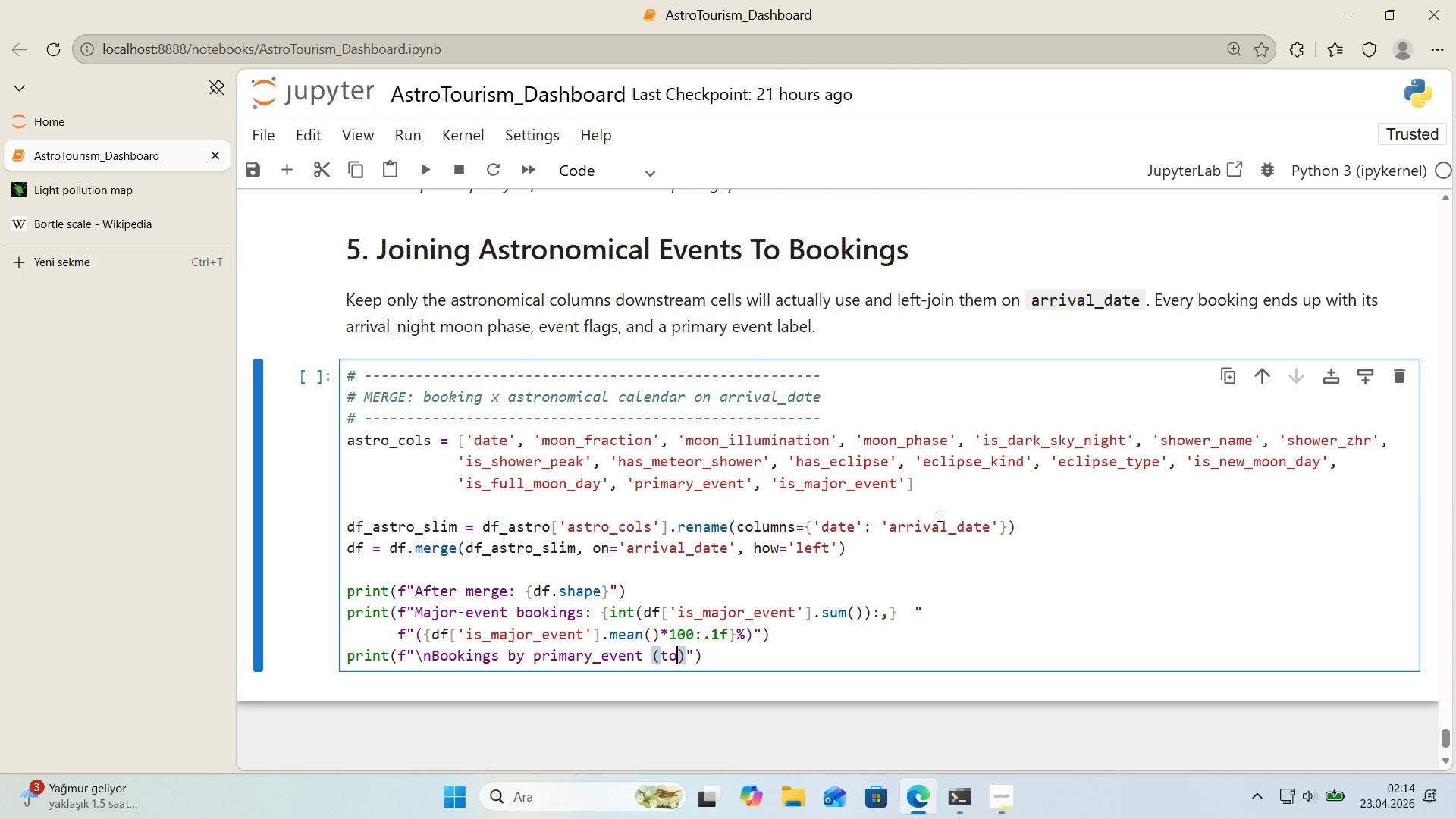 
 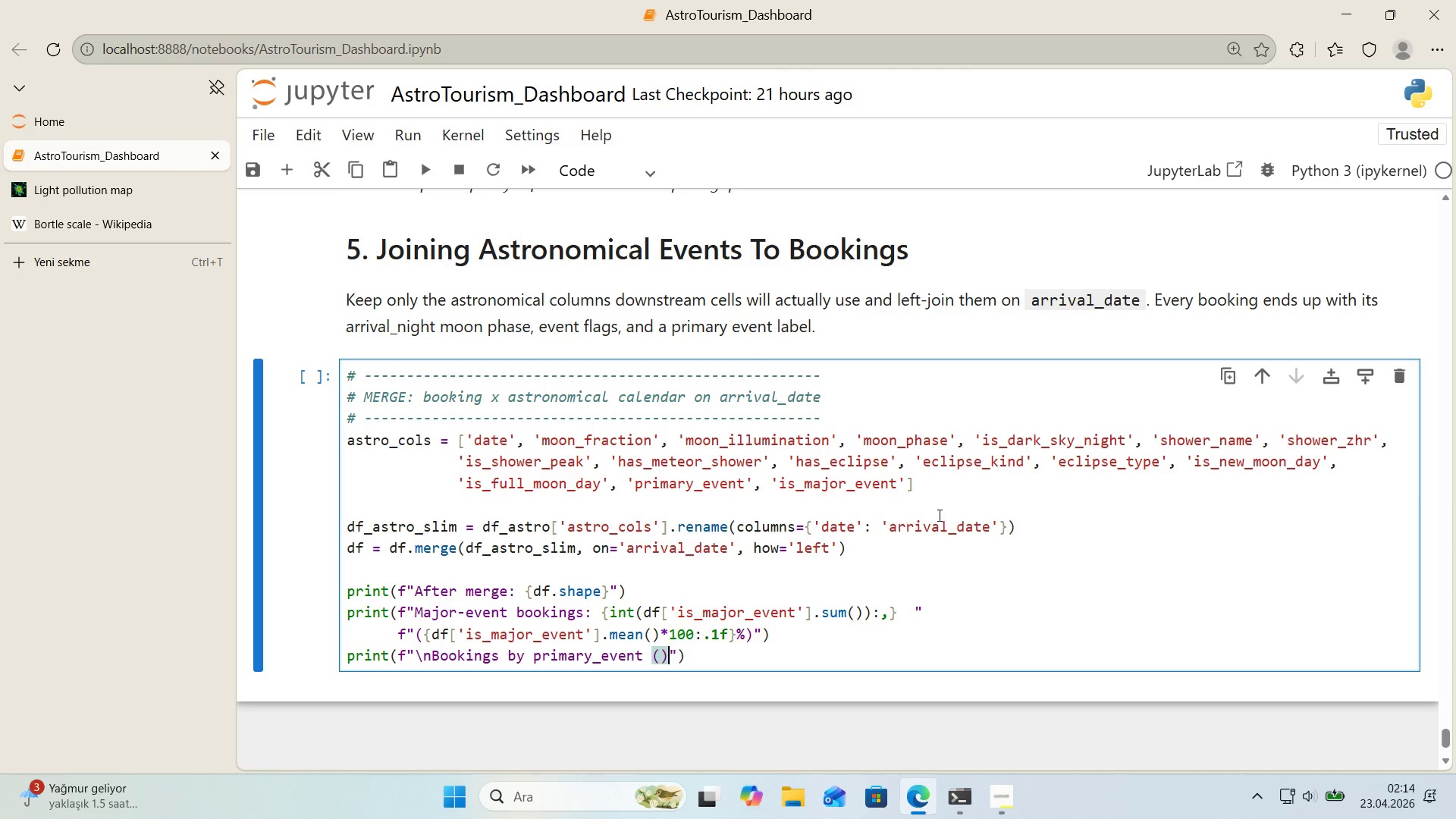 
key(ArrowLeft)
 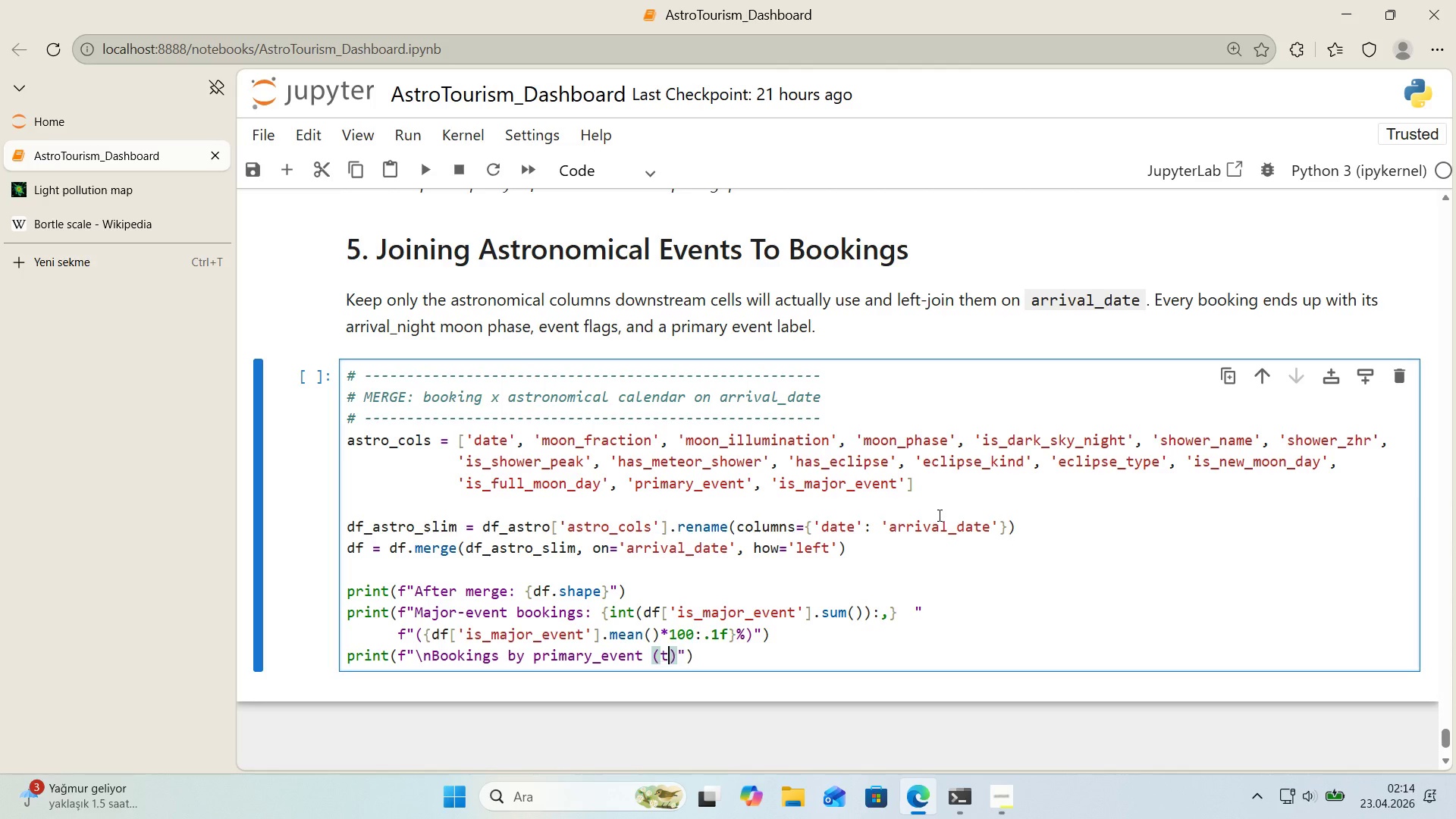 
type(top 10)
 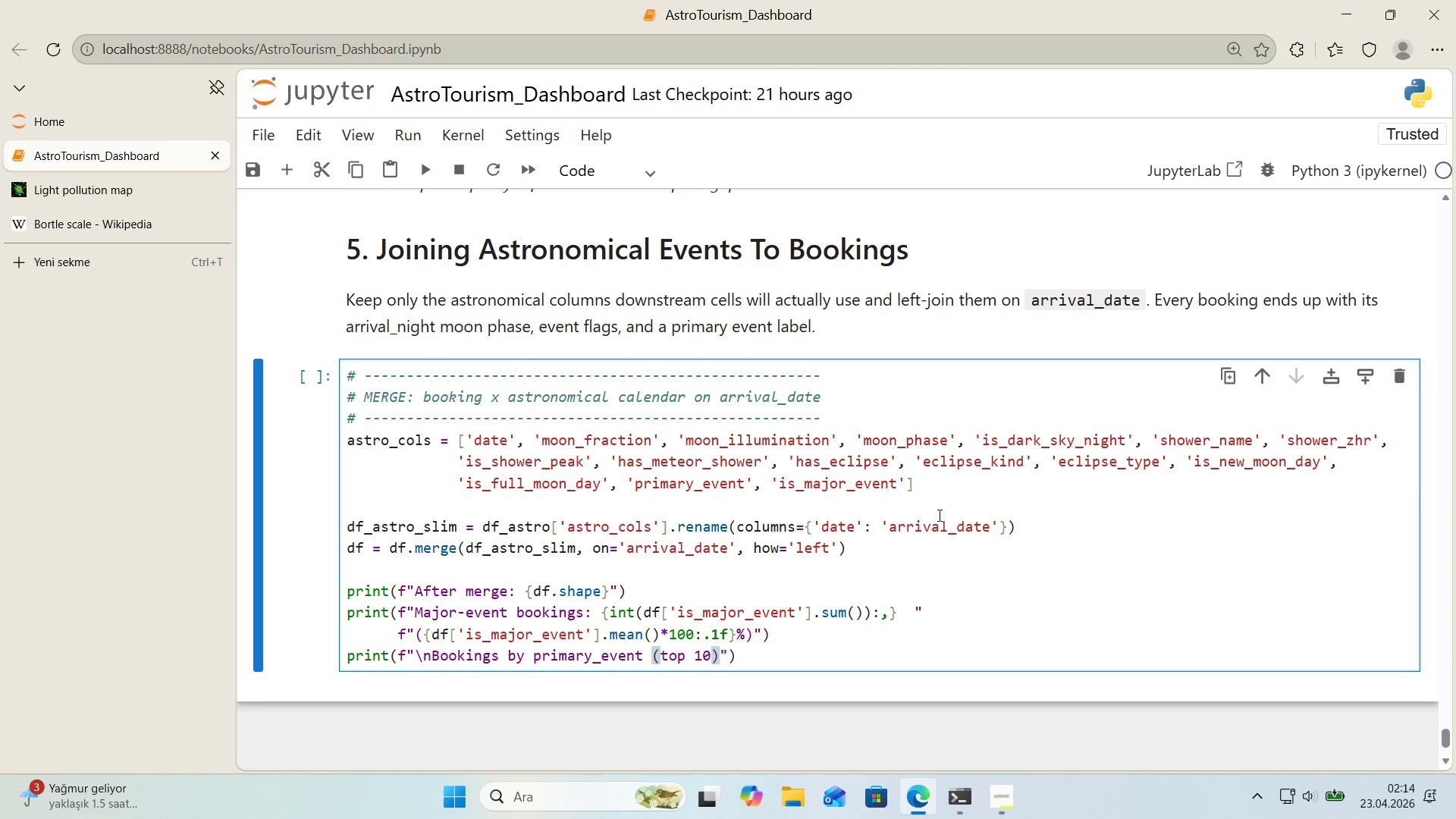 
key(ArrowRight)
 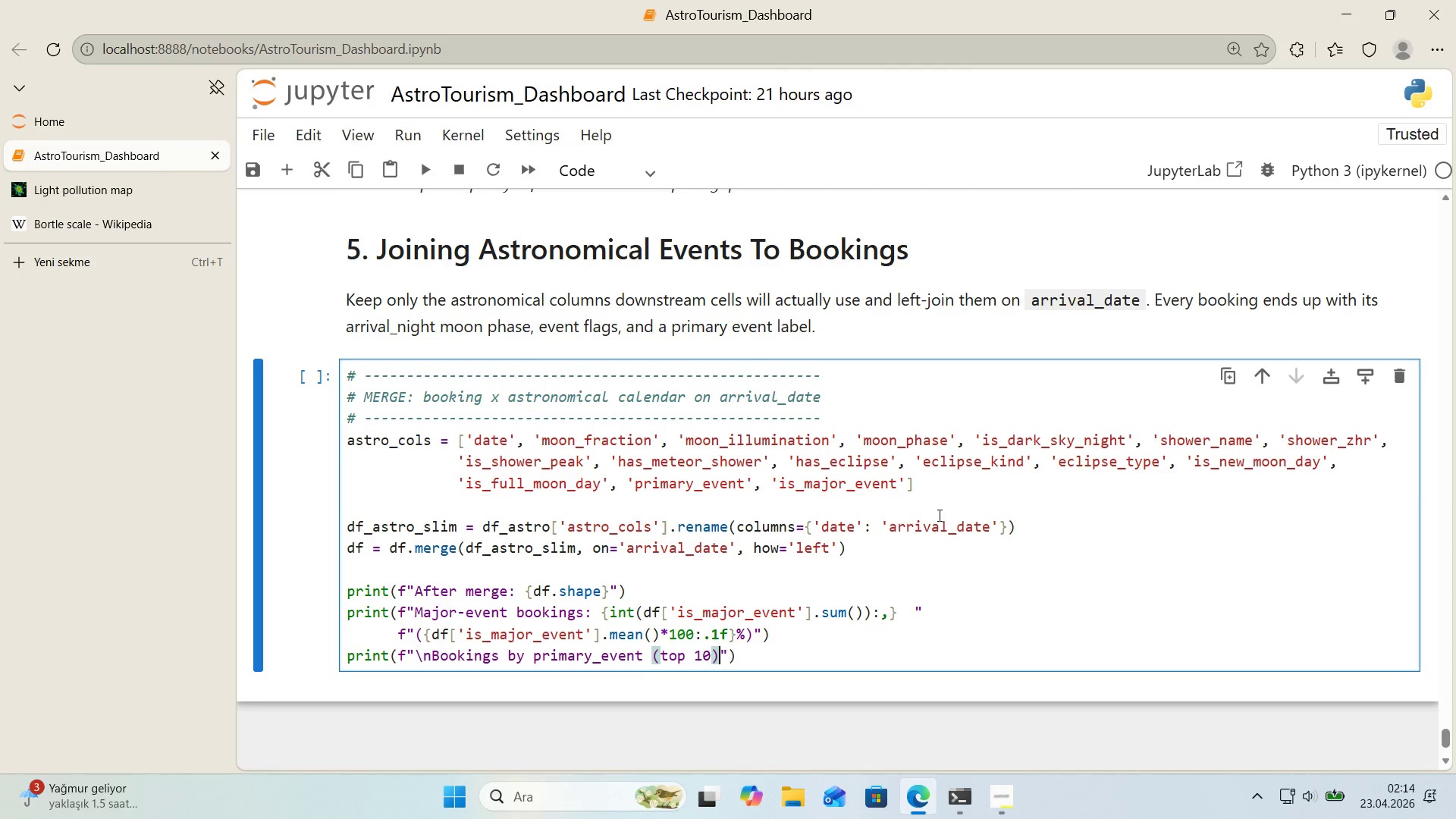 
key(Shift+ShiftRight)
 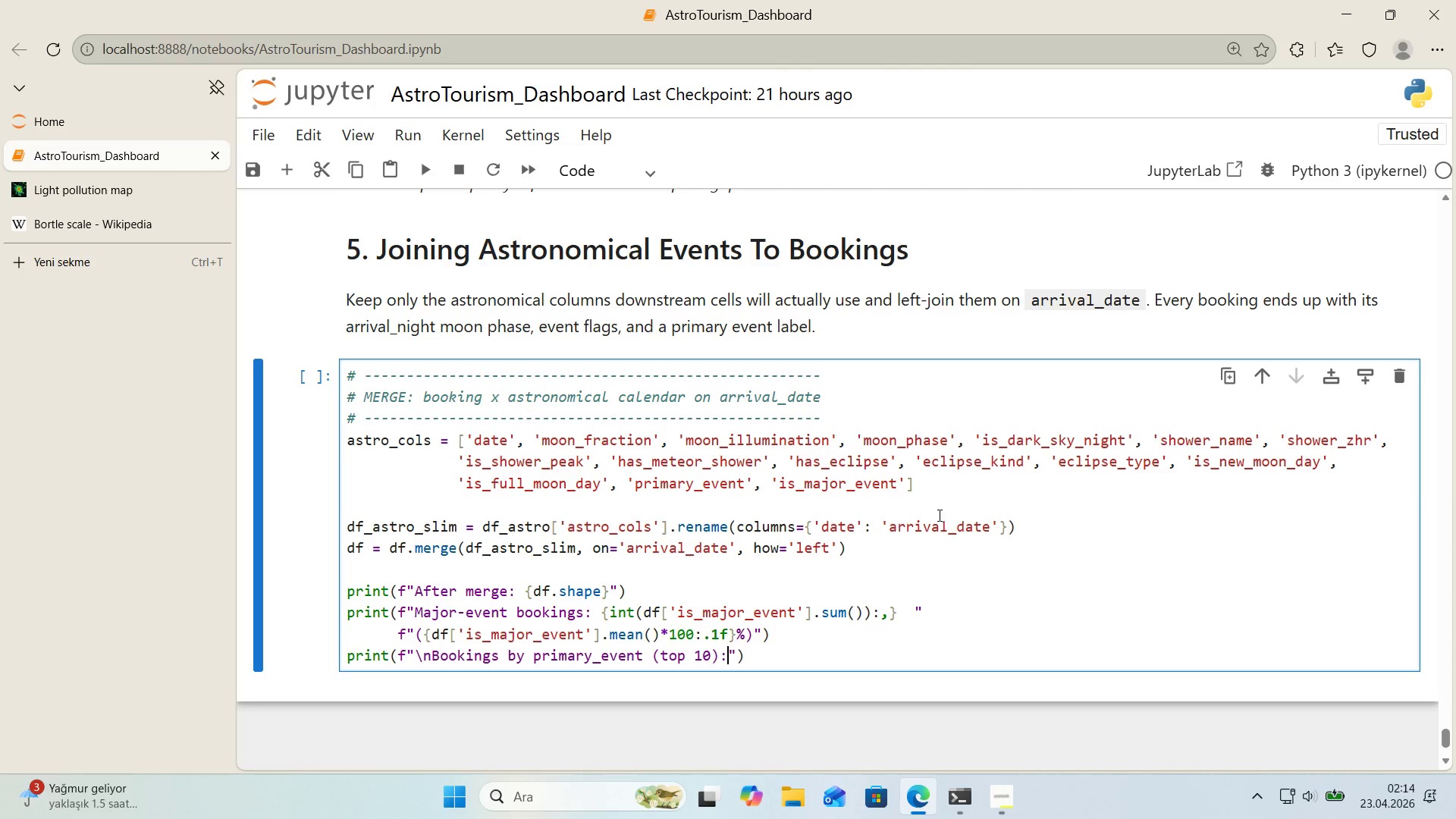 
key(Shift+Period)
 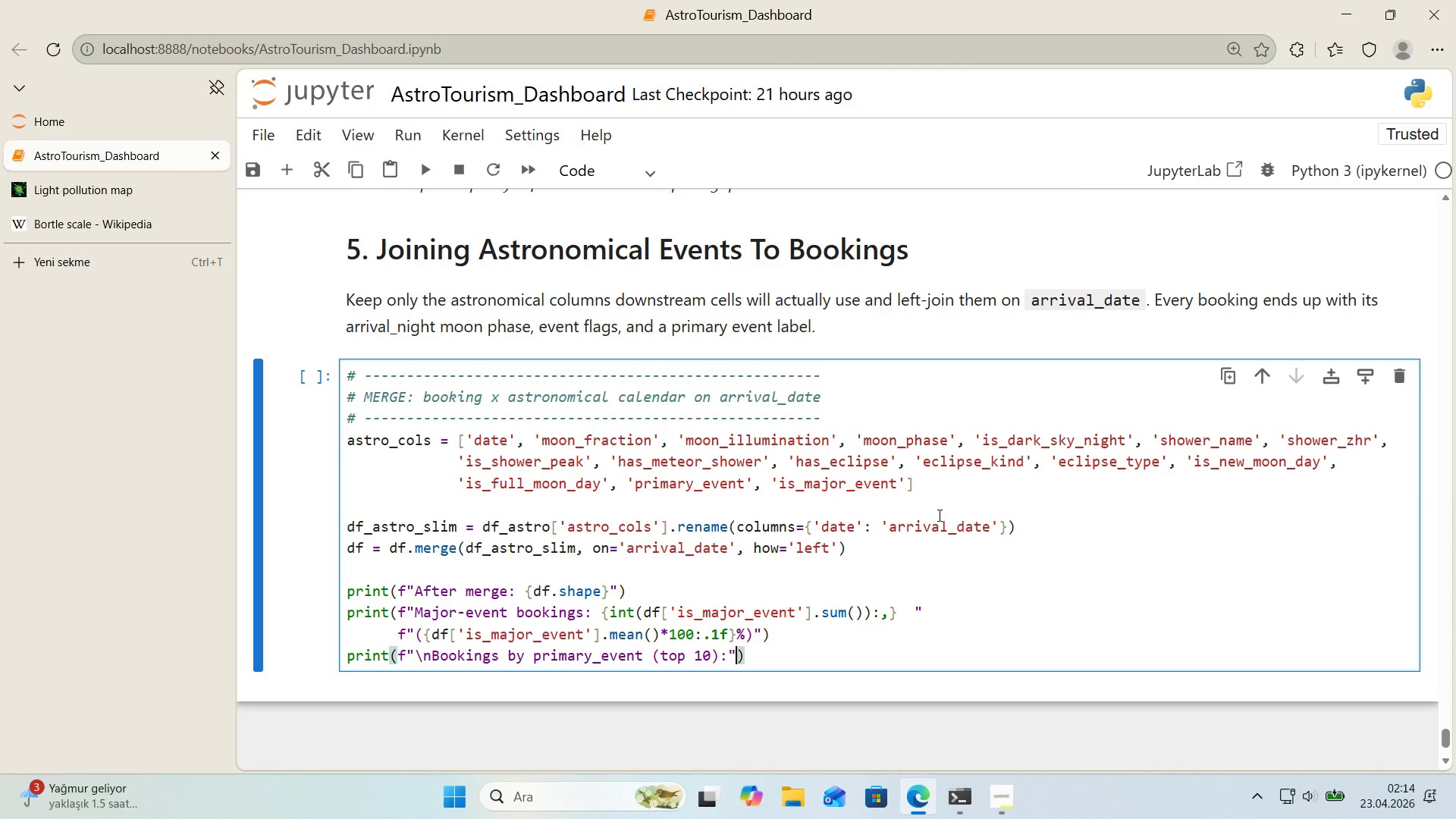 
key(ArrowRight)
 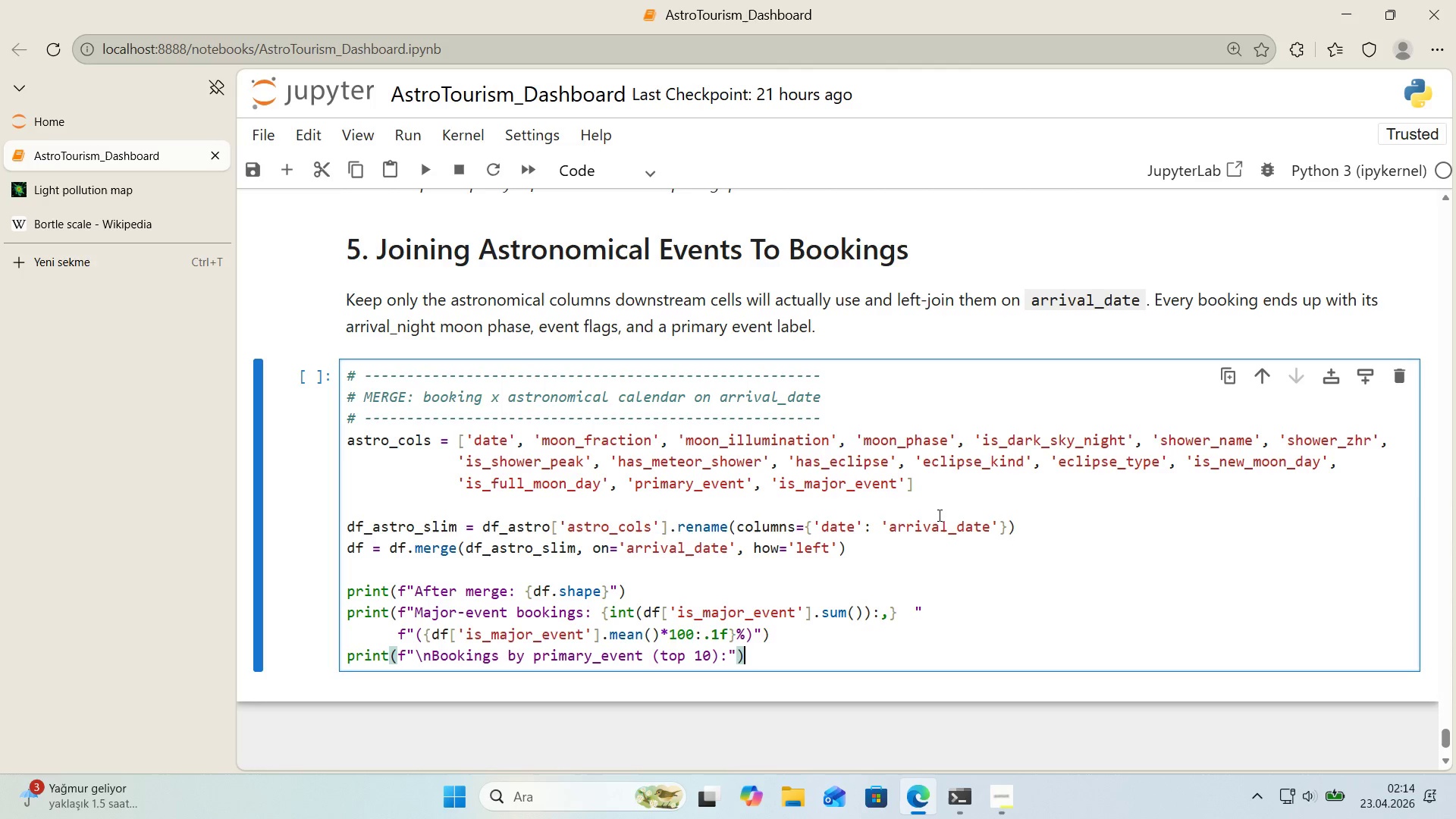 
key(ArrowRight)
 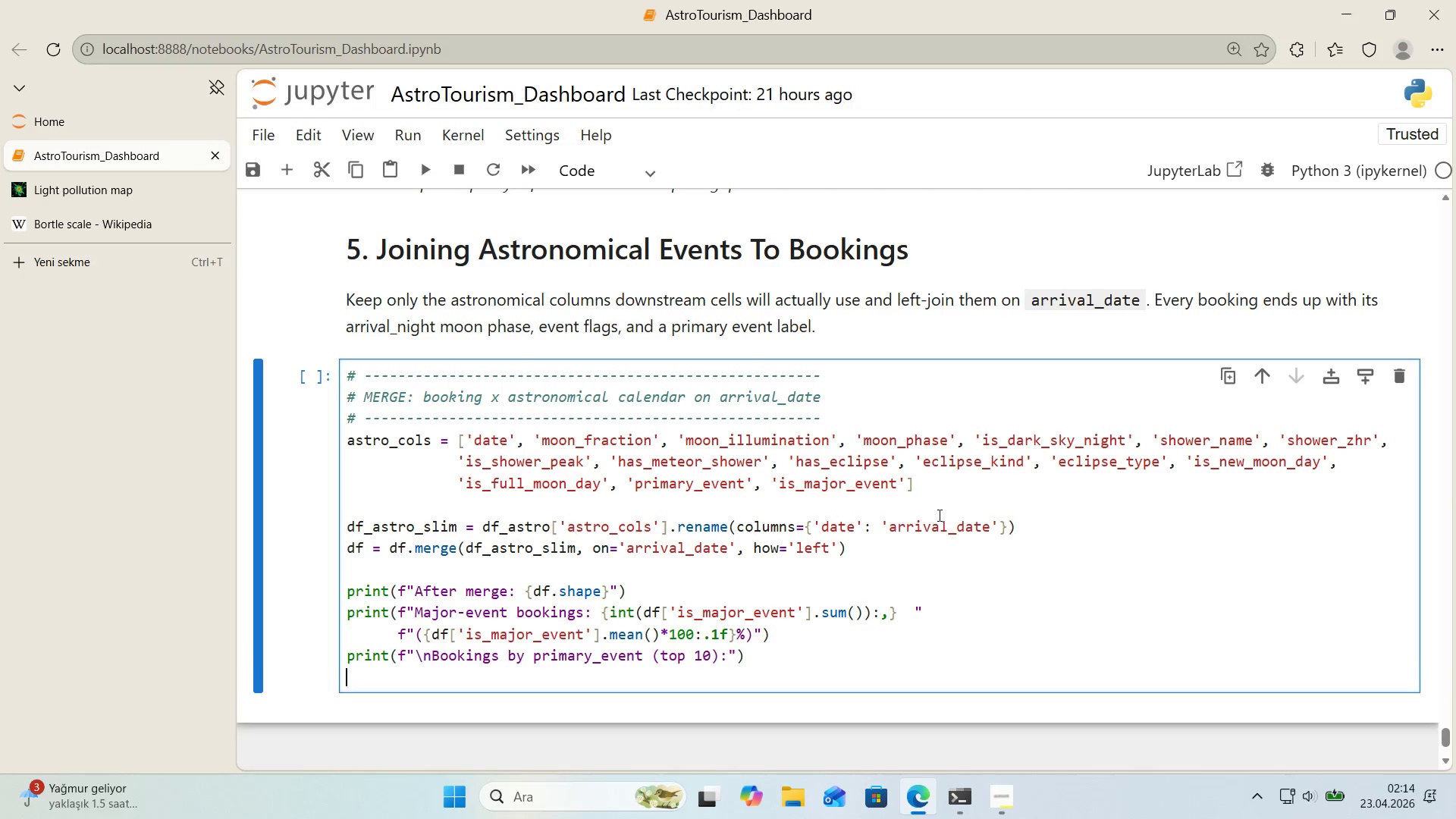 
key(Enter)
 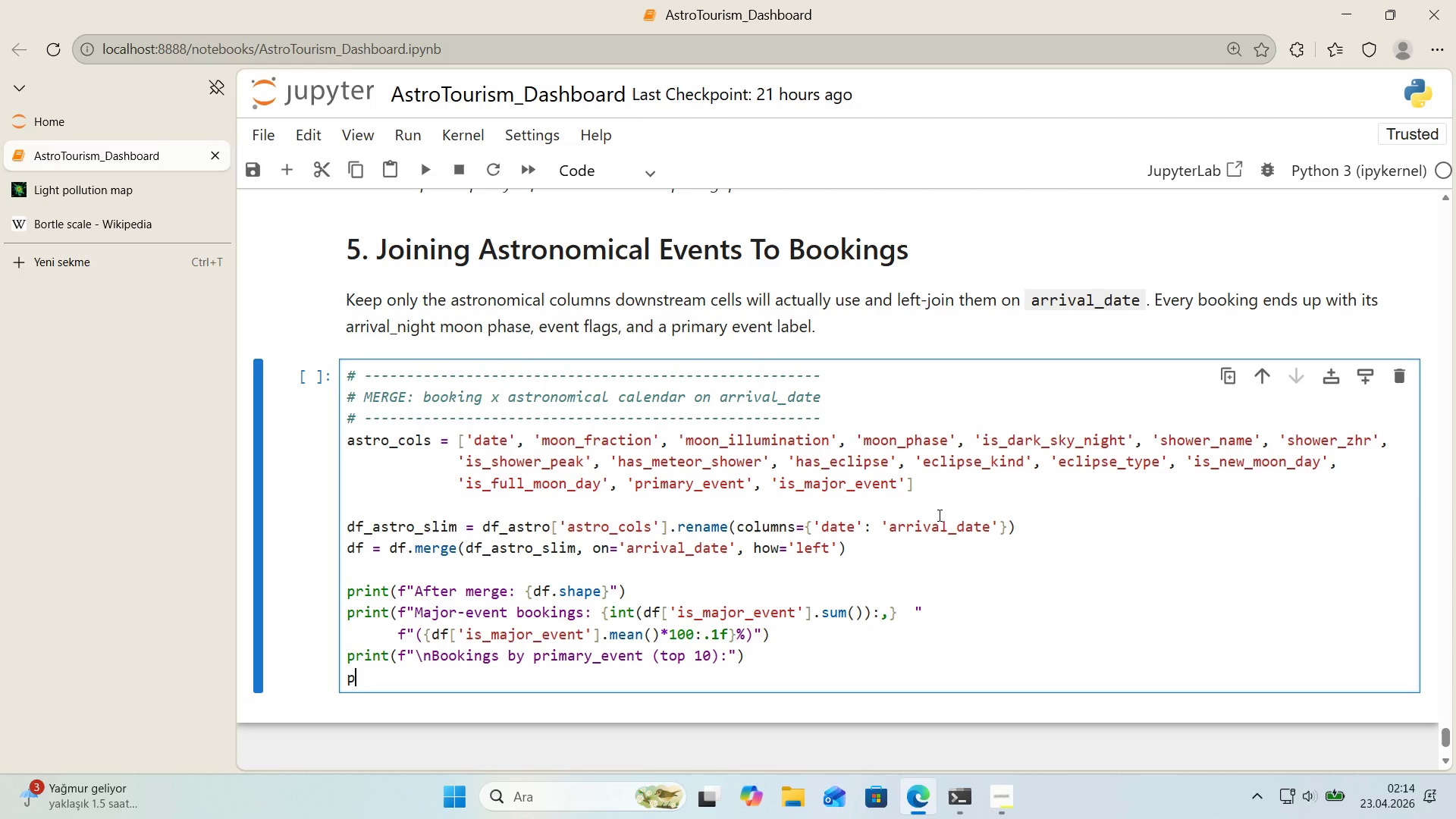 
type(pr'nt*()
 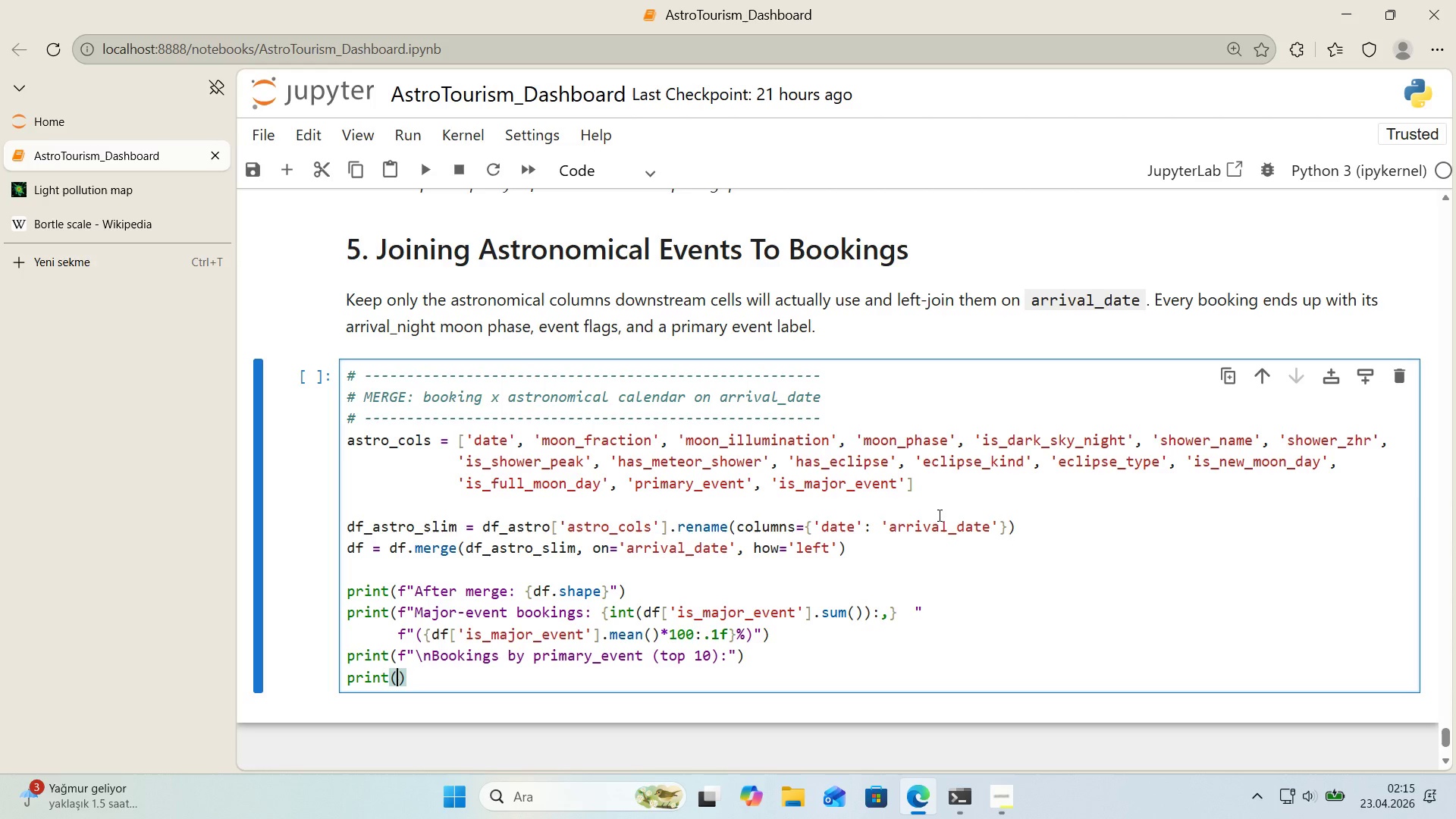 
 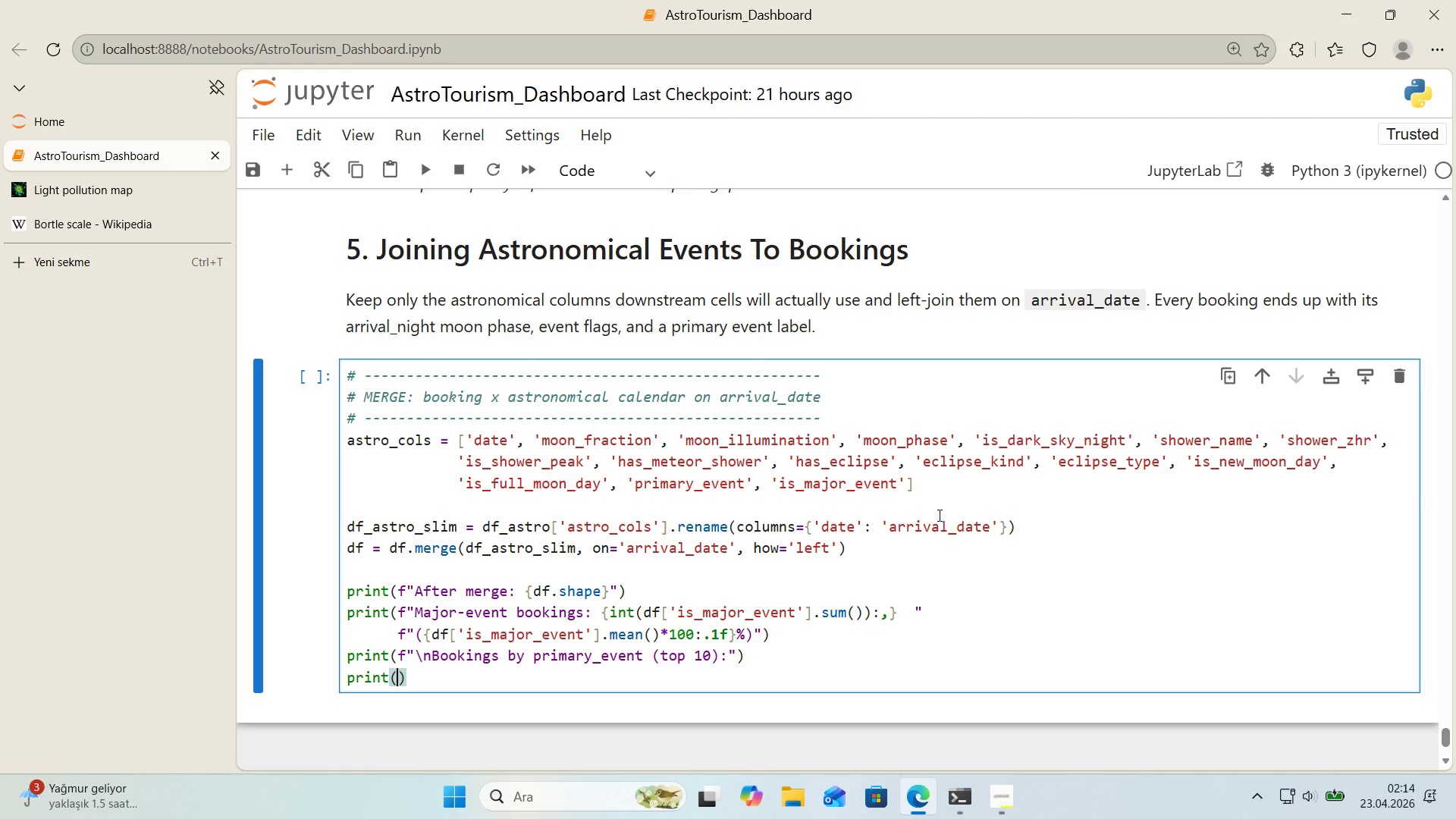 
key(ArrowLeft)
 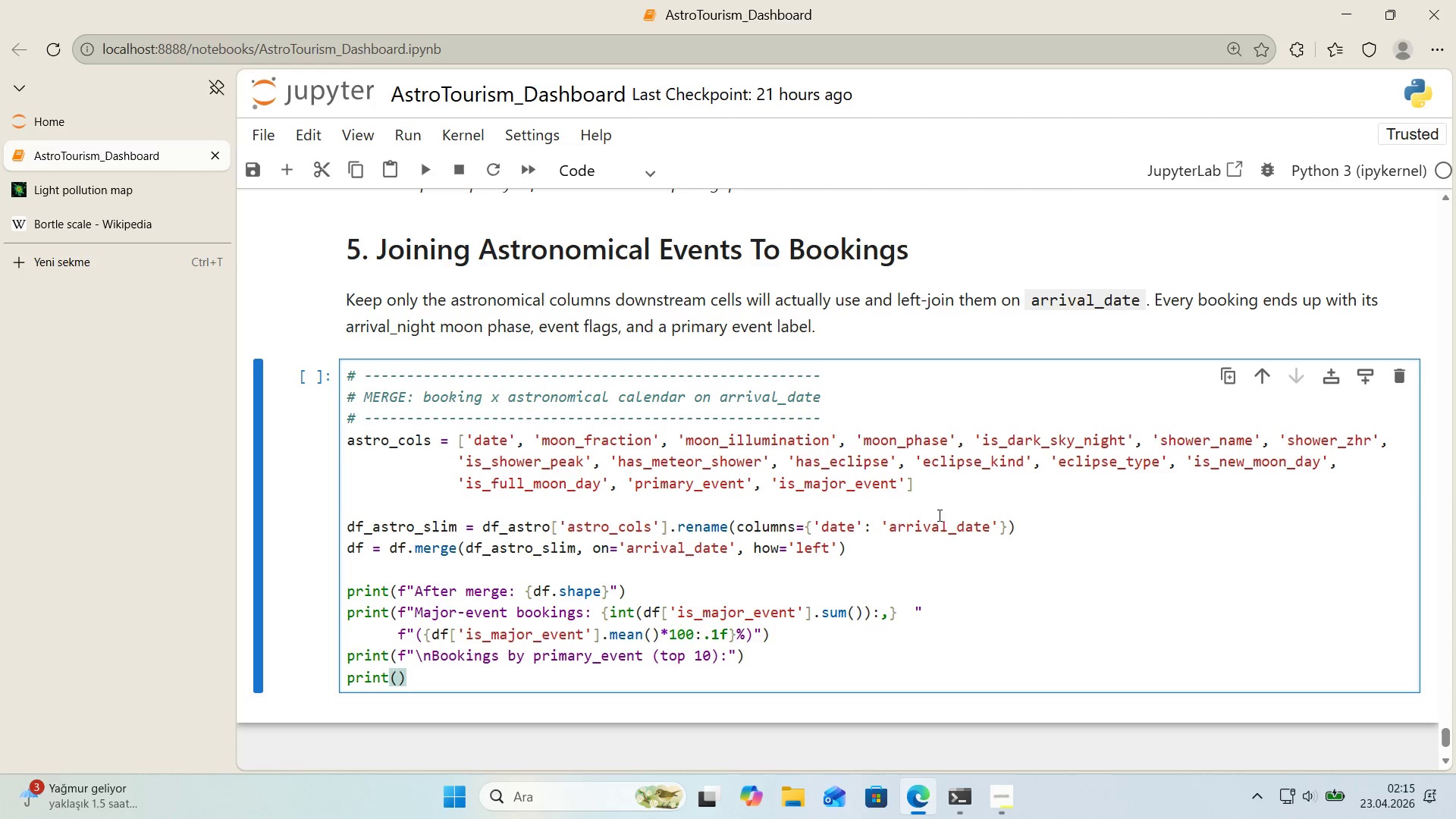 
type(df)
 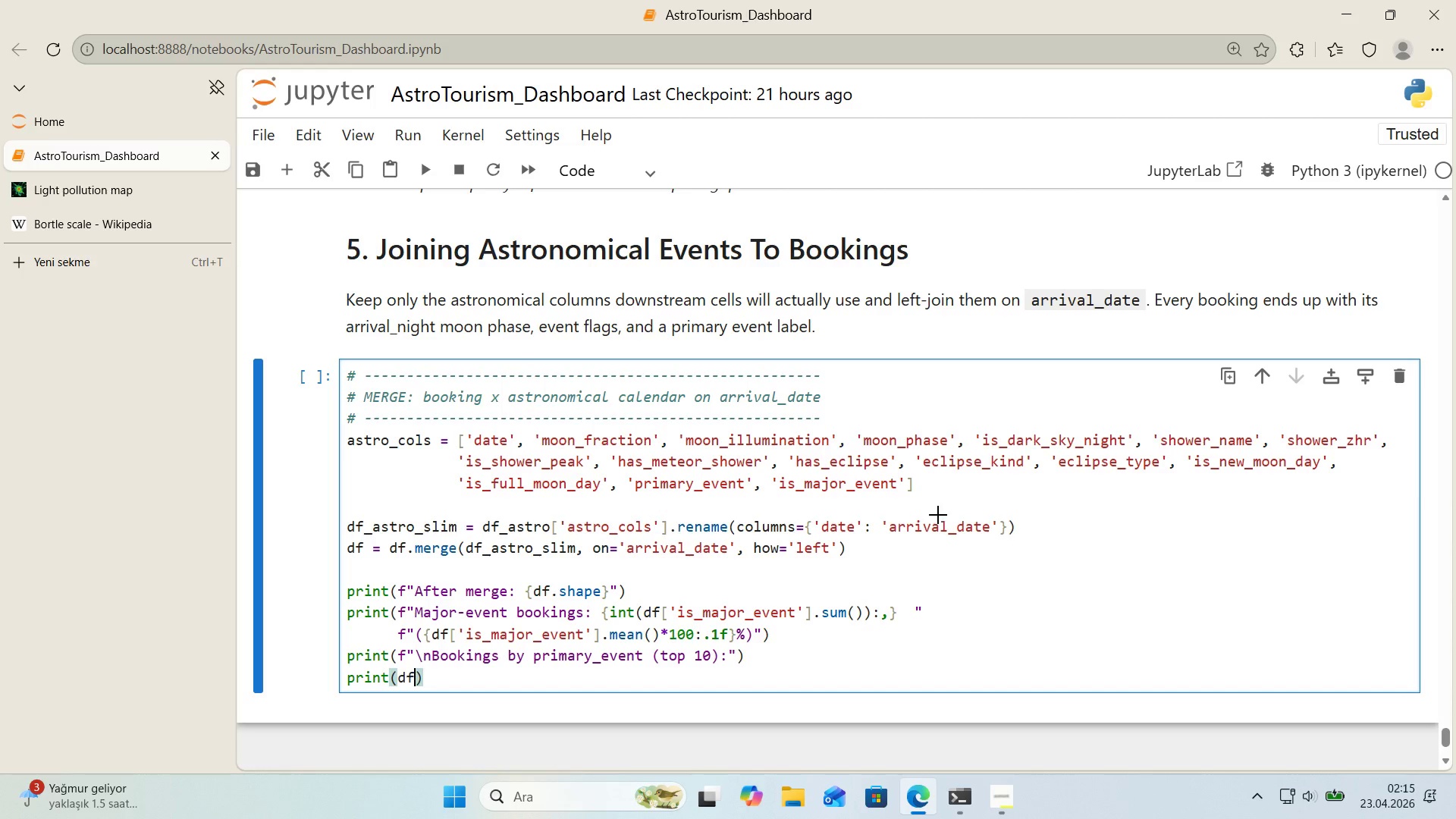 
key(Alt+Control+8)
 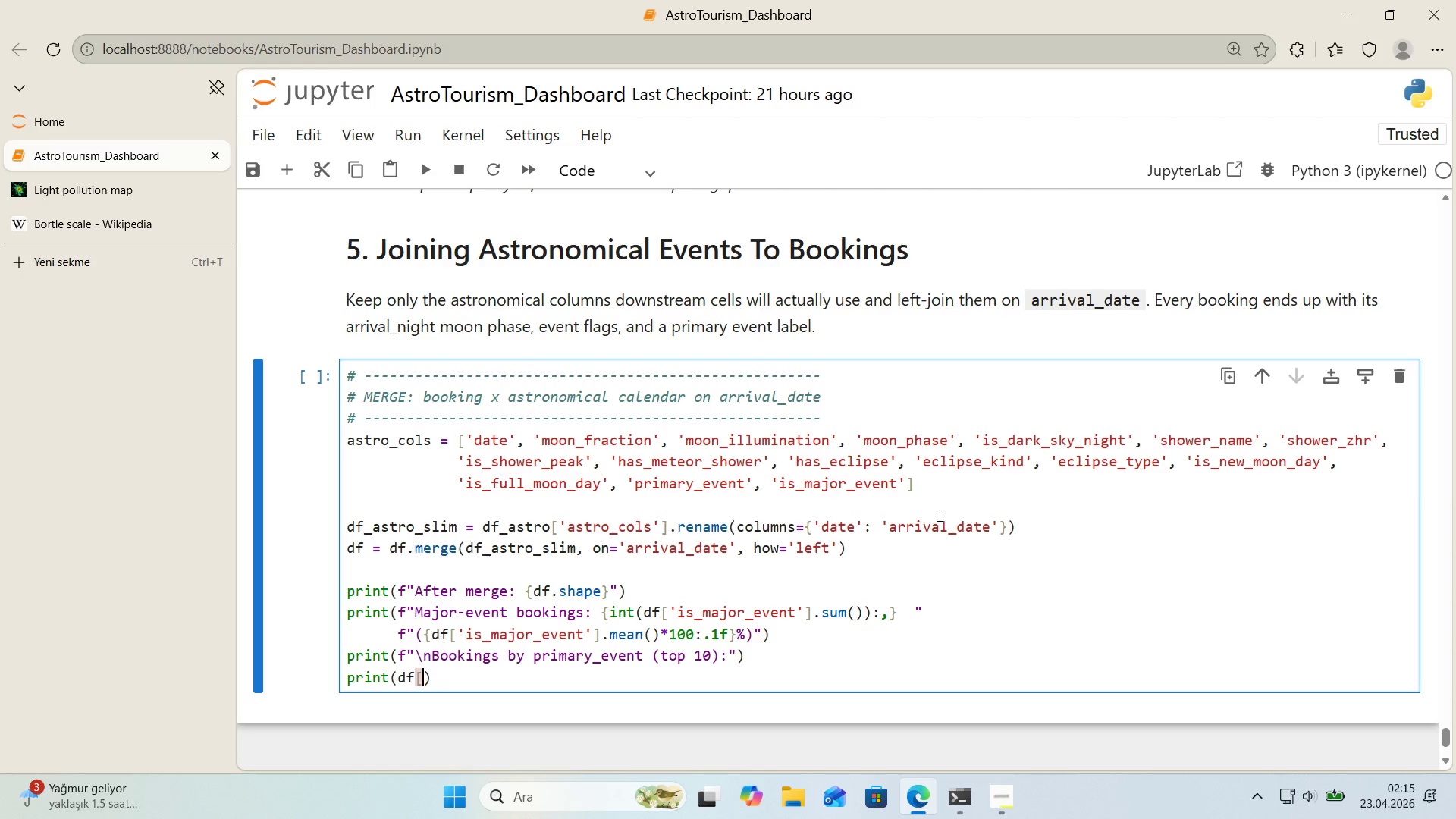 
key(Alt+Control+9)
 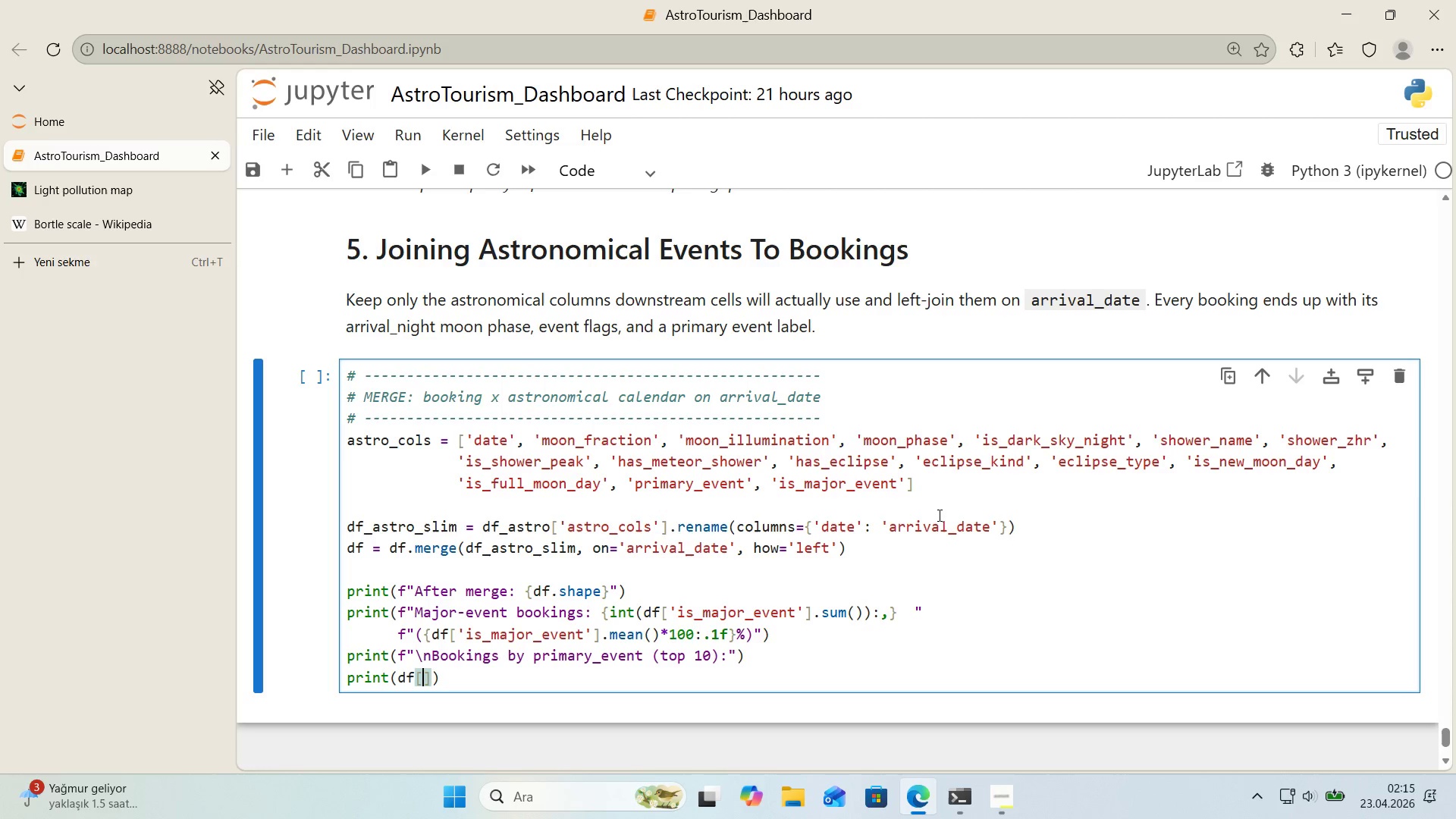 
key(ArrowLeft)
 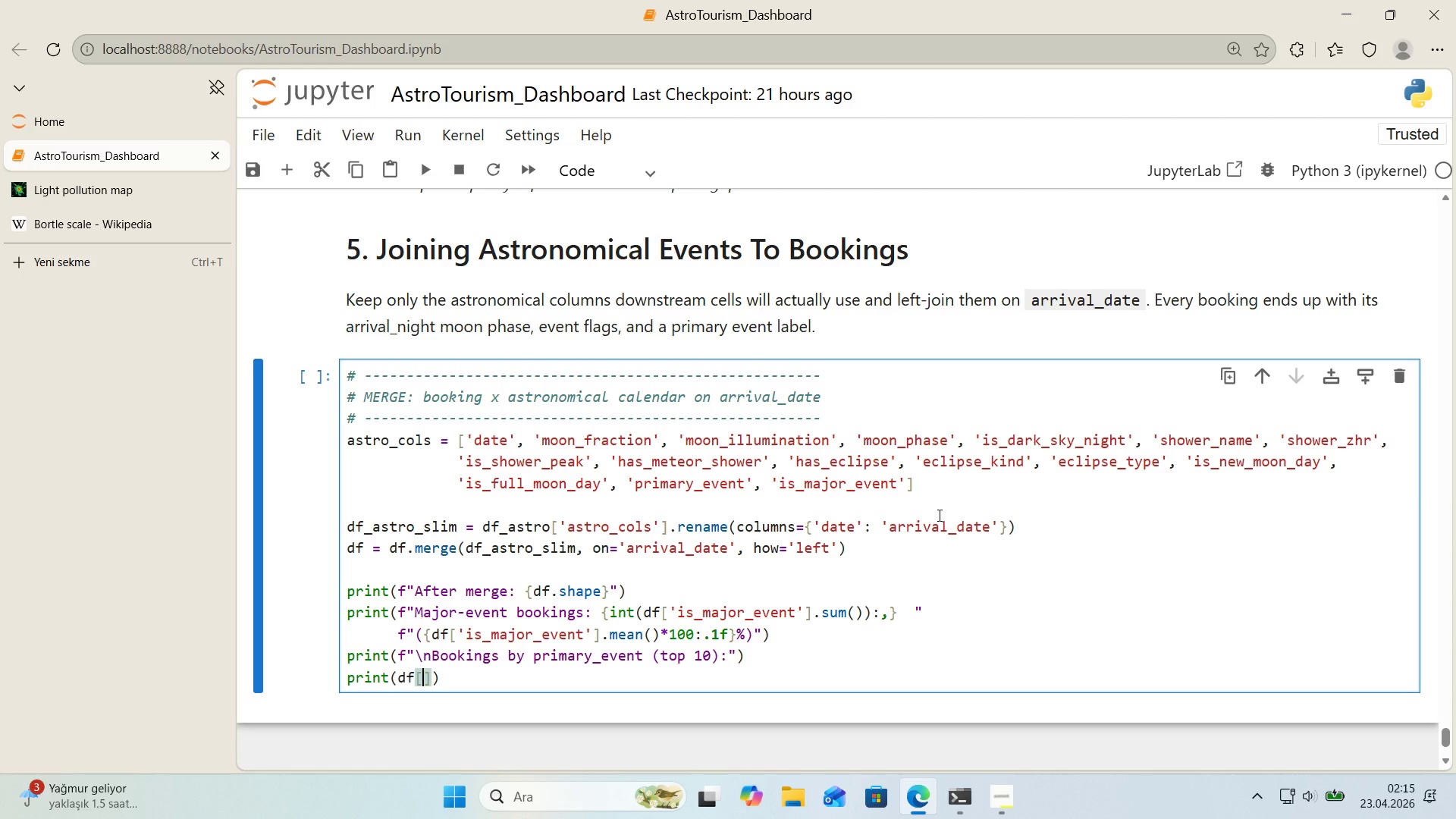 
type(@@)
 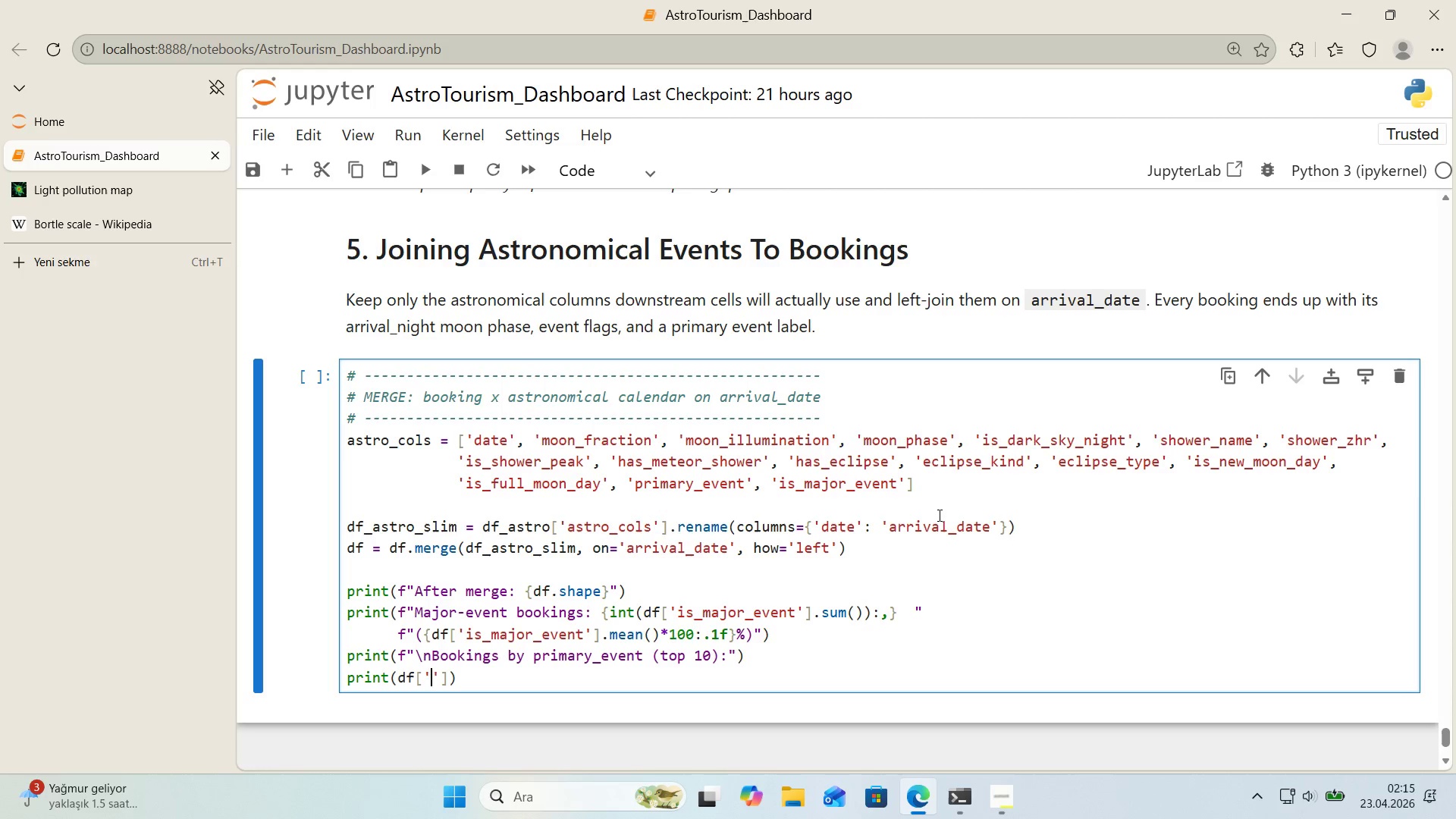 
key(ArrowLeft)
 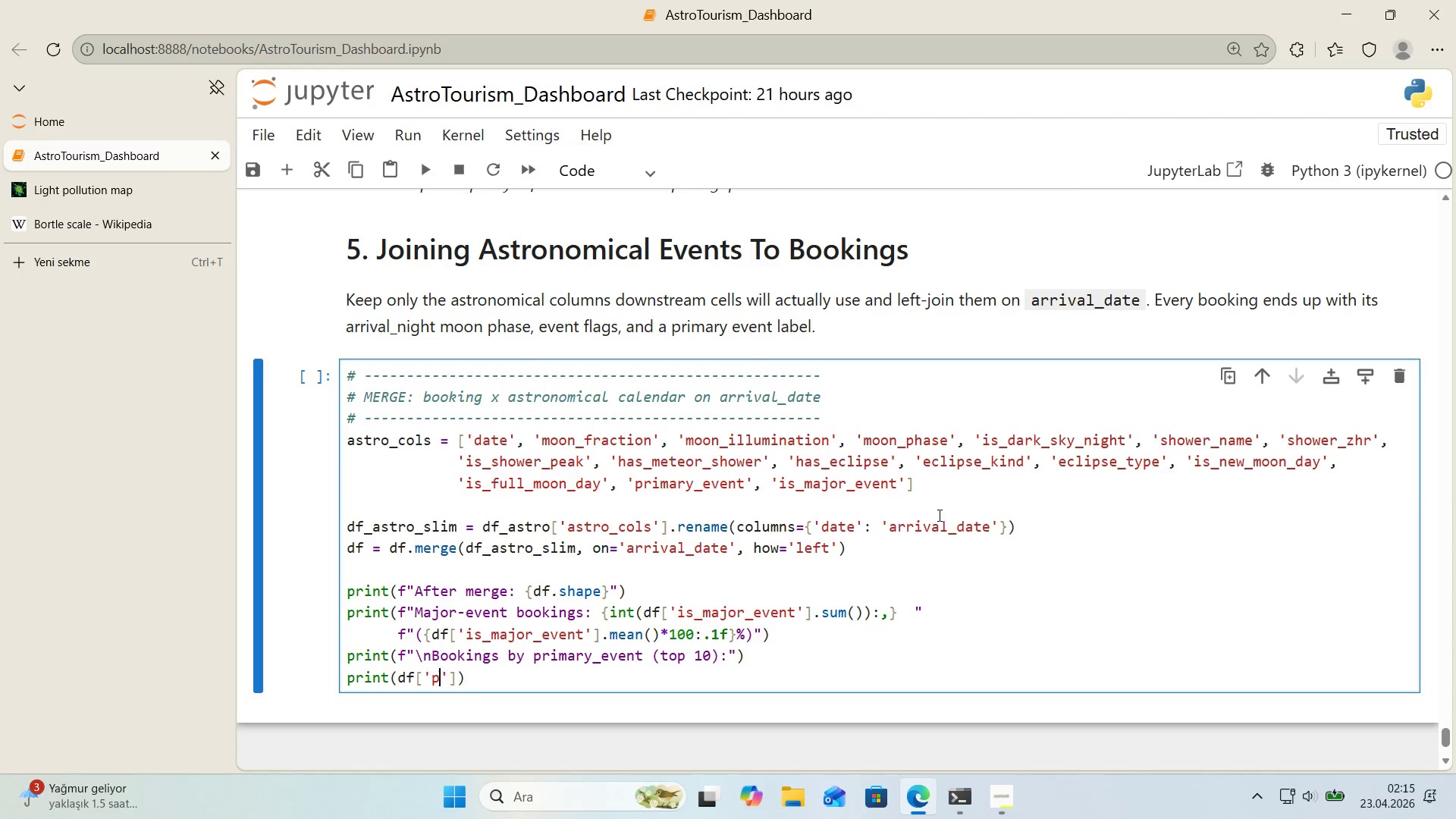 
type(pr'mary_evemt)
key(Backspace)
key(Backspace)
type(nt)
 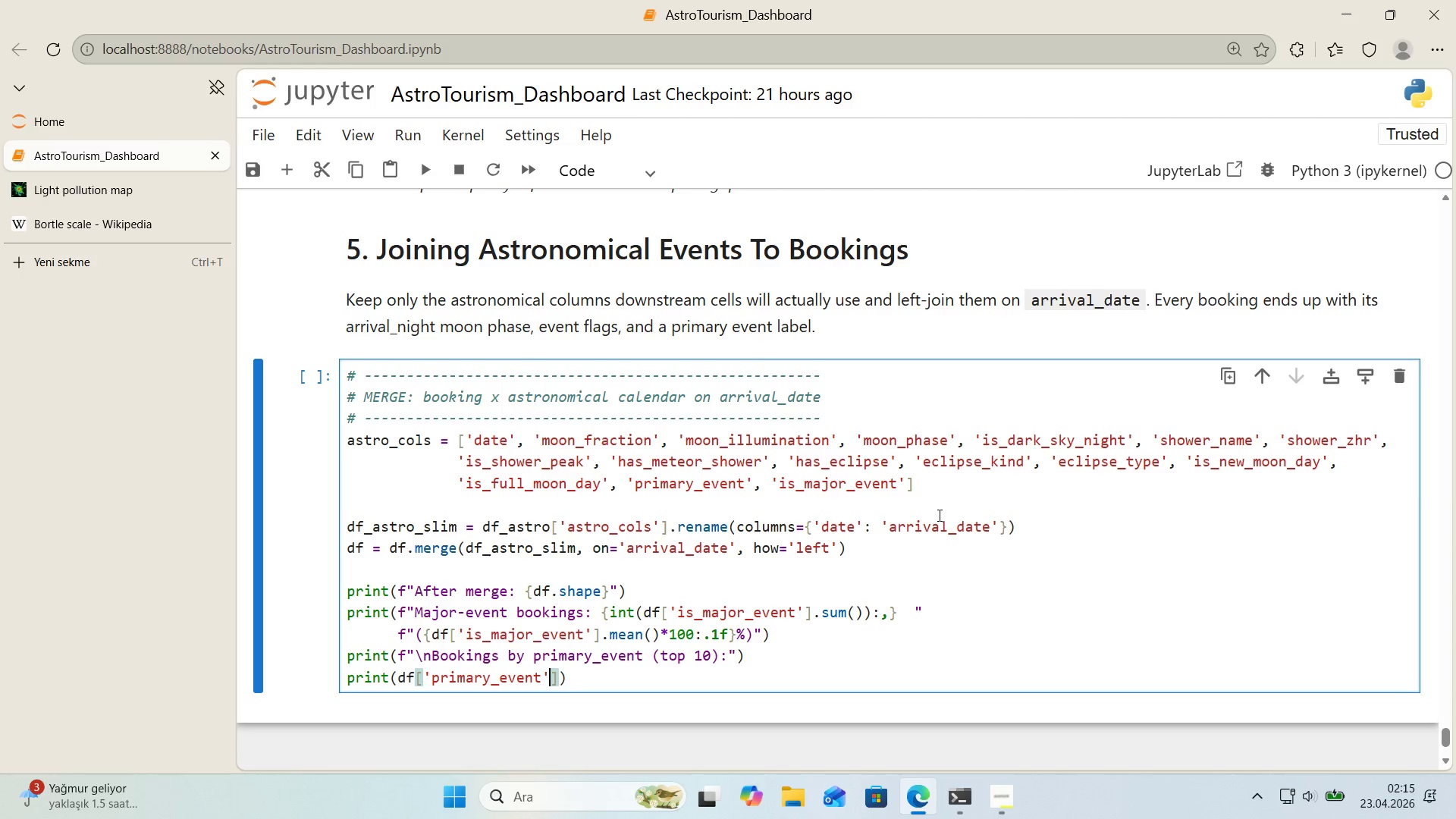 
 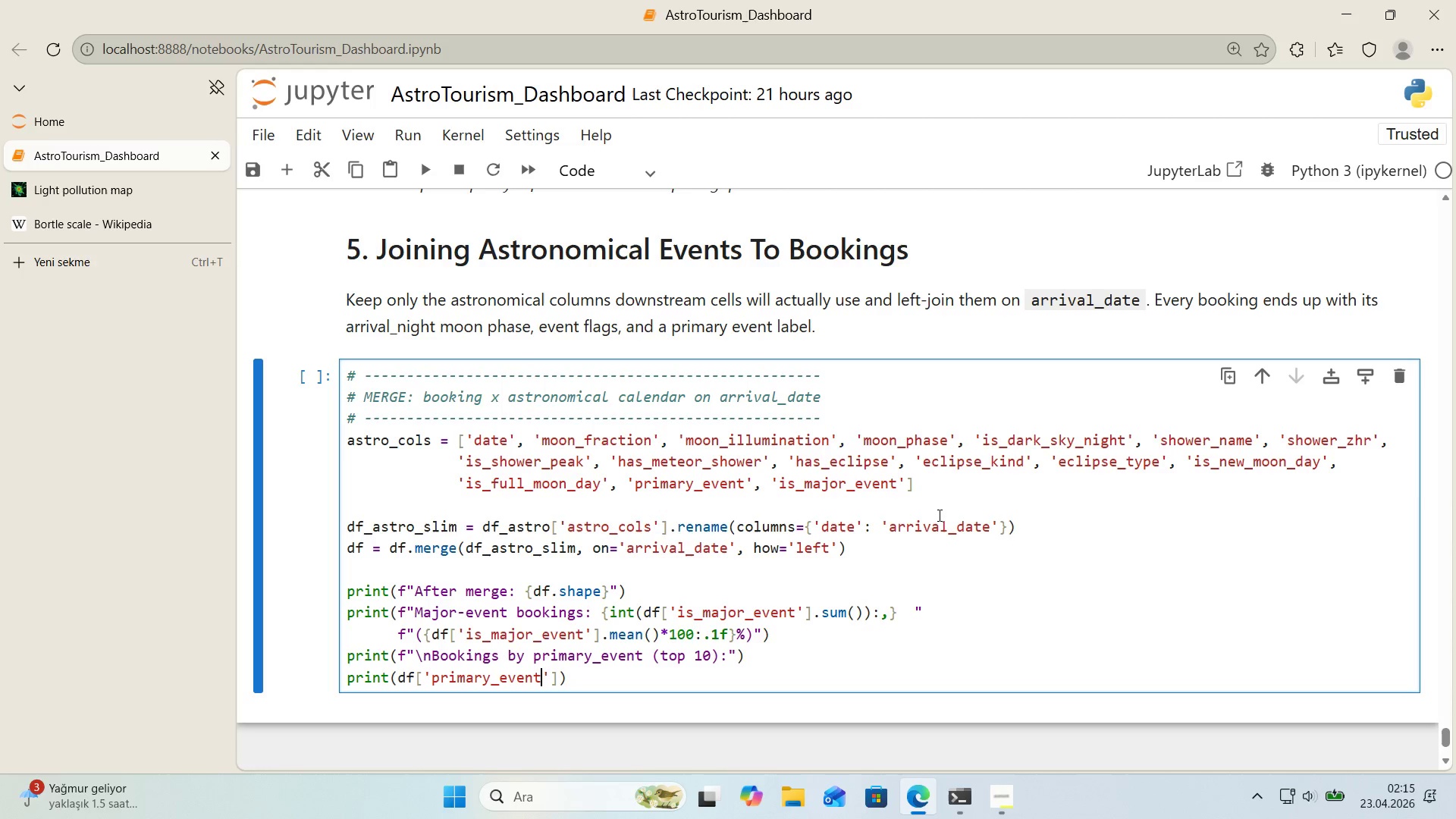 
key(ArrowRight)
 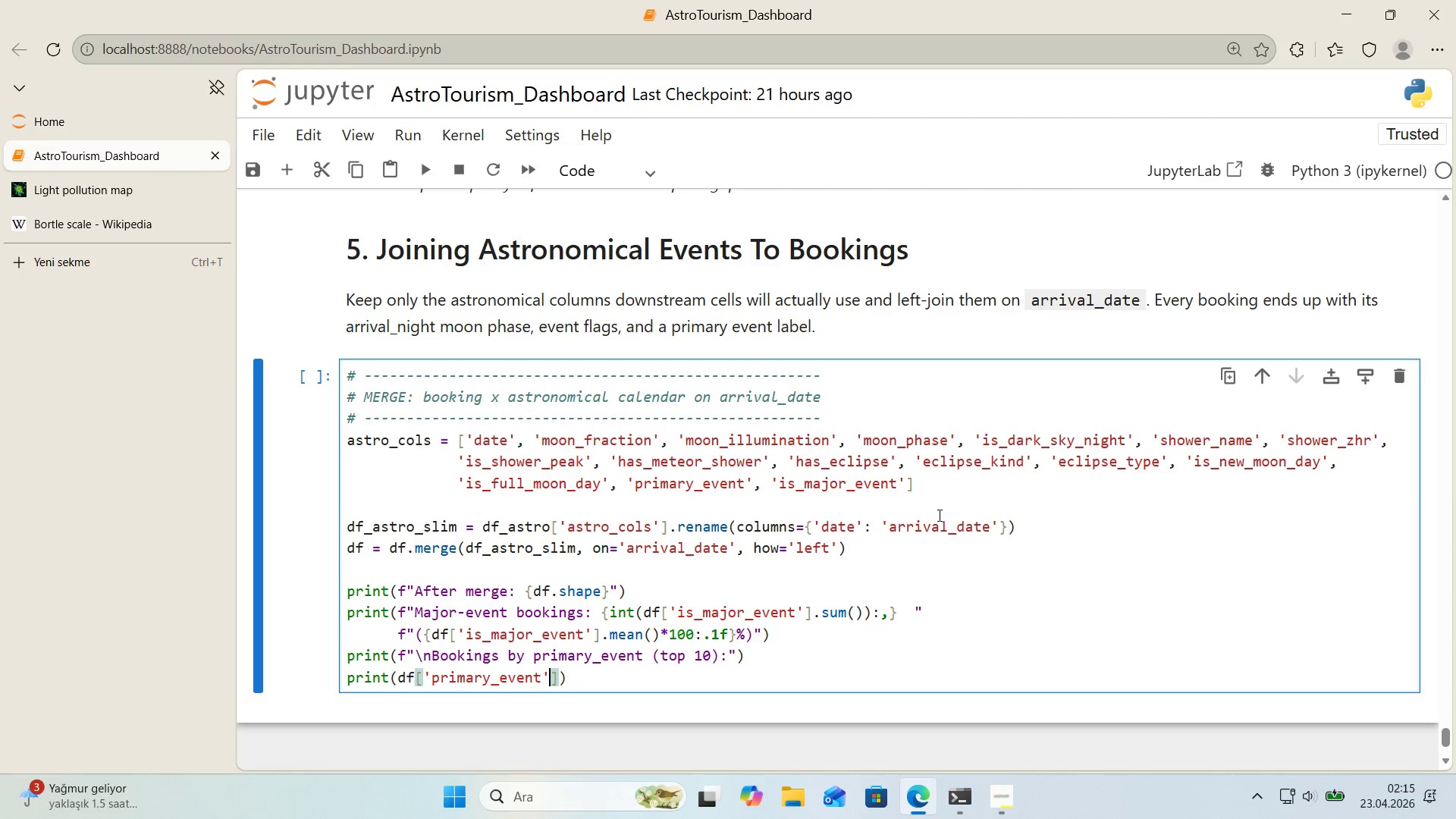 
key(ArrowRight)
 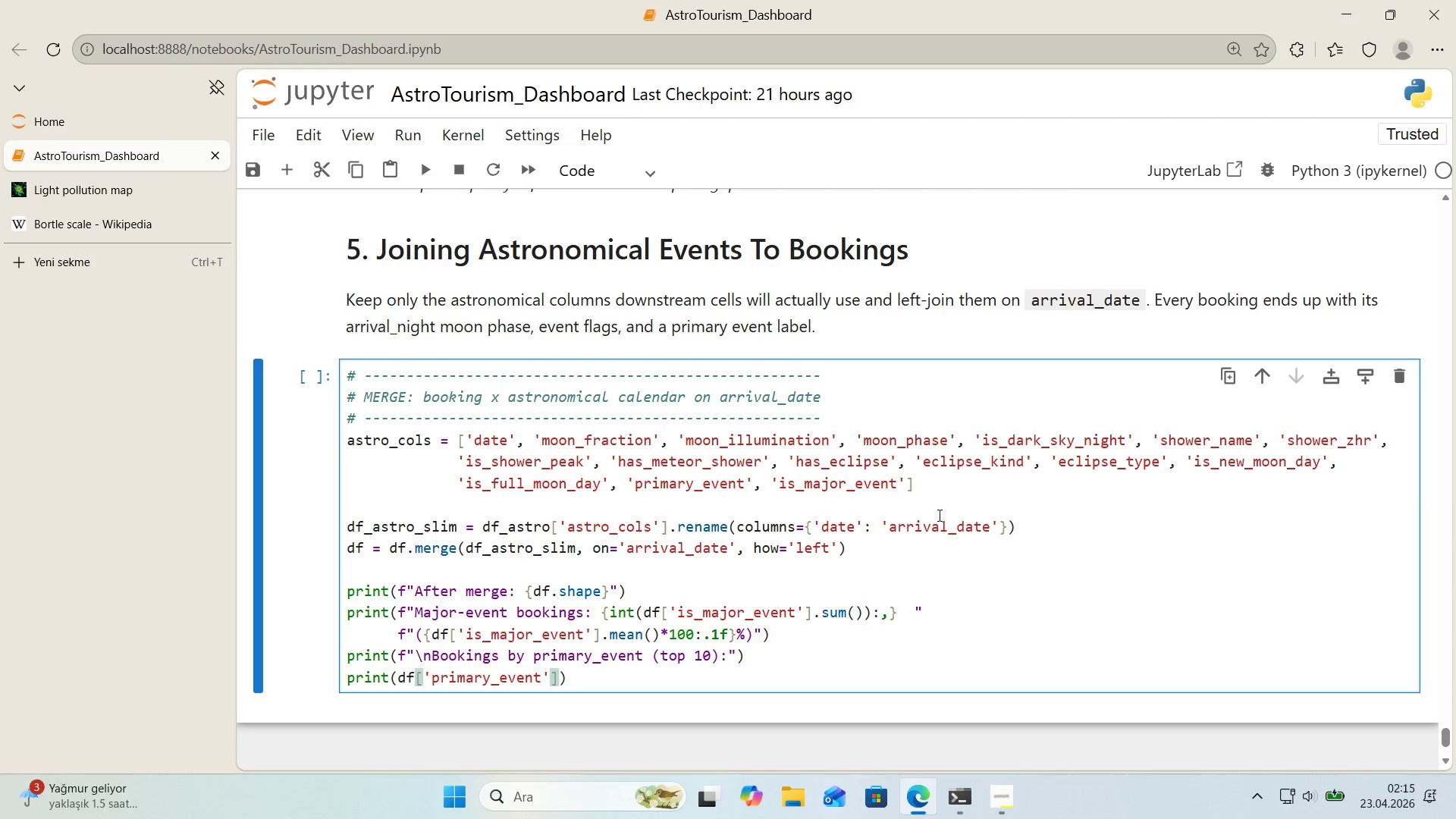 
type(.valu_counts*(.had*()
 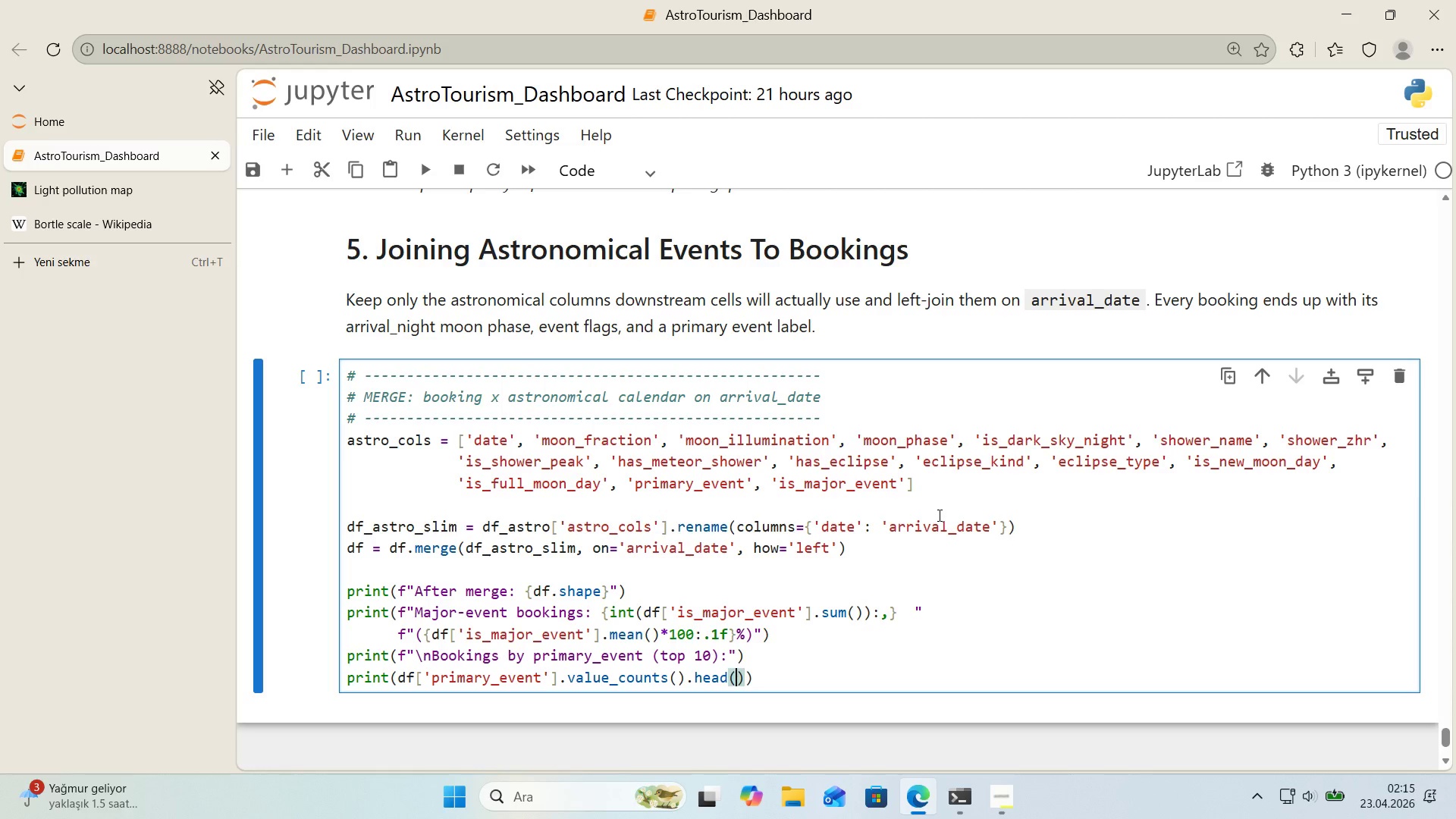 
hold_key(key=E, duration=4.0)
 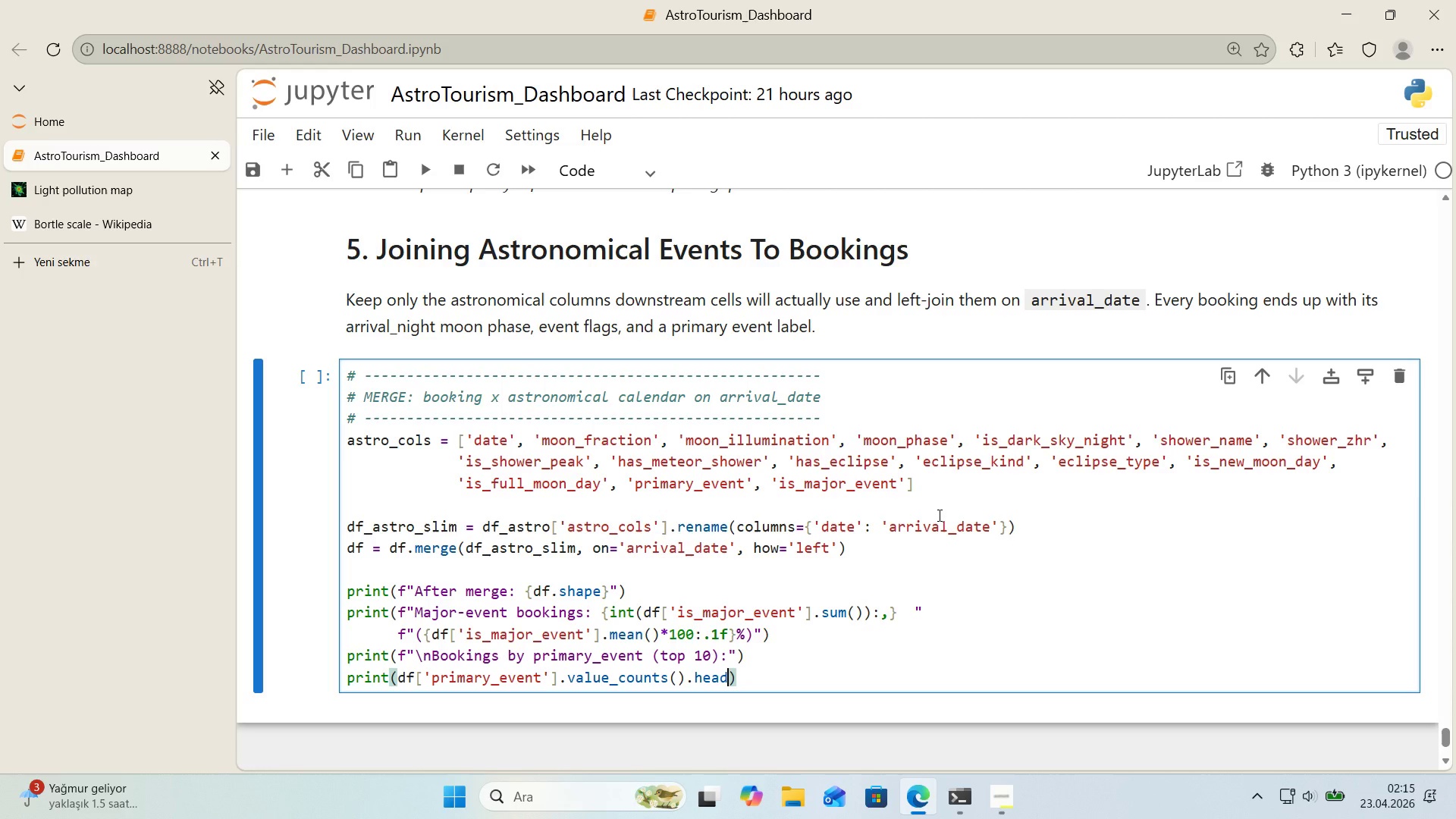 
key(ArrowLeft)
 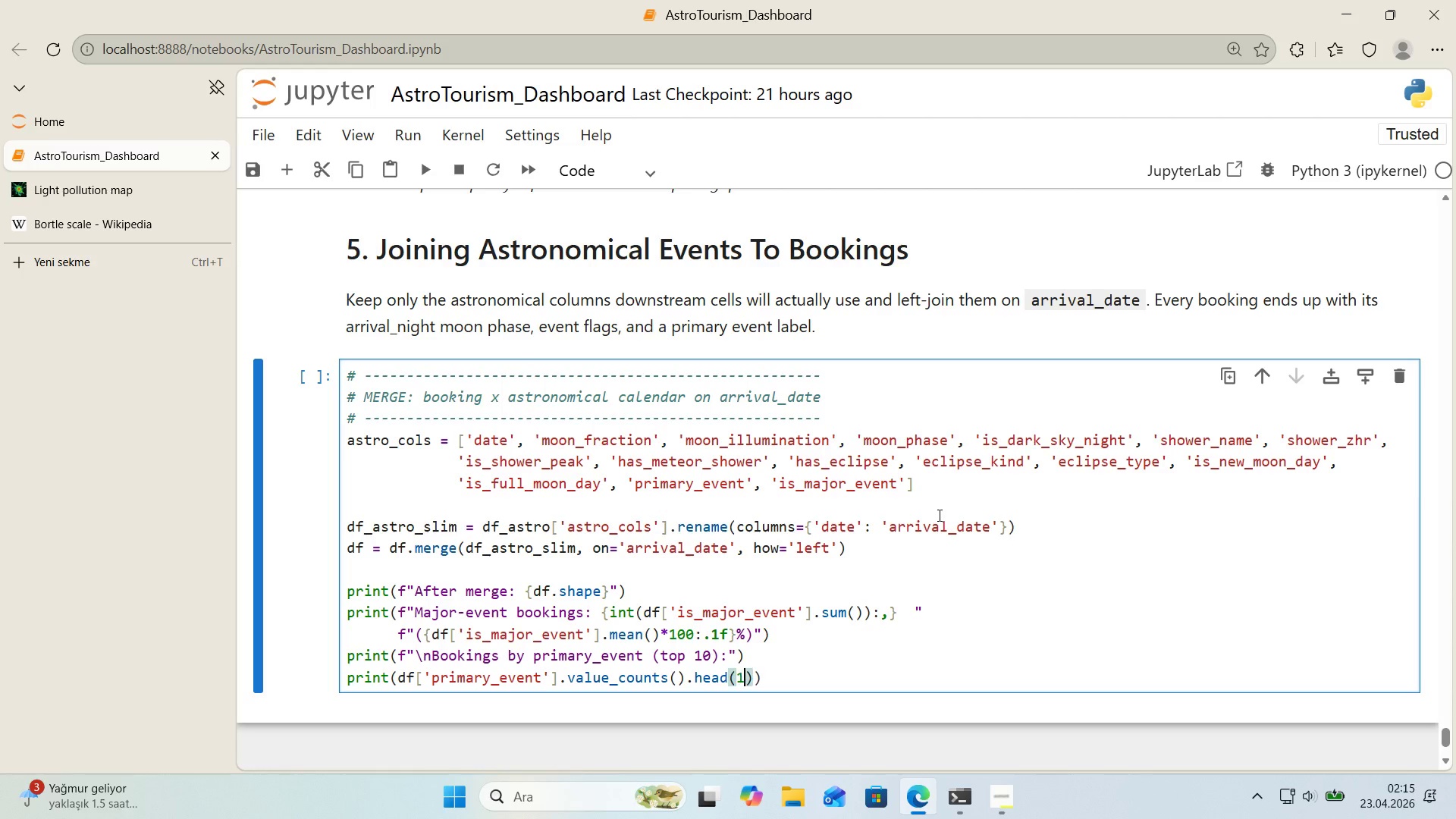 
type(10)
 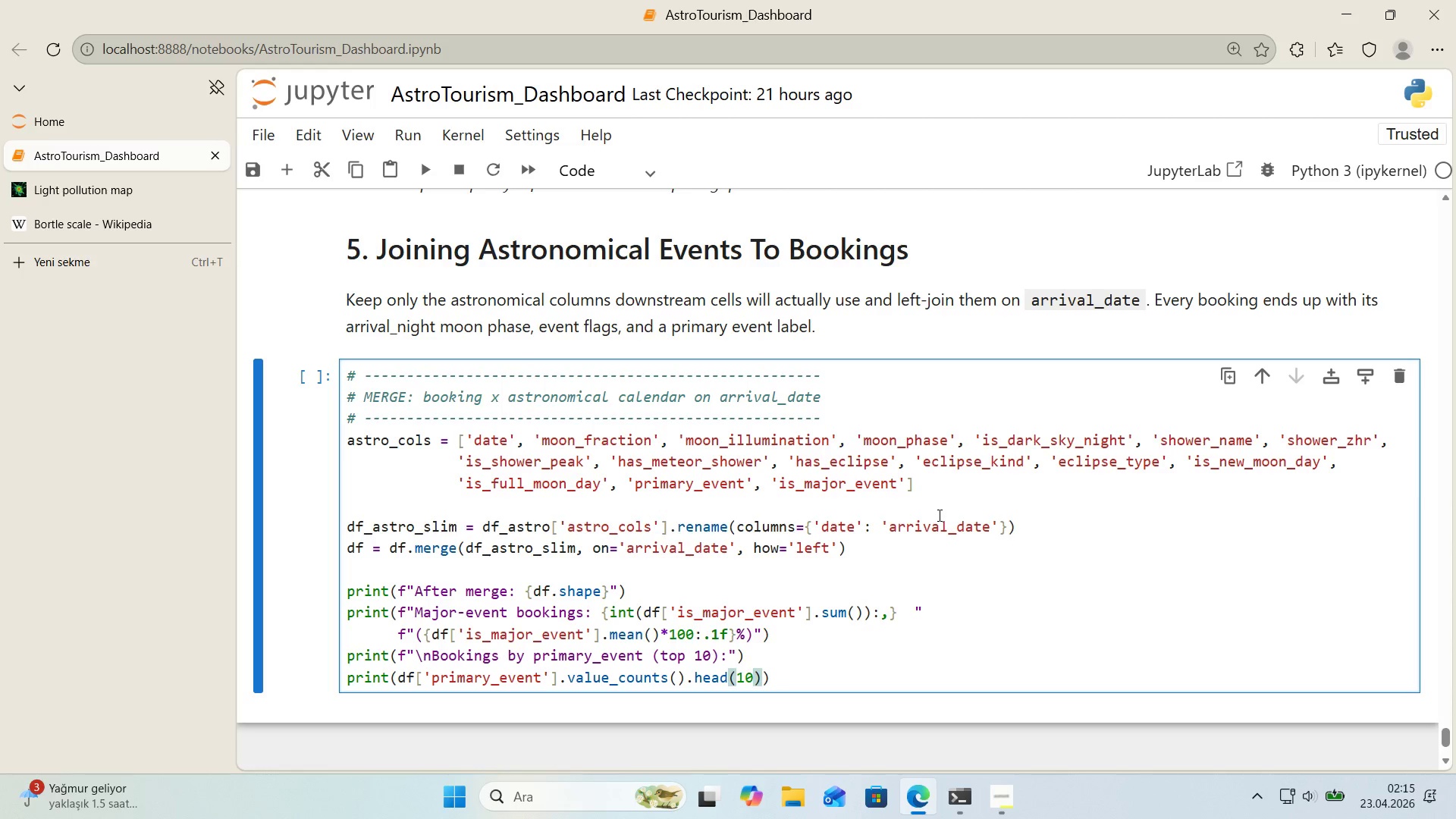 
key(ArrowRight)
 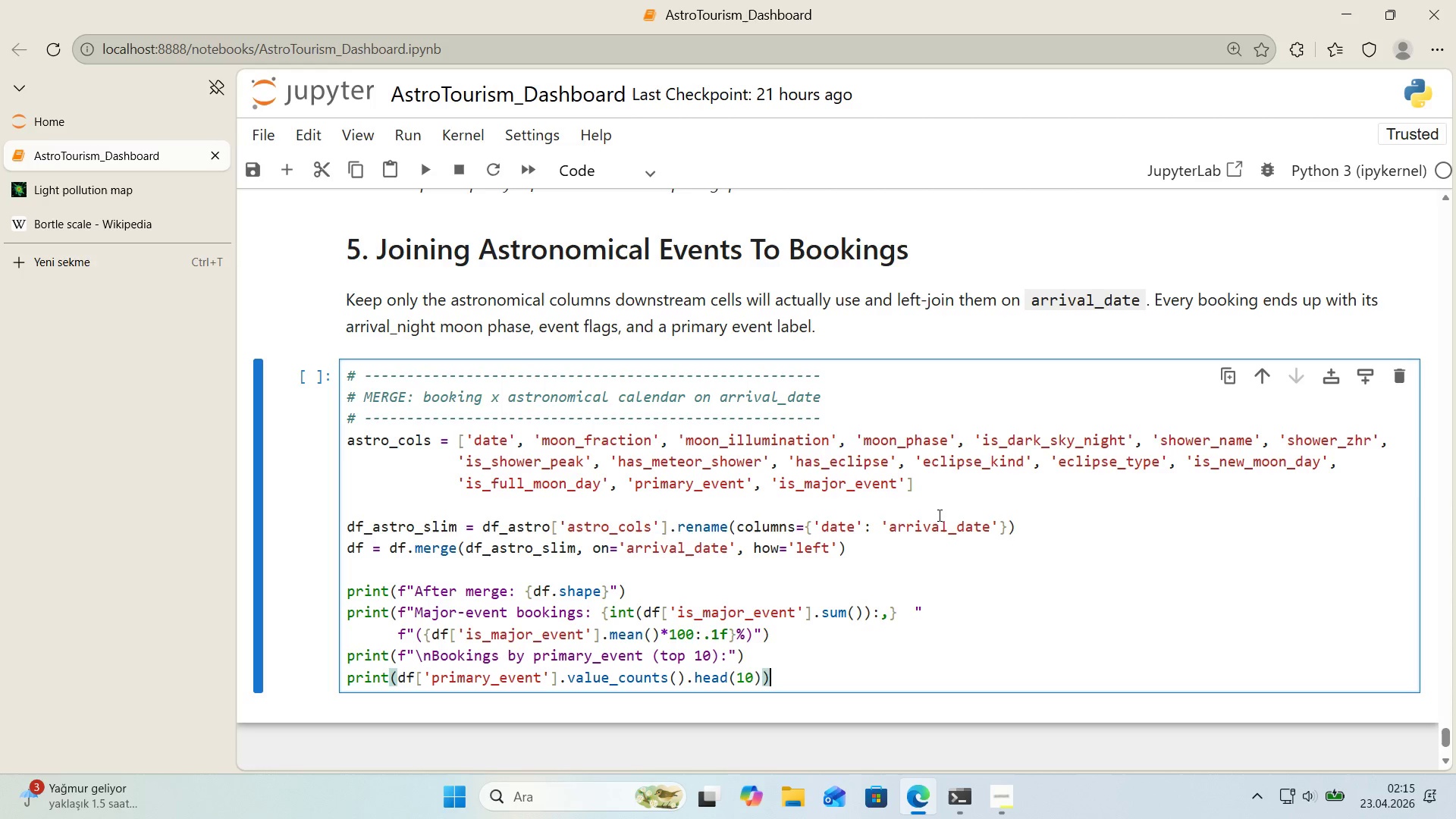 
key(ArrowRight)
 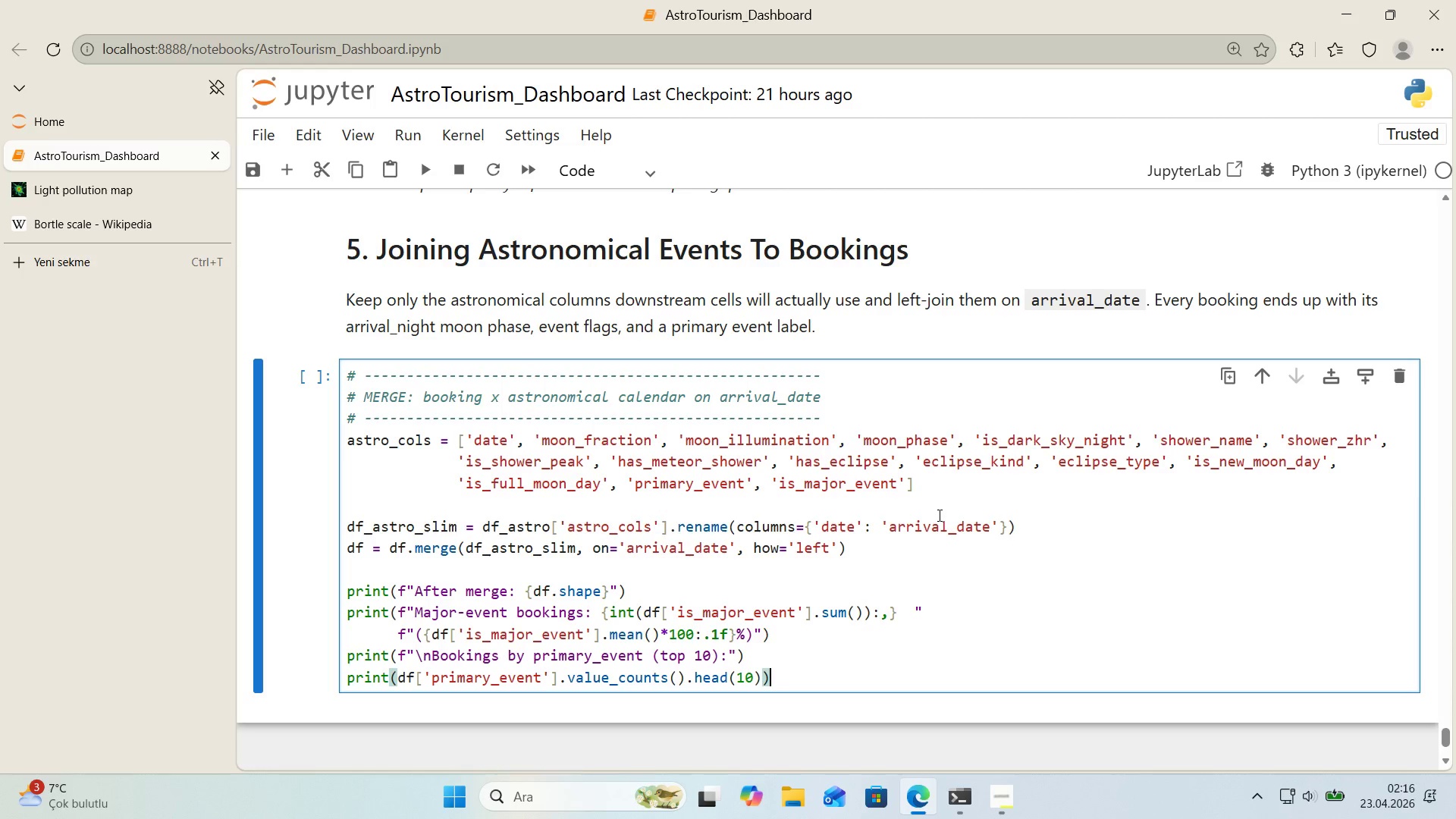 
wait(77.19)
 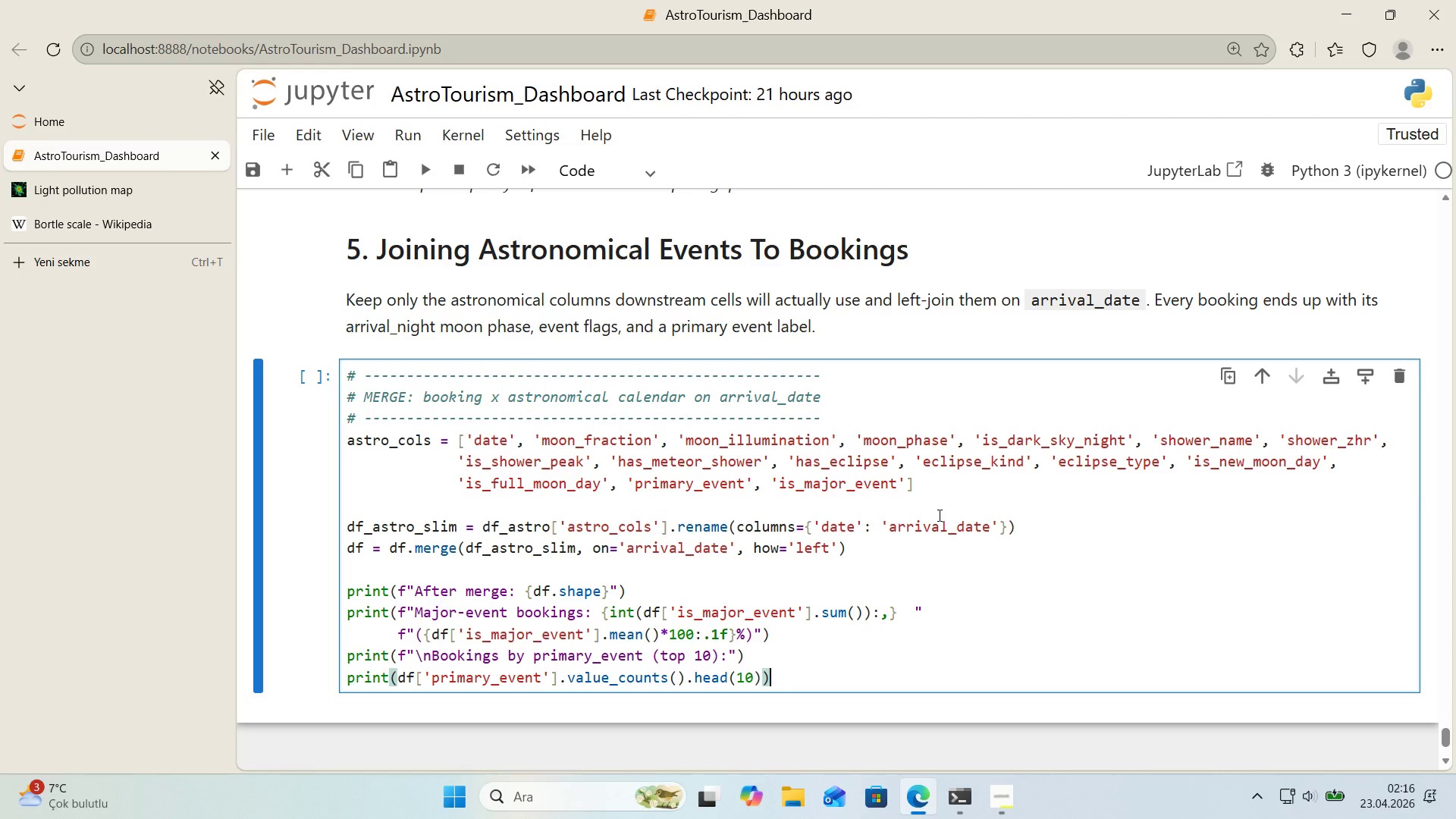 
left_click([815, 682])
 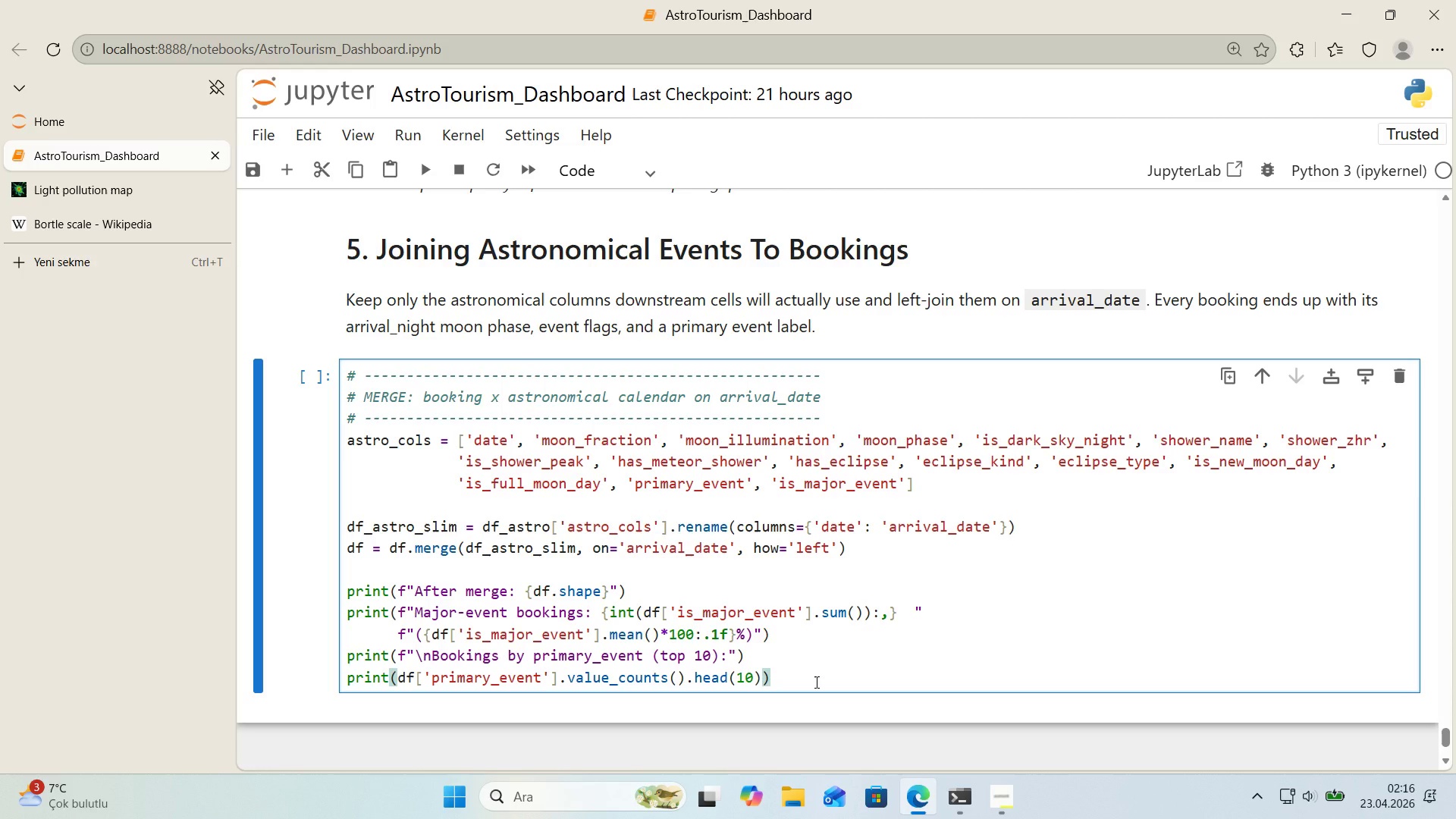 
key(Shift+Enter)
 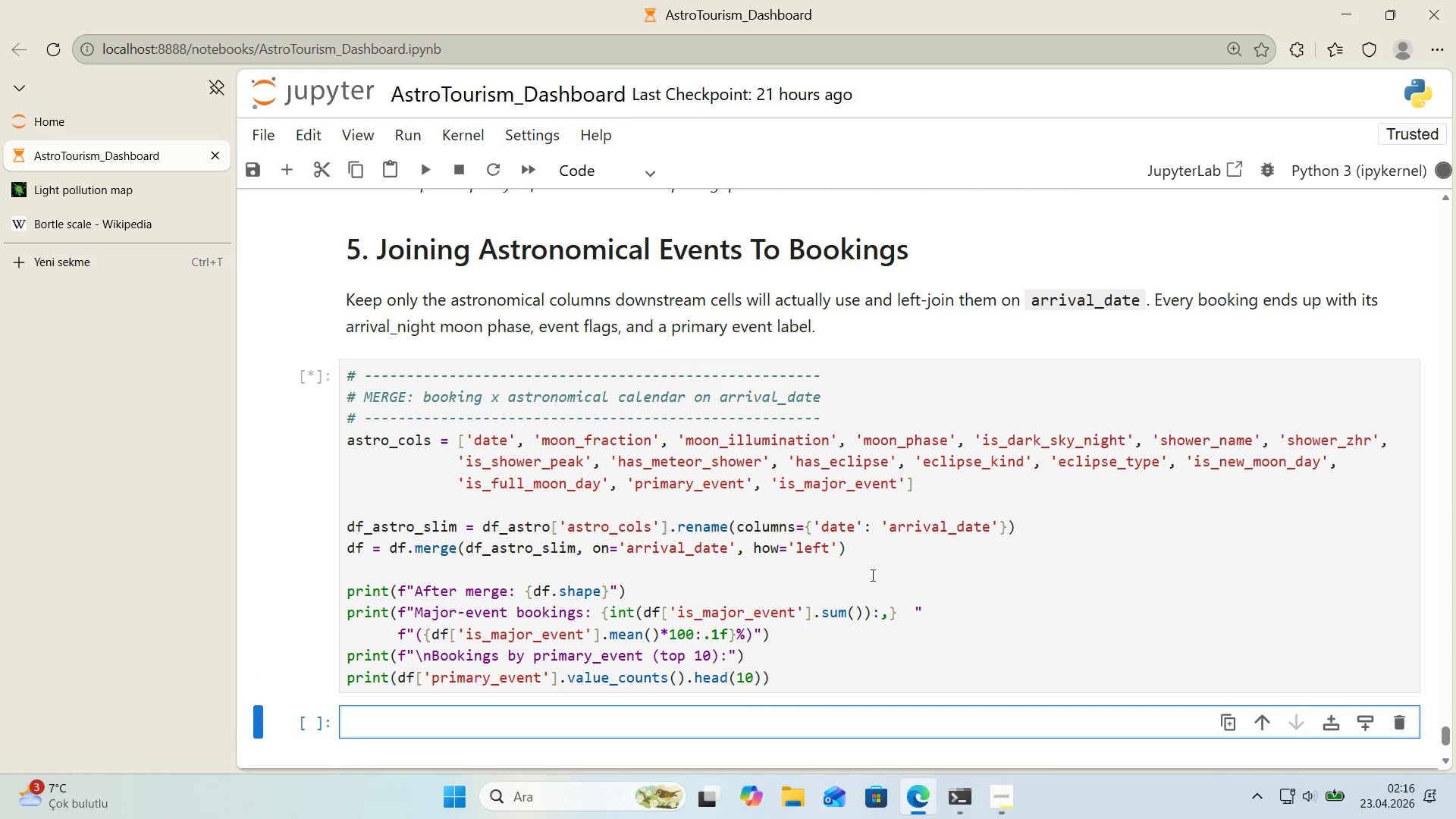 
scroll: coordinate [886, 566], scroll_direction: down, amount: 13.0
 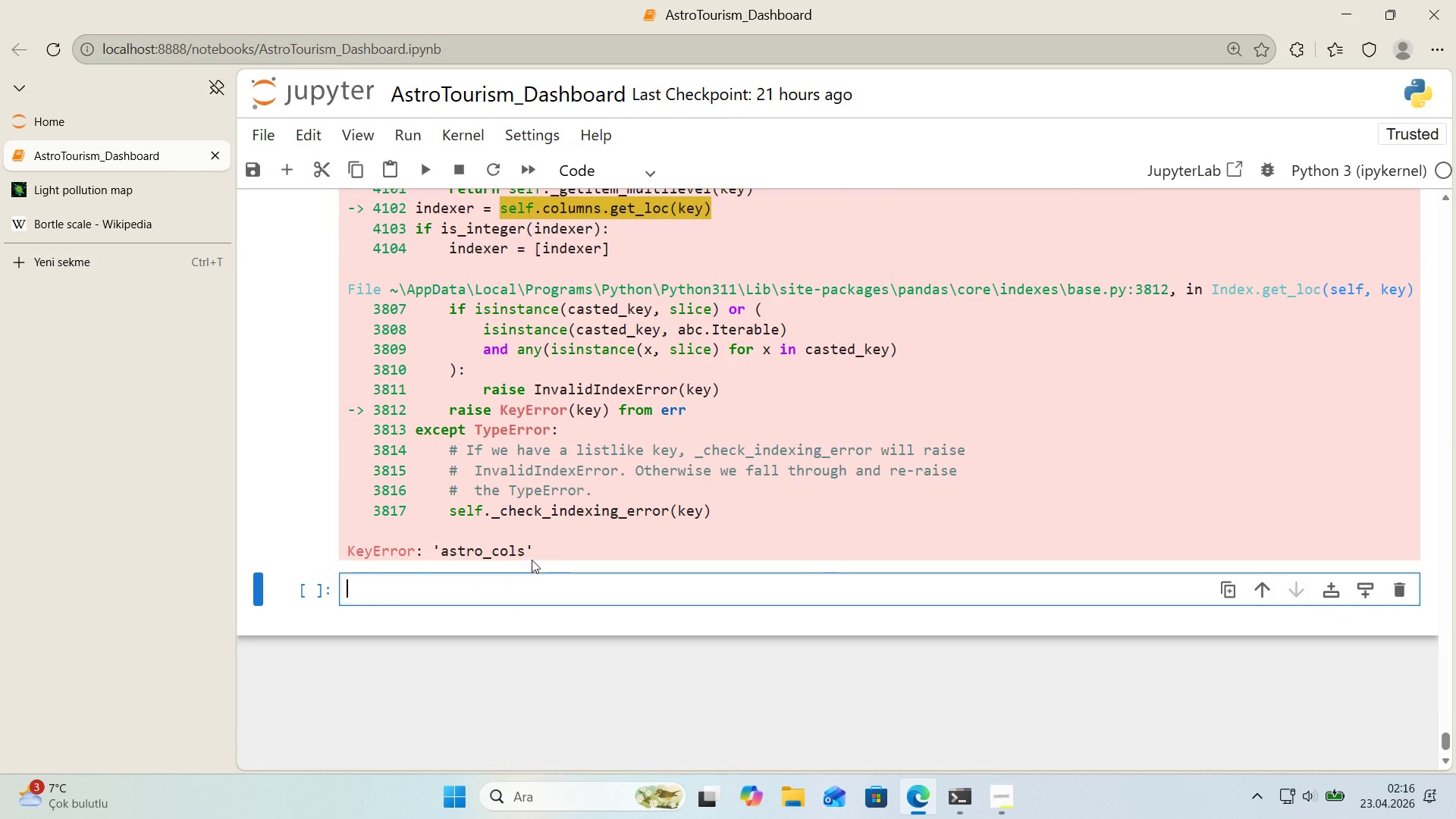 
left_click_drag(start_coordinate=[525, 551], to_coordinate=[438, 554])
 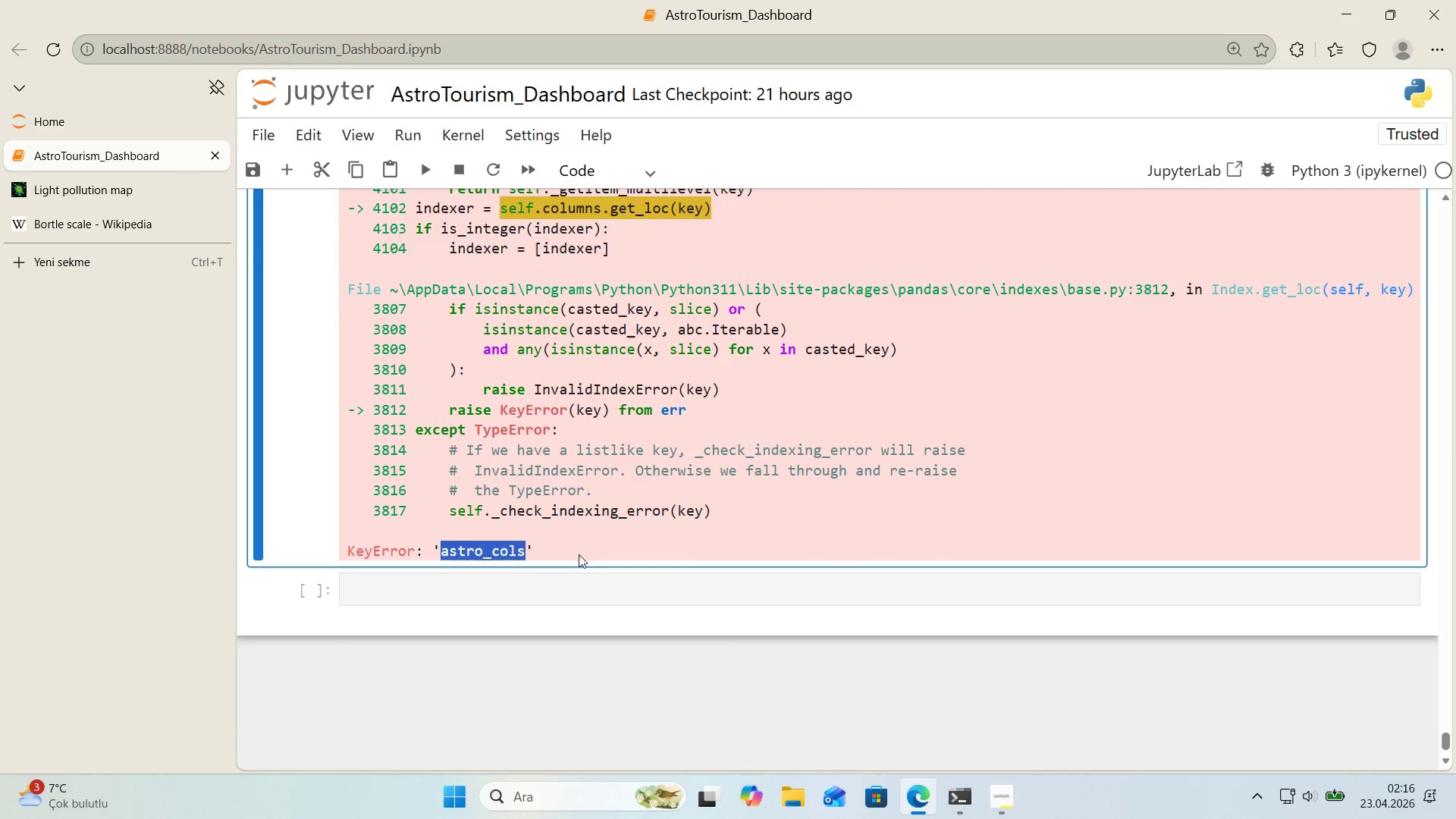 
key(Control+ControlLeft)
 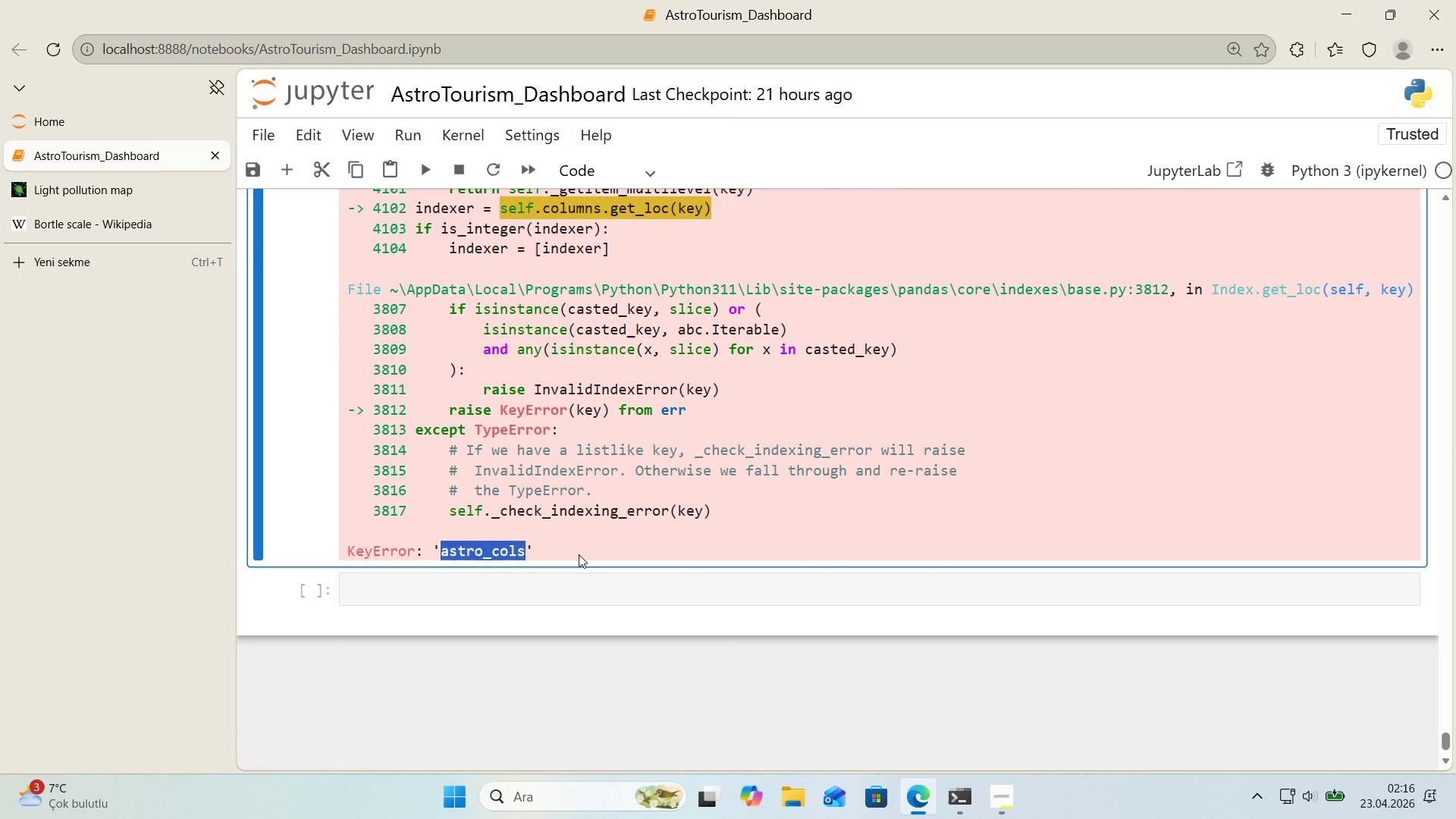 
key(Control+C)
 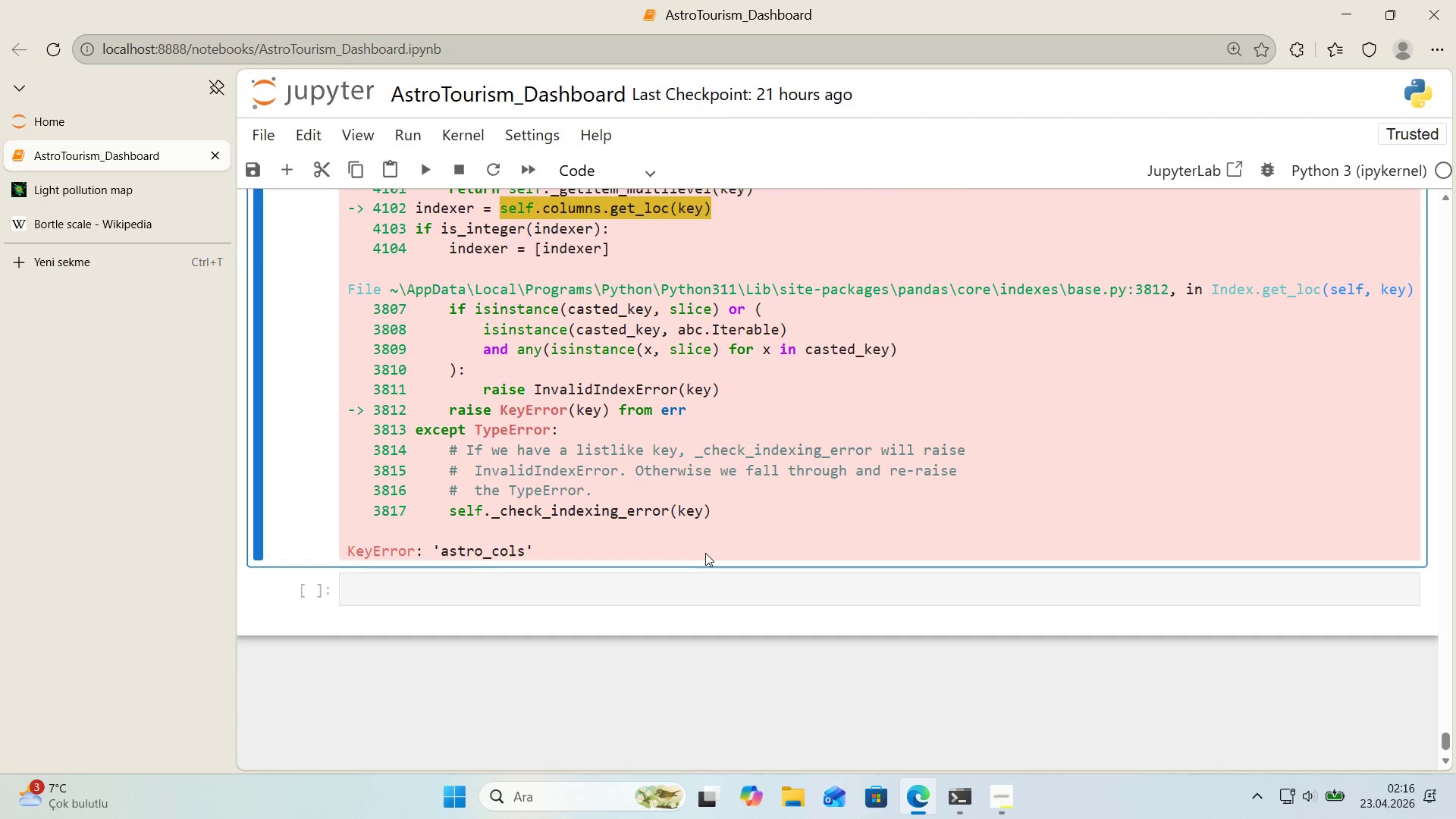 
key(Control+ControlLeft)
 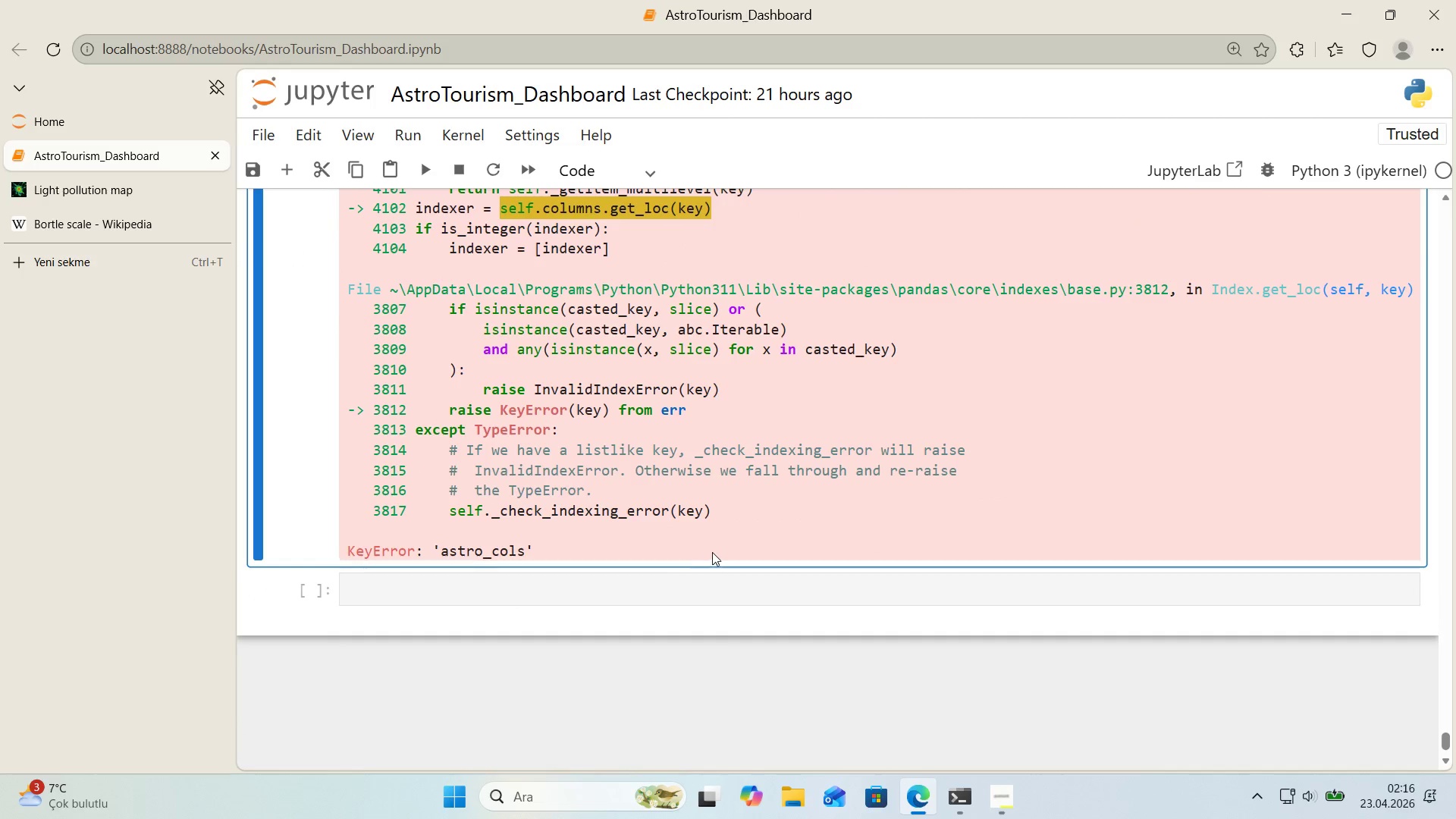 
key(Control+F)
 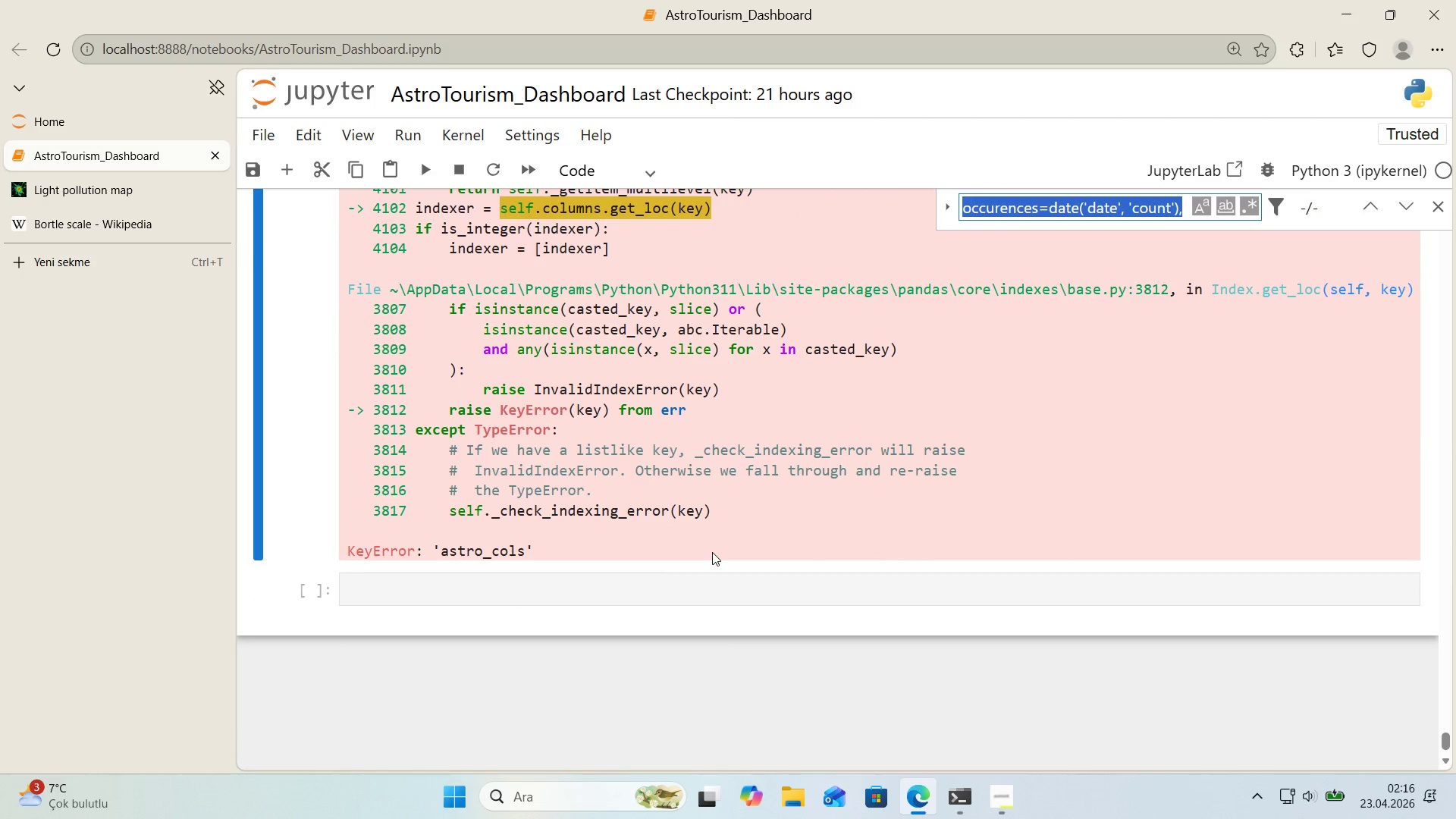 
key(Control+ControlLeft)
 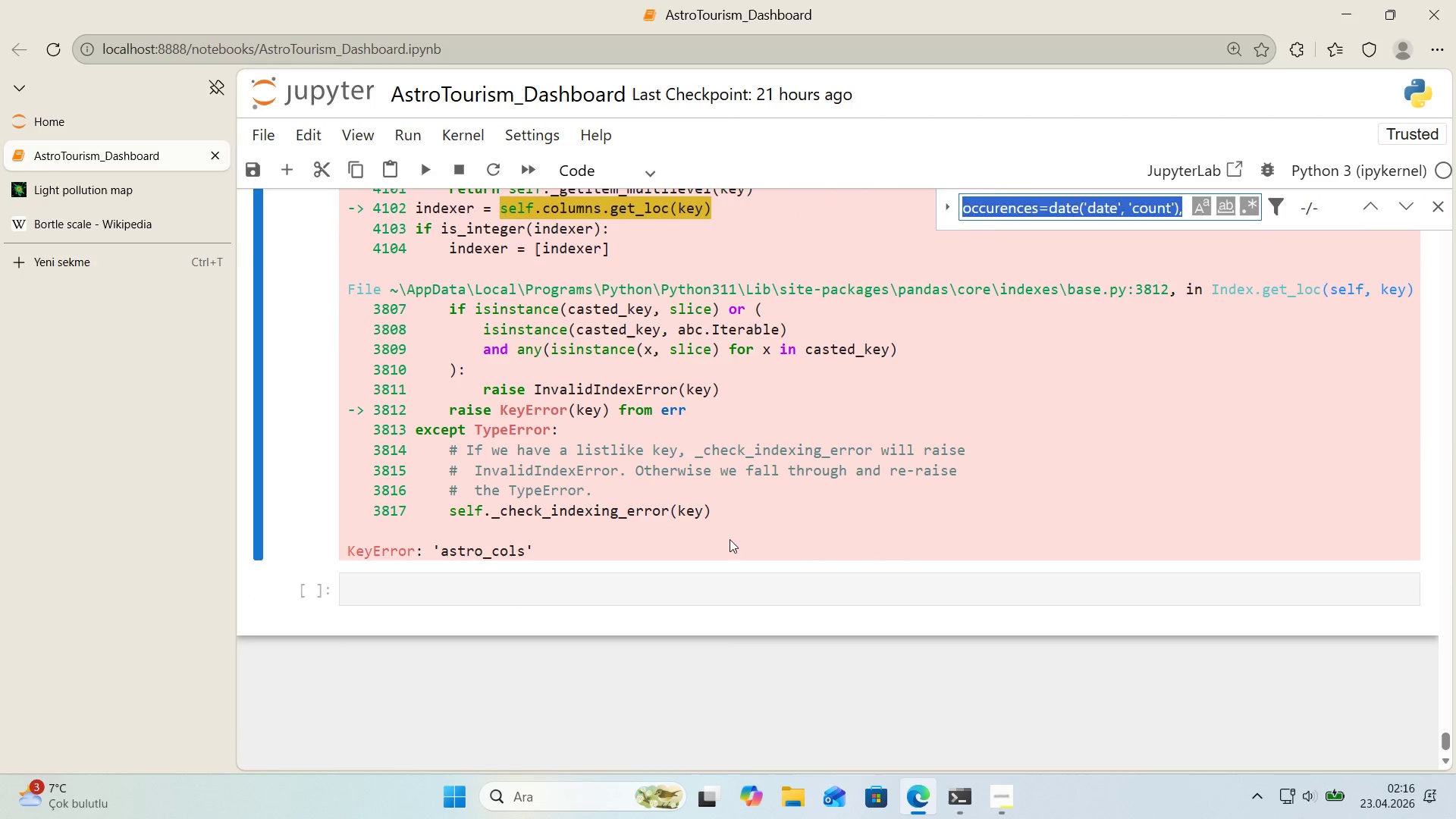 
key(Control+V)
 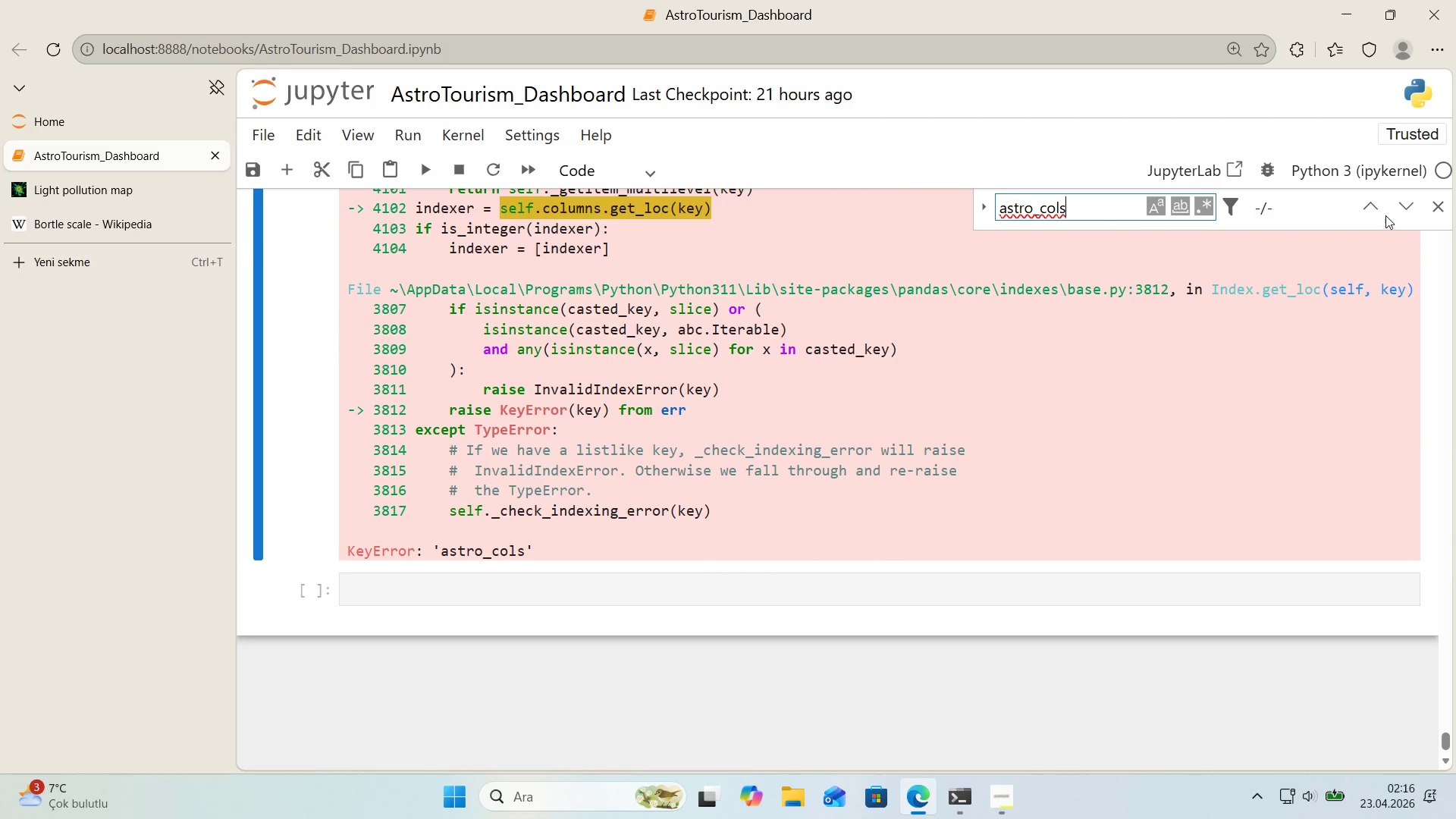 
left_click([1376, 213])
 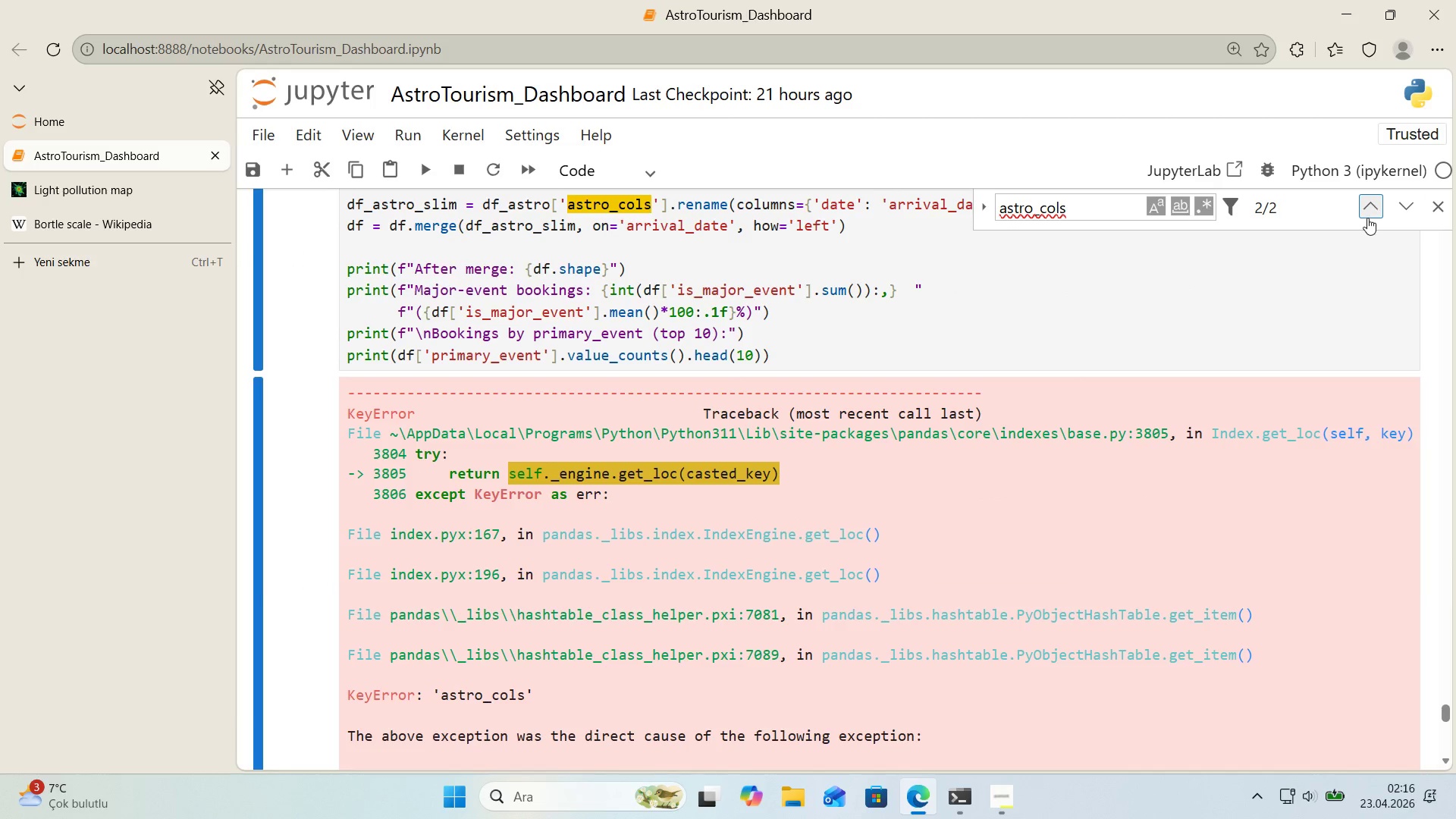 
scroll: coordinate [1330, 253], scroll_direction: up, amount: 2.0
 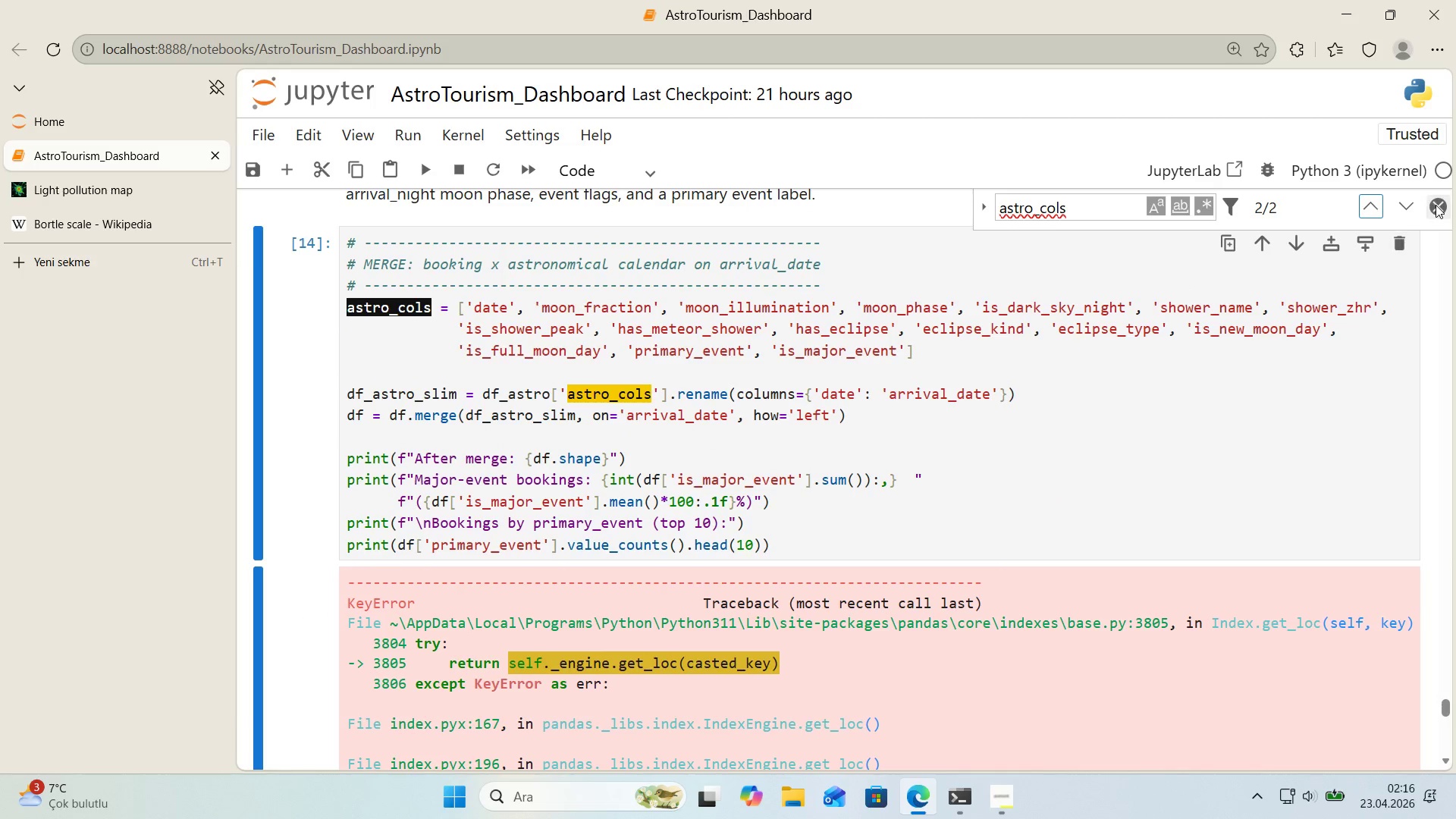 
left_click([1436, 205])
 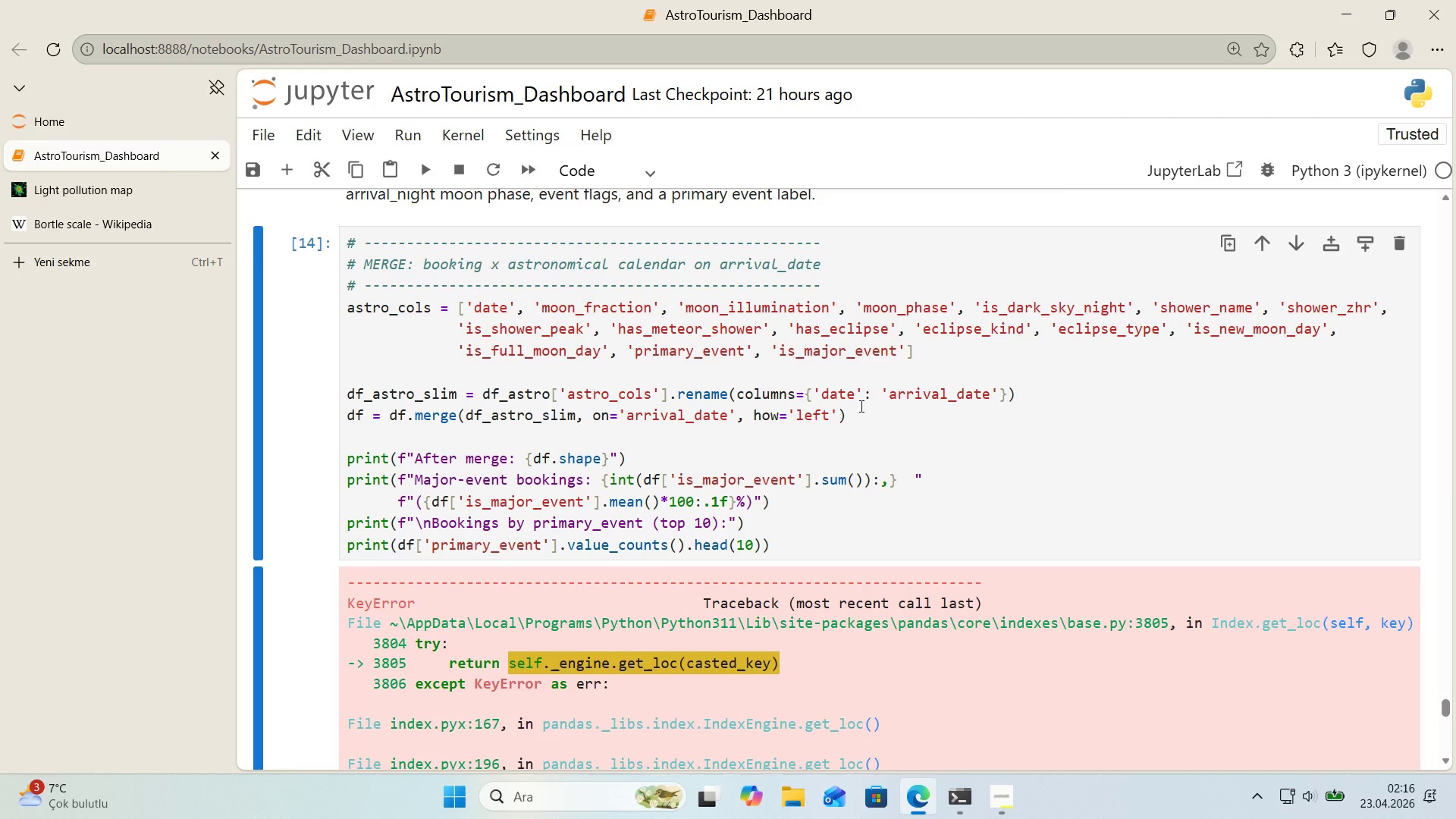 
wait(8.23)
 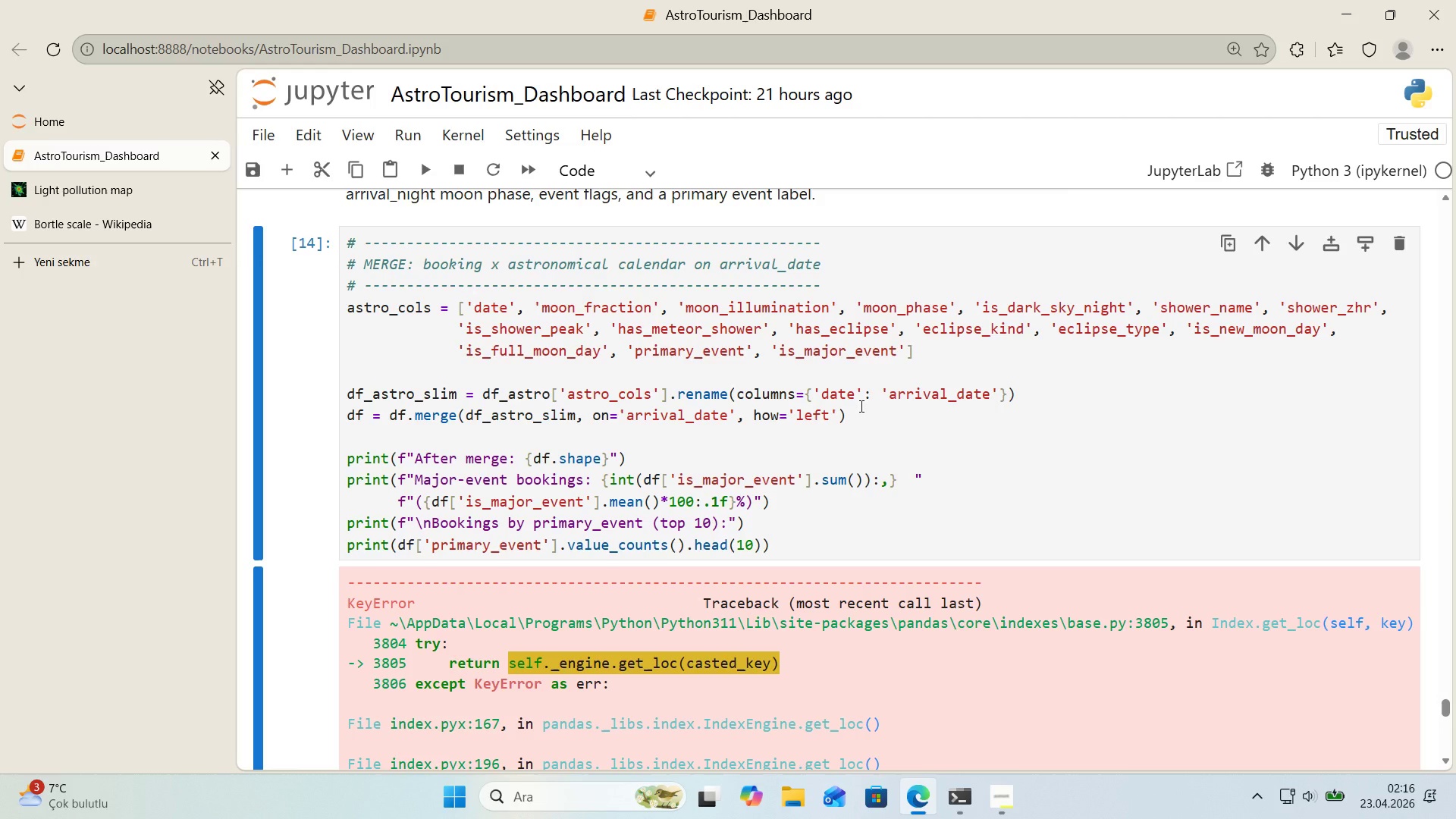 
left_click([564, 390])
 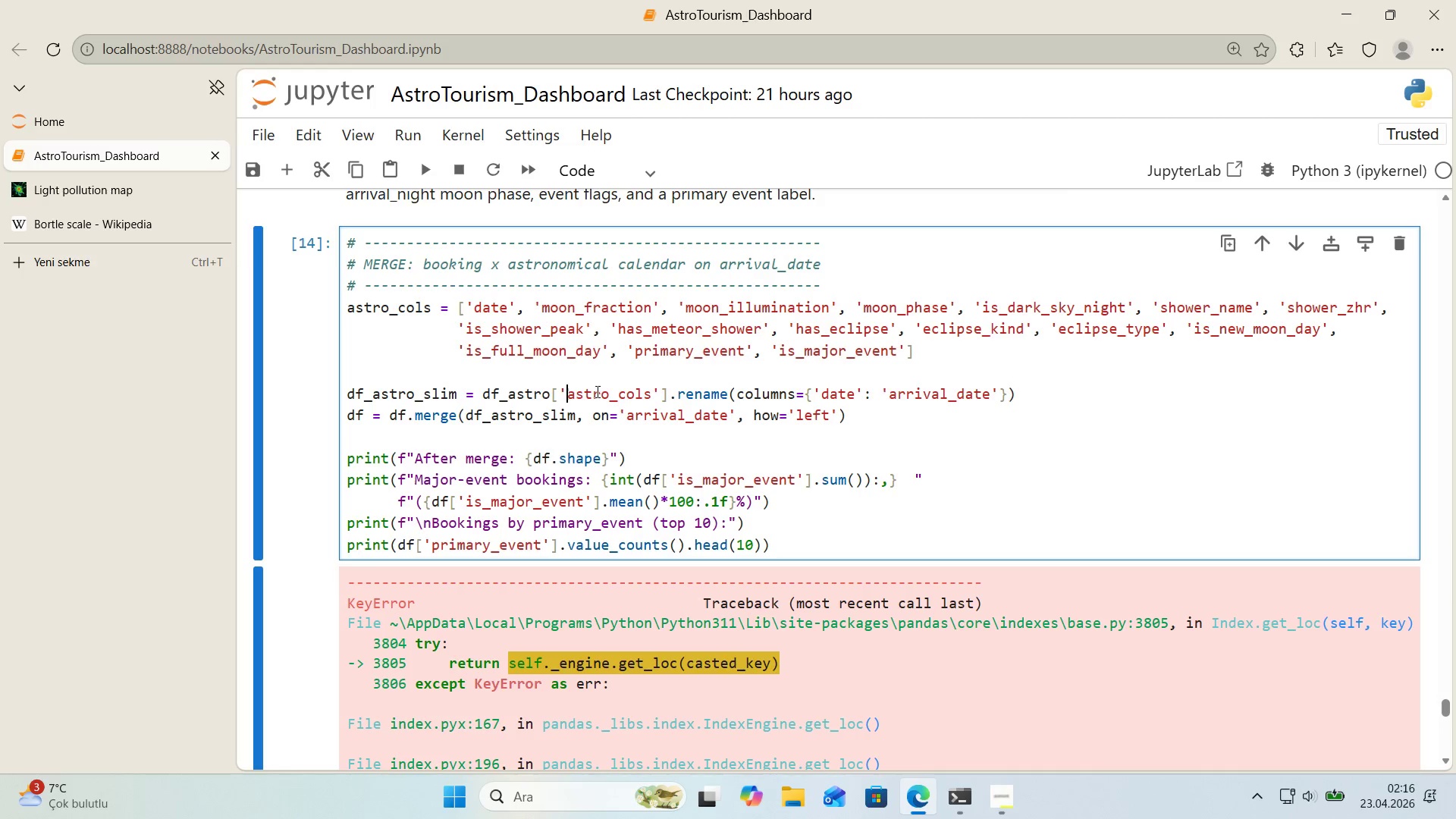 
key(Backspace)
 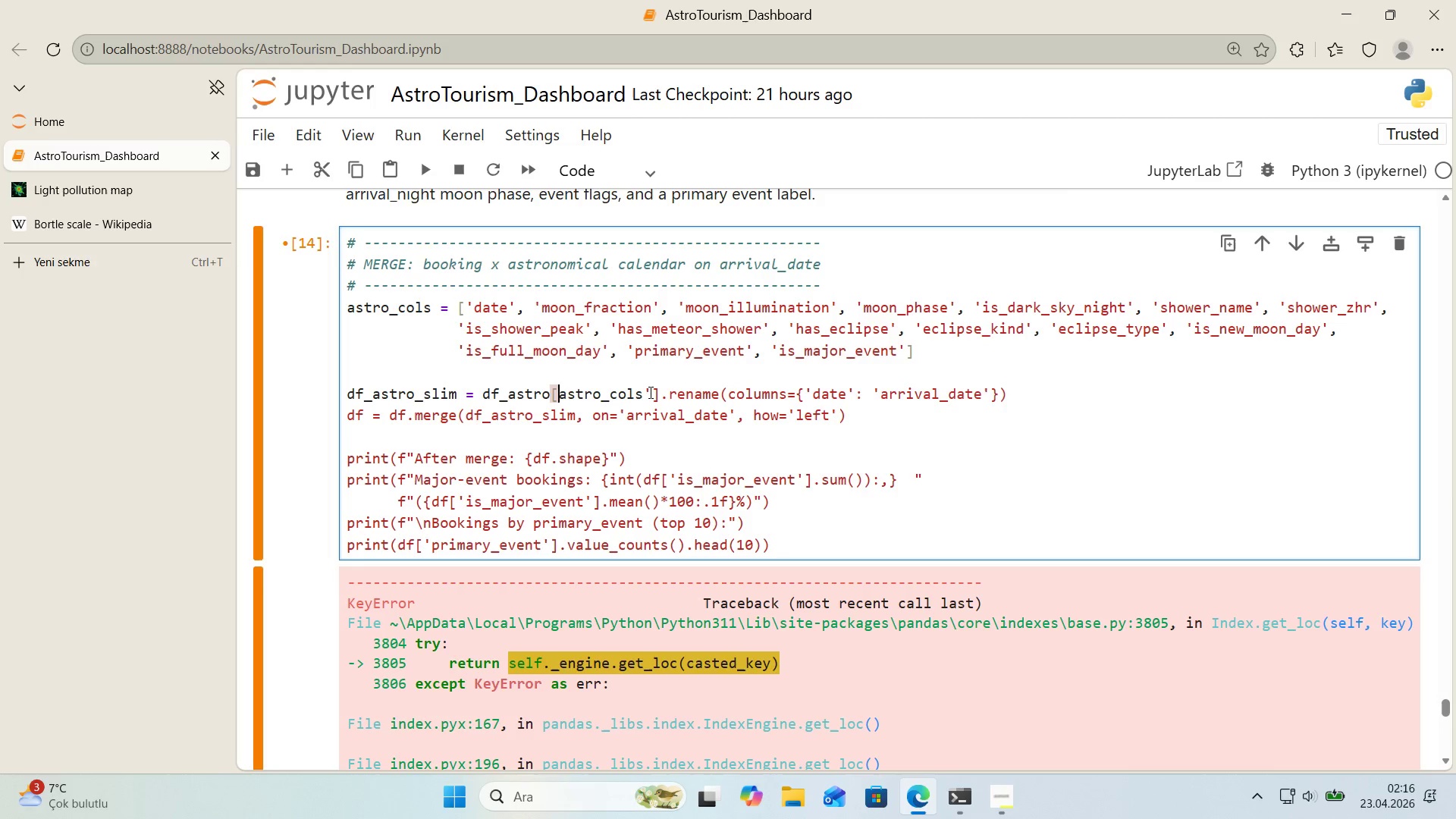 
left_click([651, 392])
 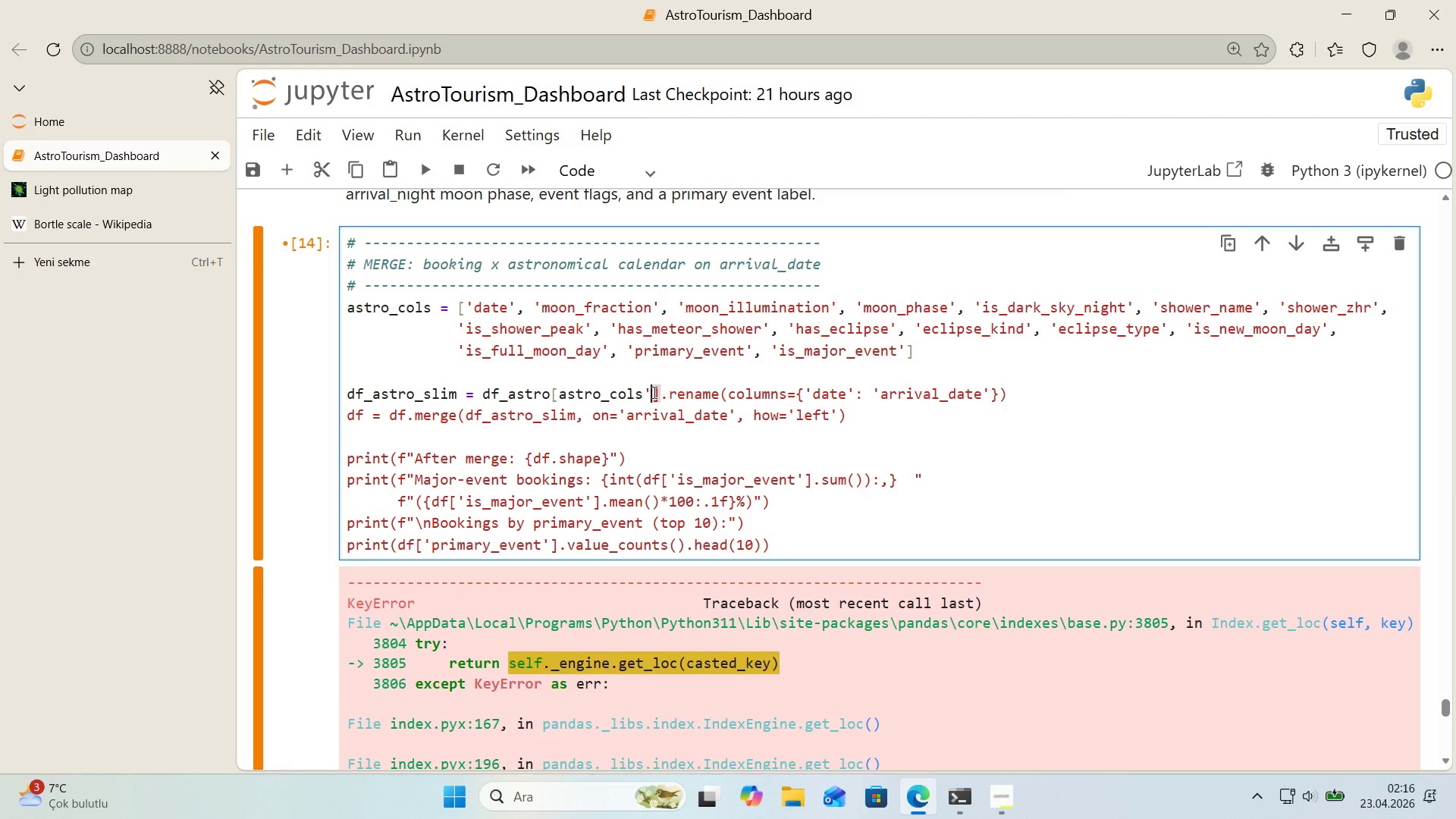 
key(Backspace)
 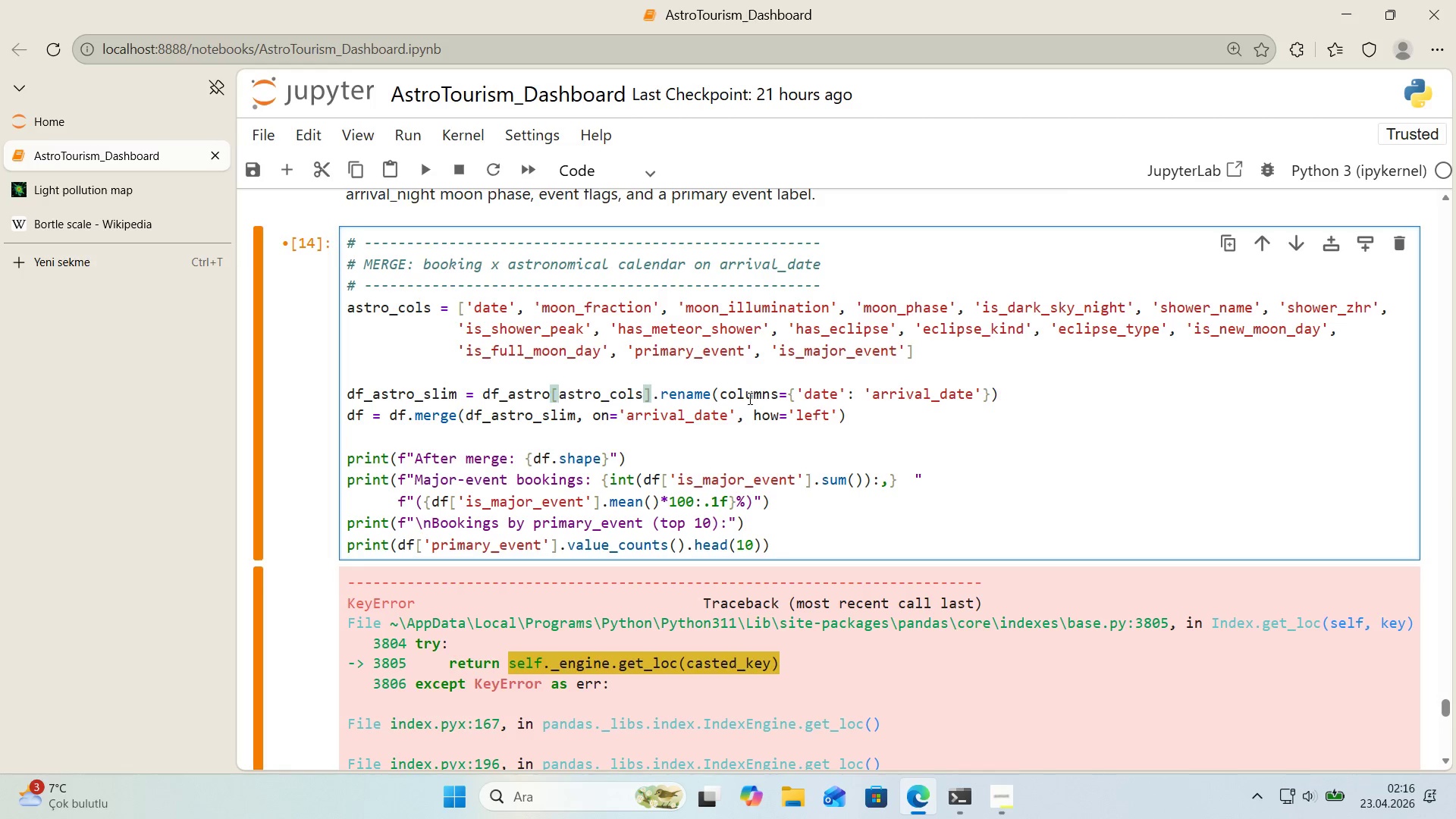 
key(Shift+Enter)
 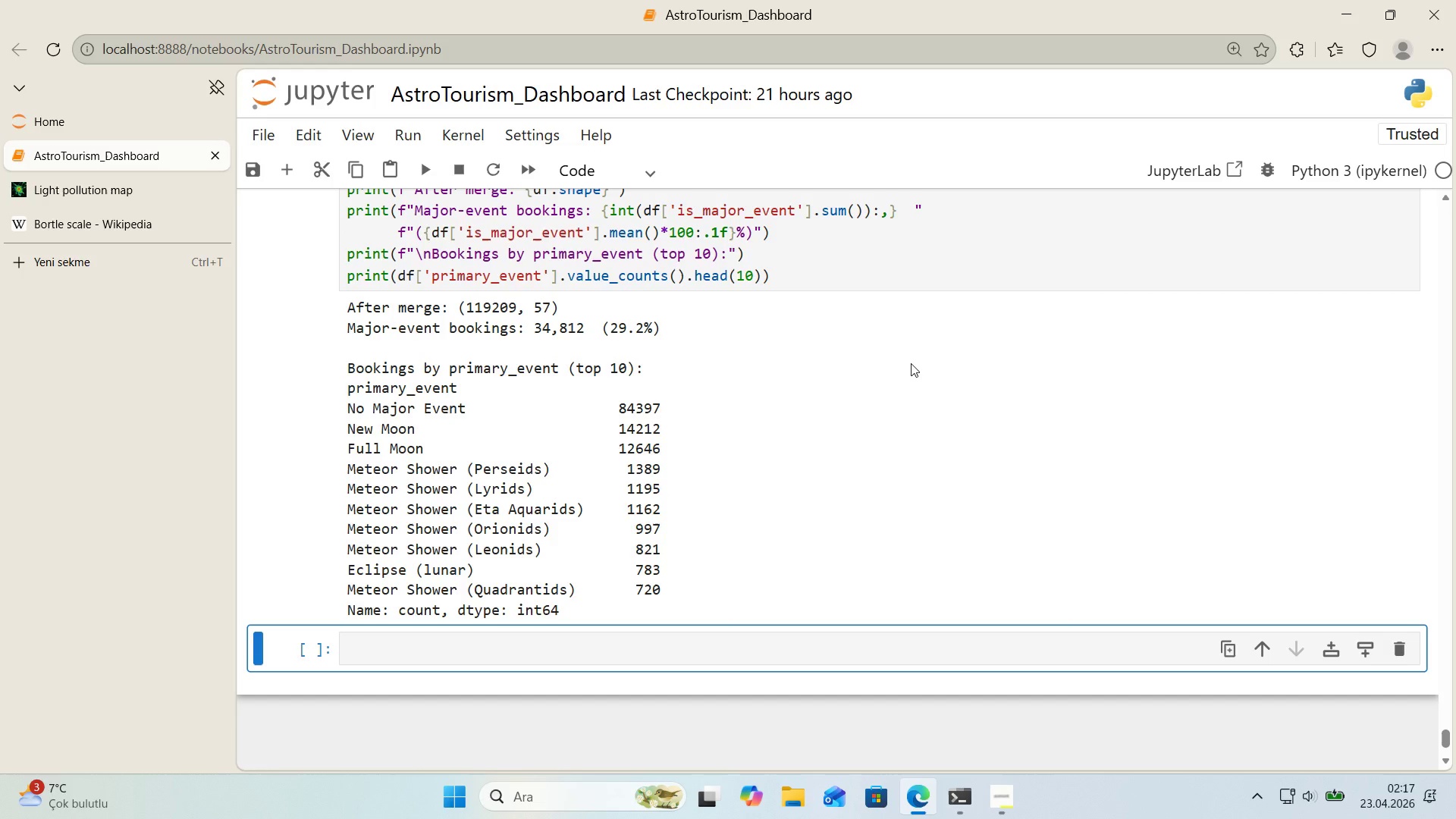 
wait(63.28)
 